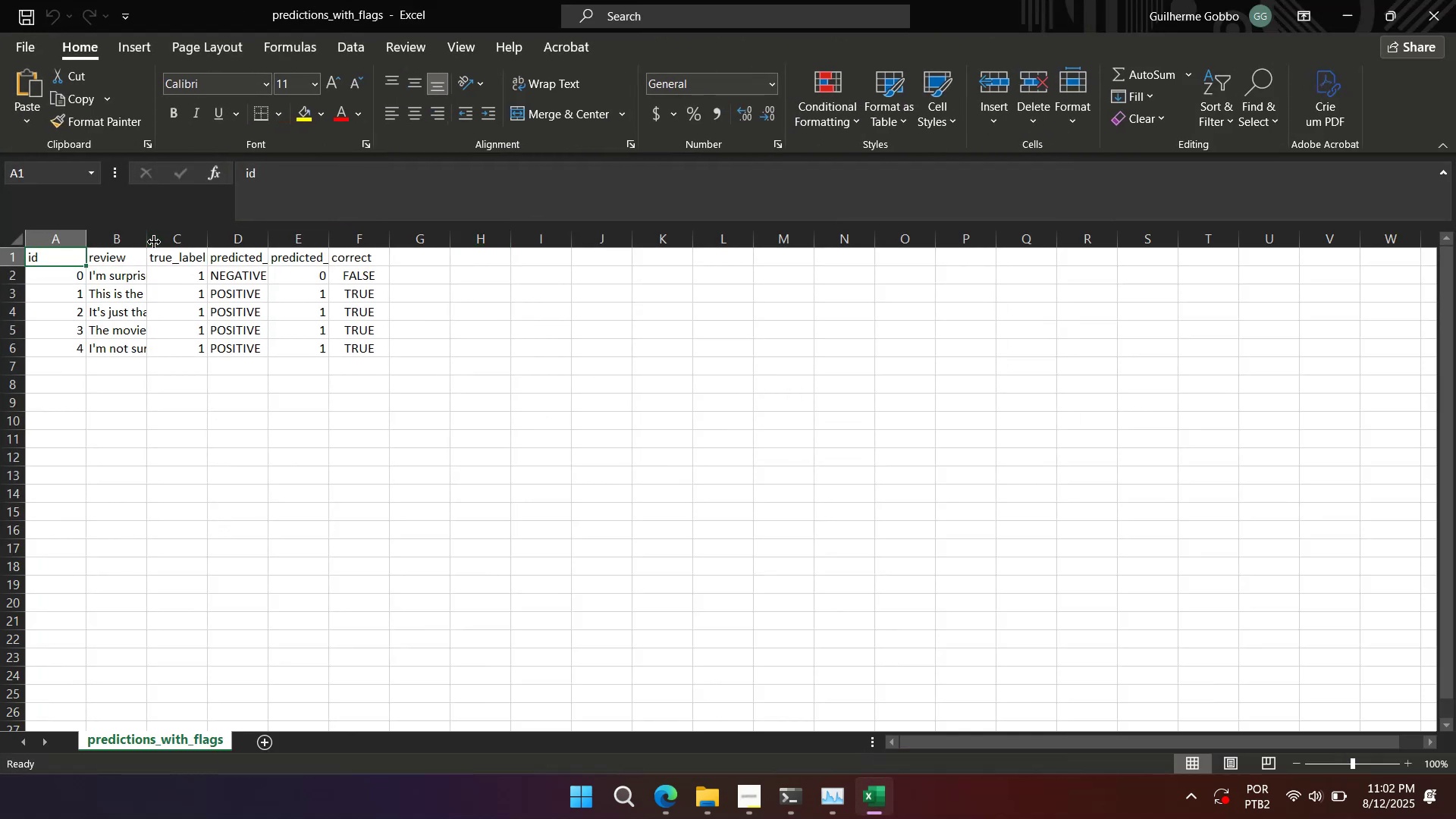 
left_click([154, 242])
 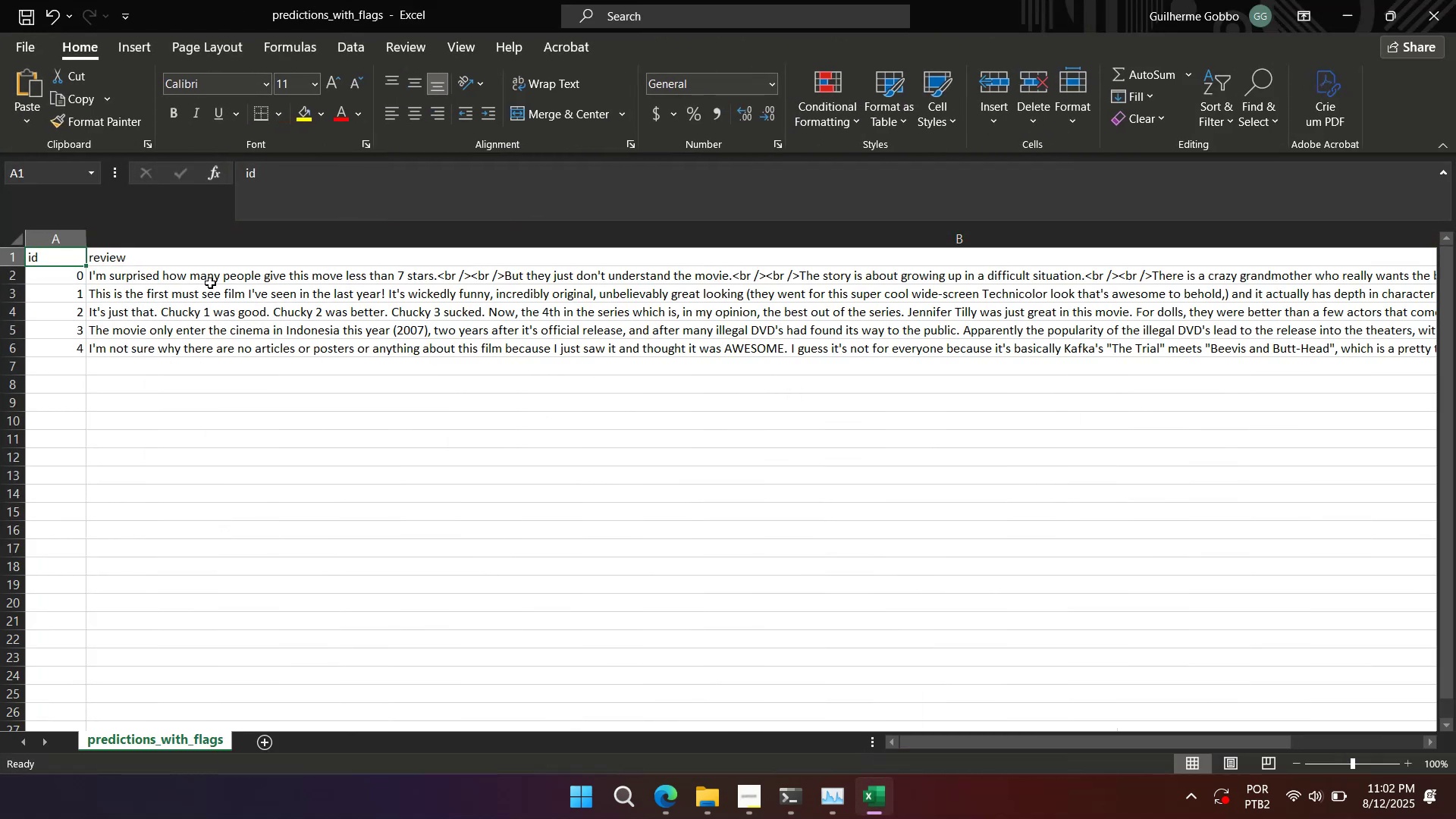 
left_click([209, 272])
 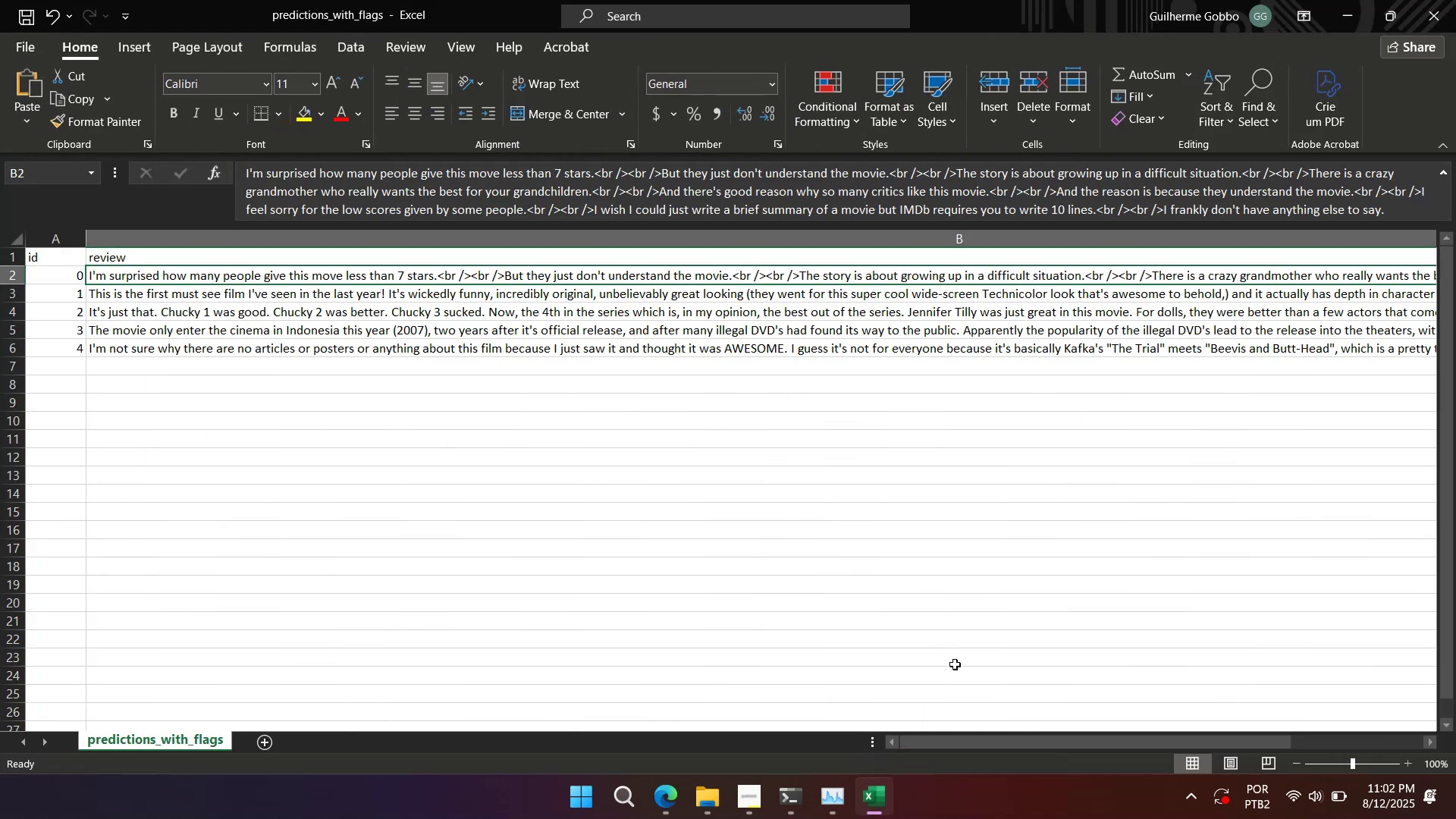 
wait(9.21)
 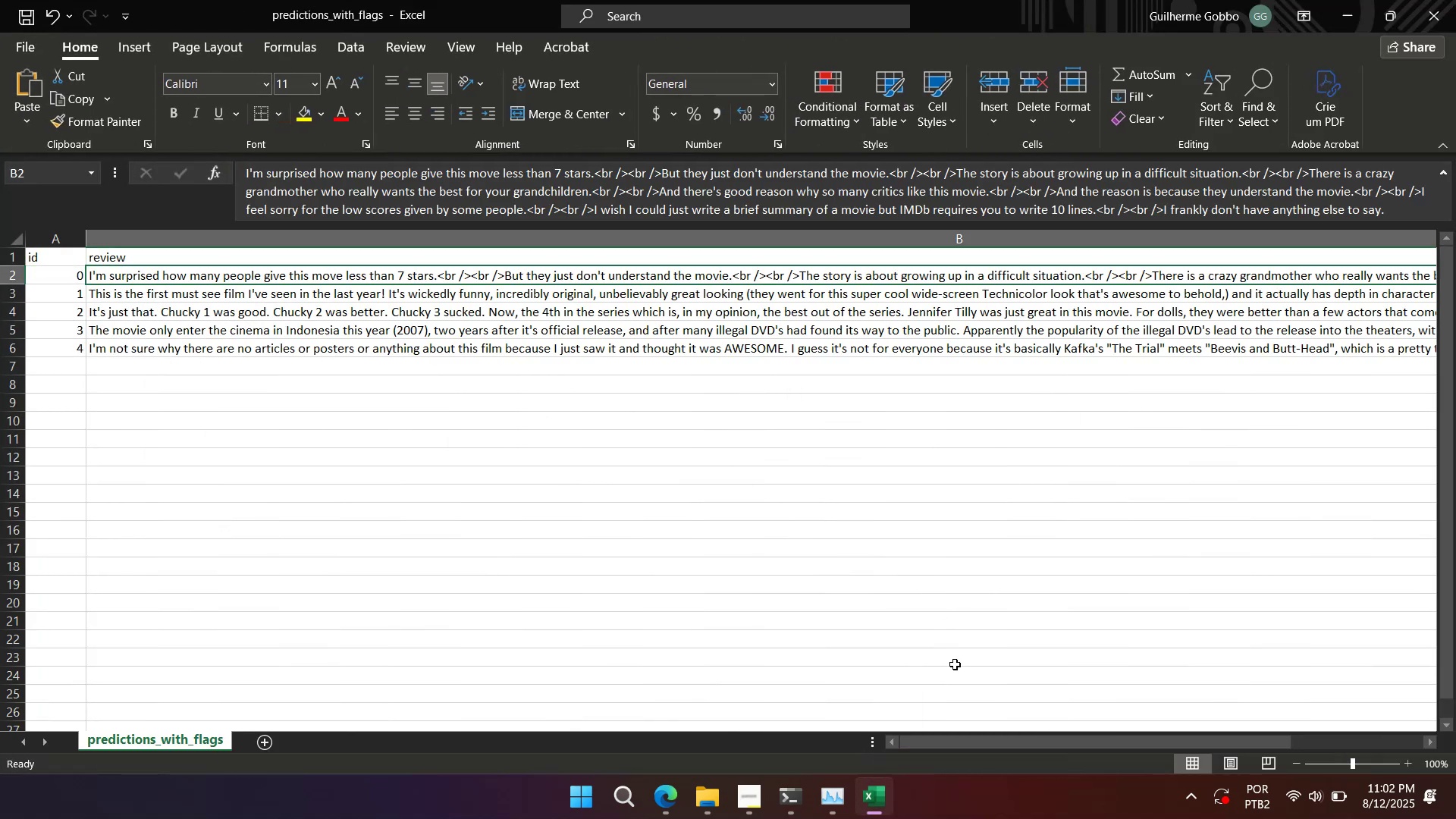 
left_click([955, 667])
 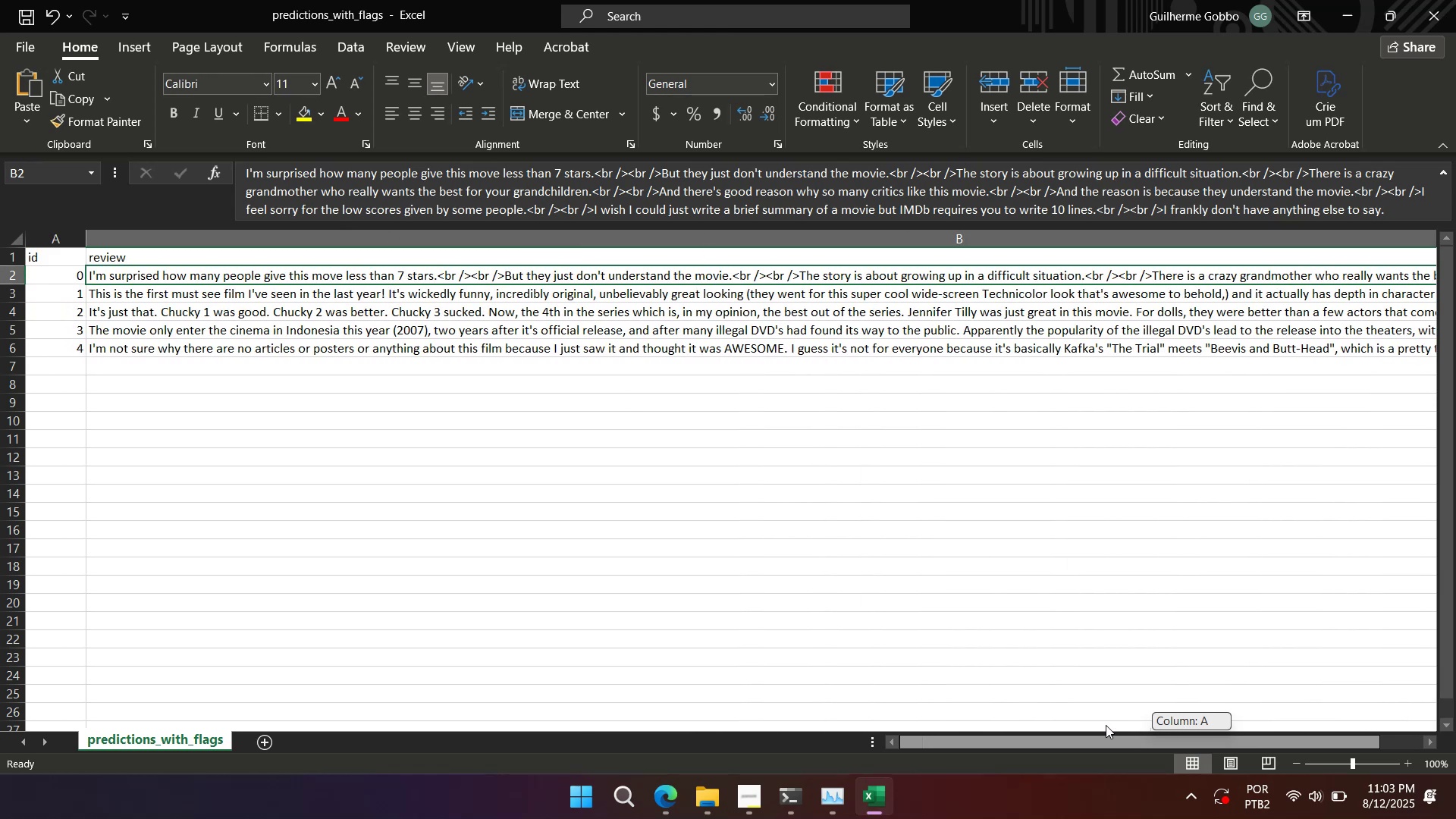 
wait(21.34)
 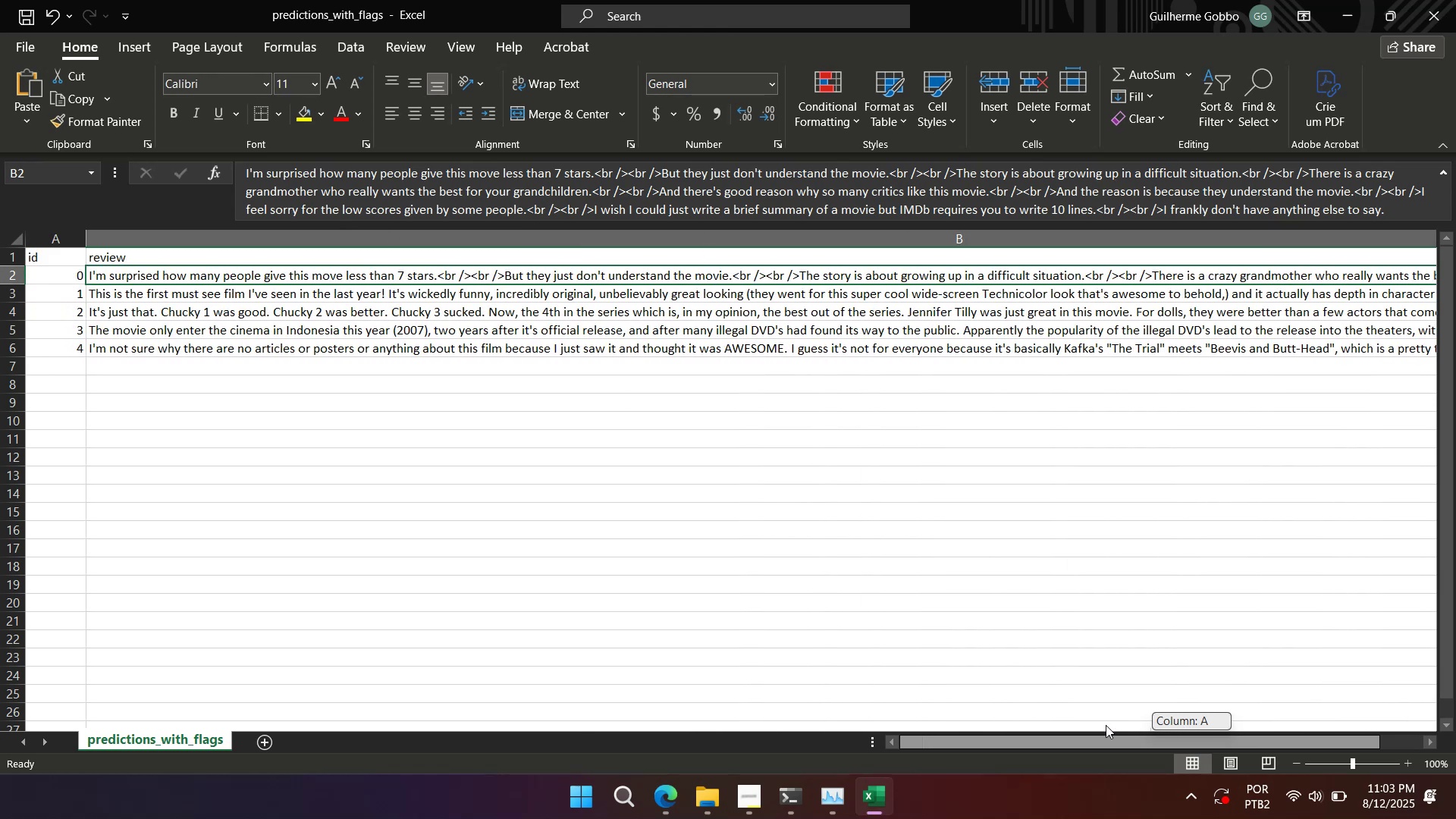 
scroll: coordinate [810, 181], scroll_direction: down, amount: 1.0
 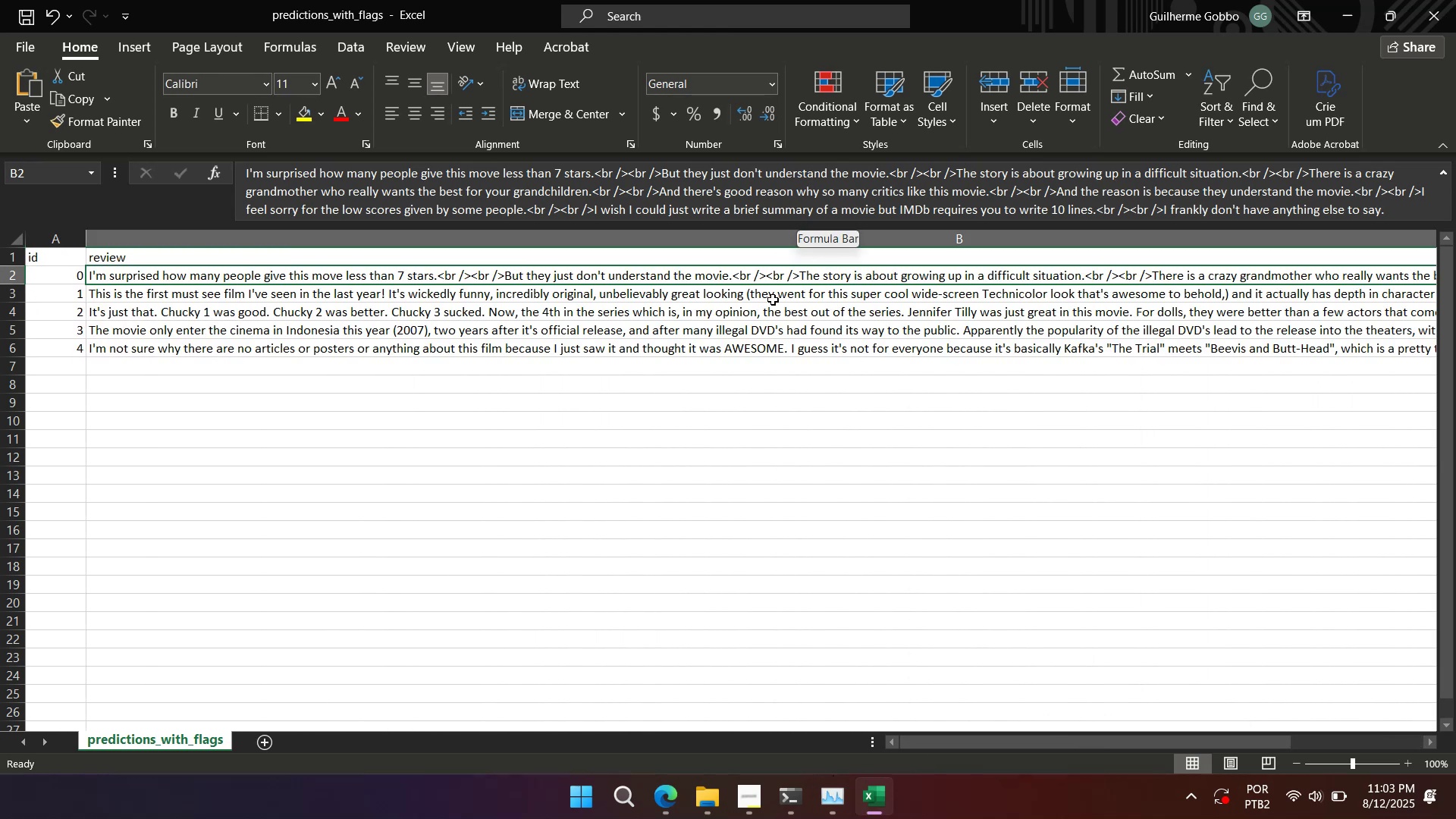 
left_click([770, 306])
 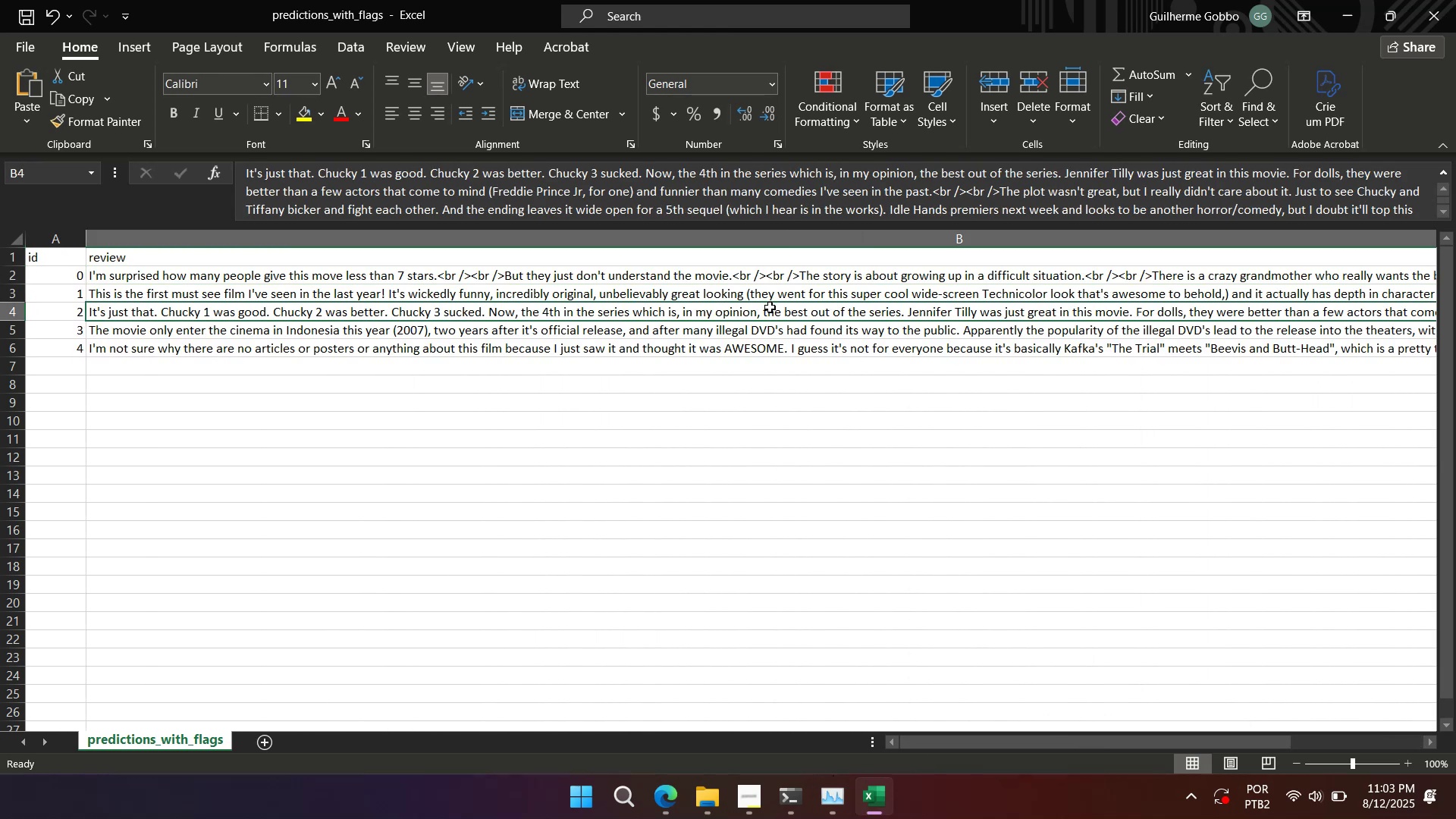 
left_click([773, 282])
 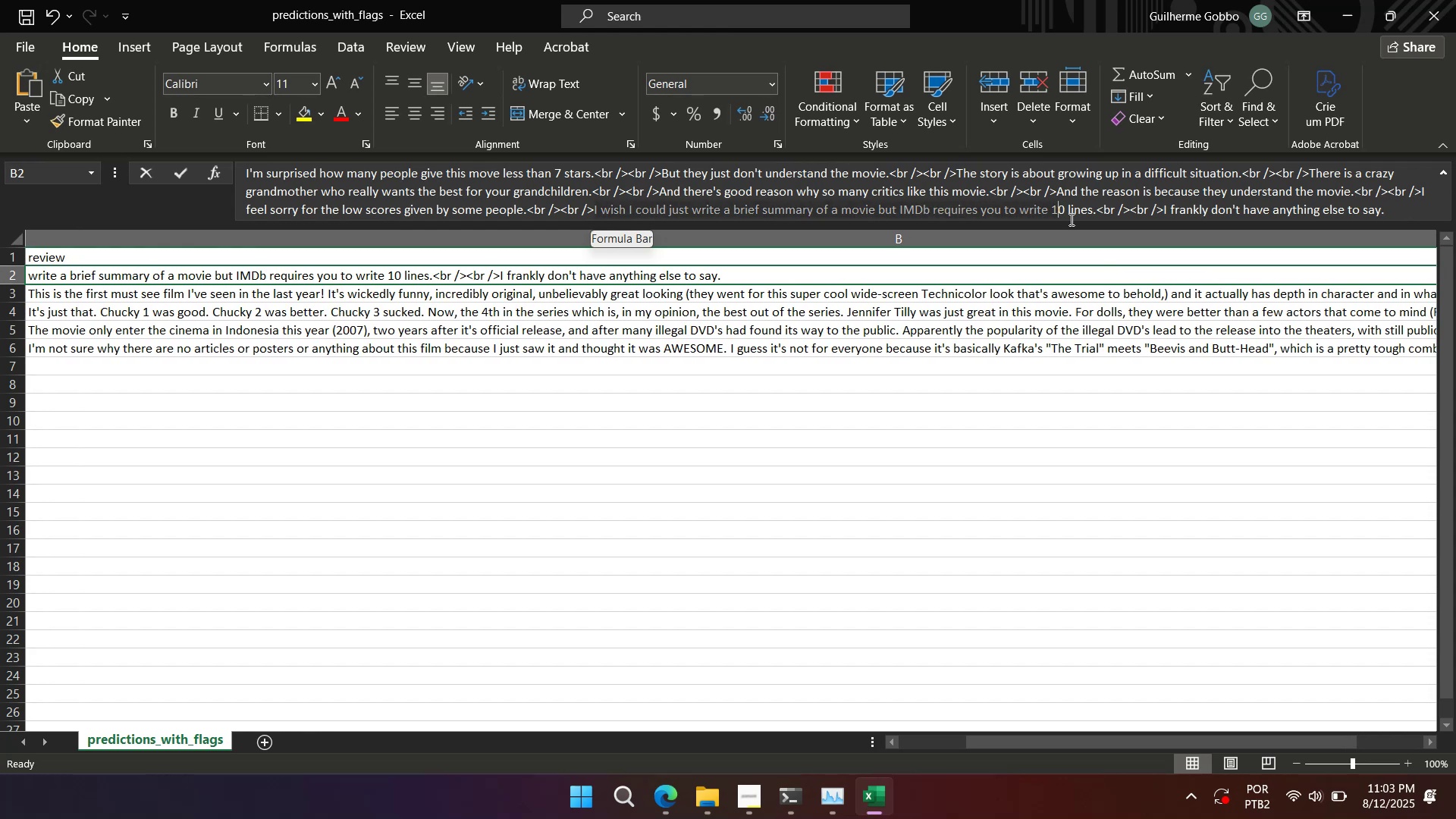 
left_click([854, 293])
 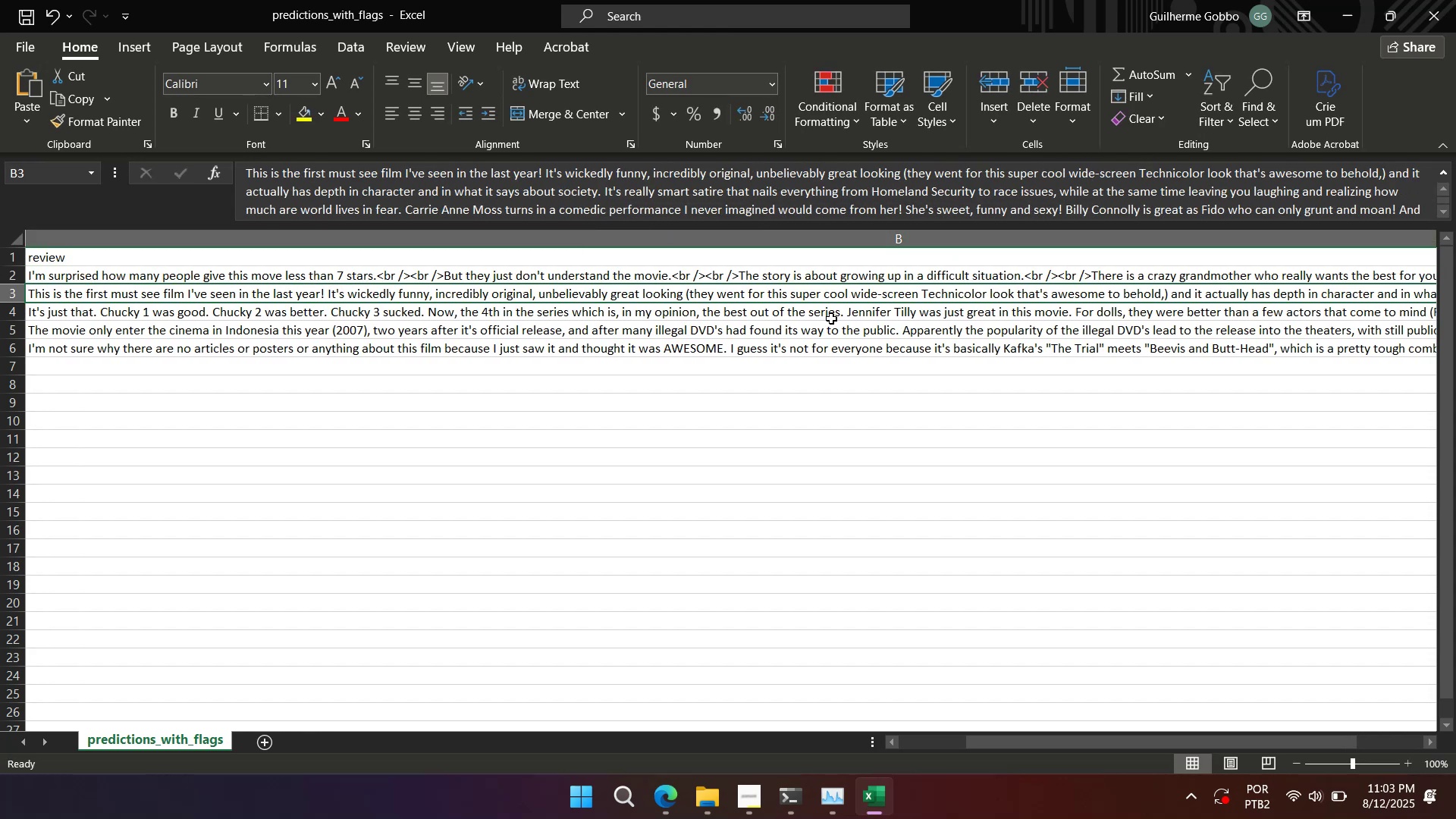 
left_click([840, 274])
 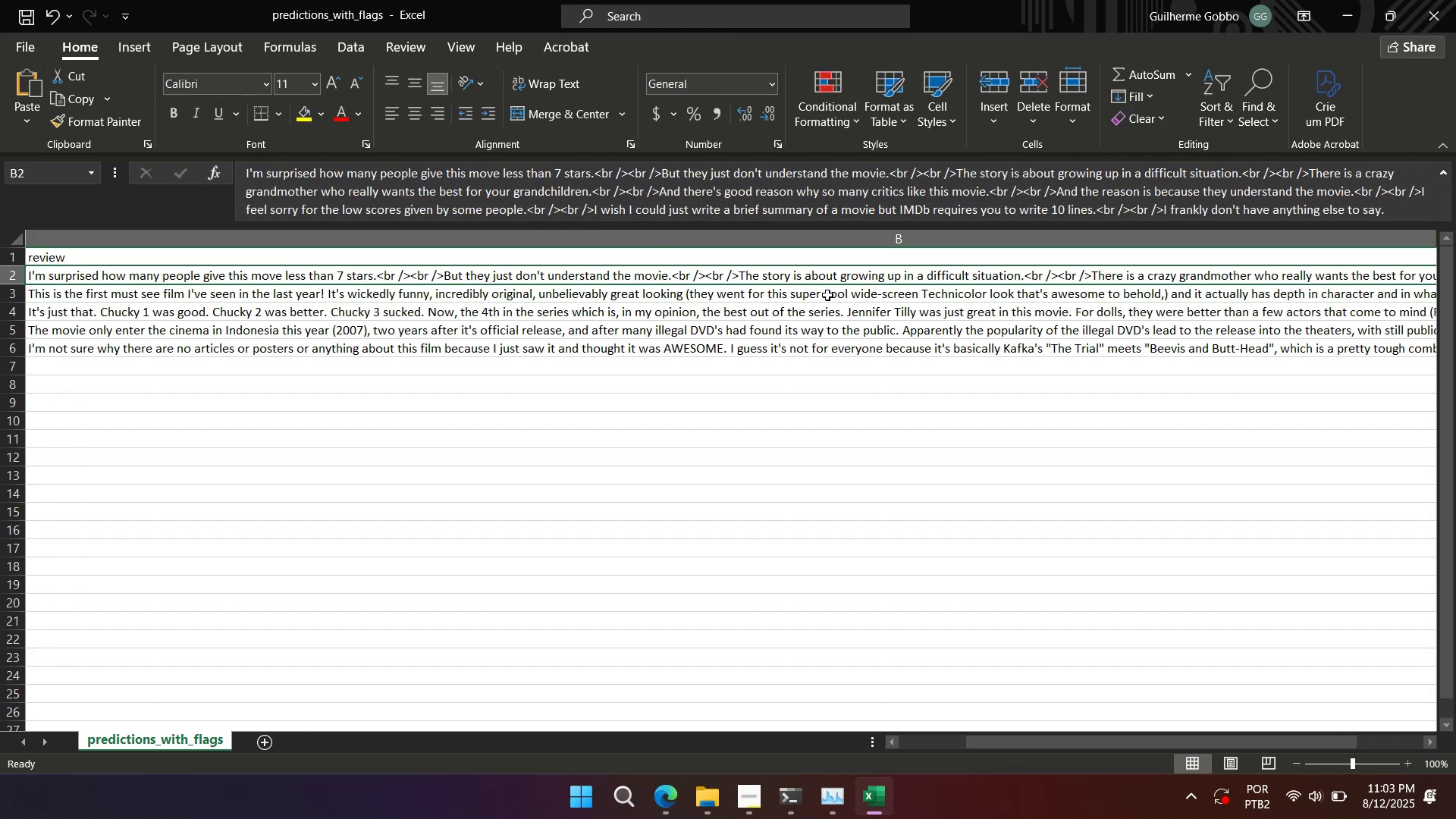 
left_click([827, 295])
 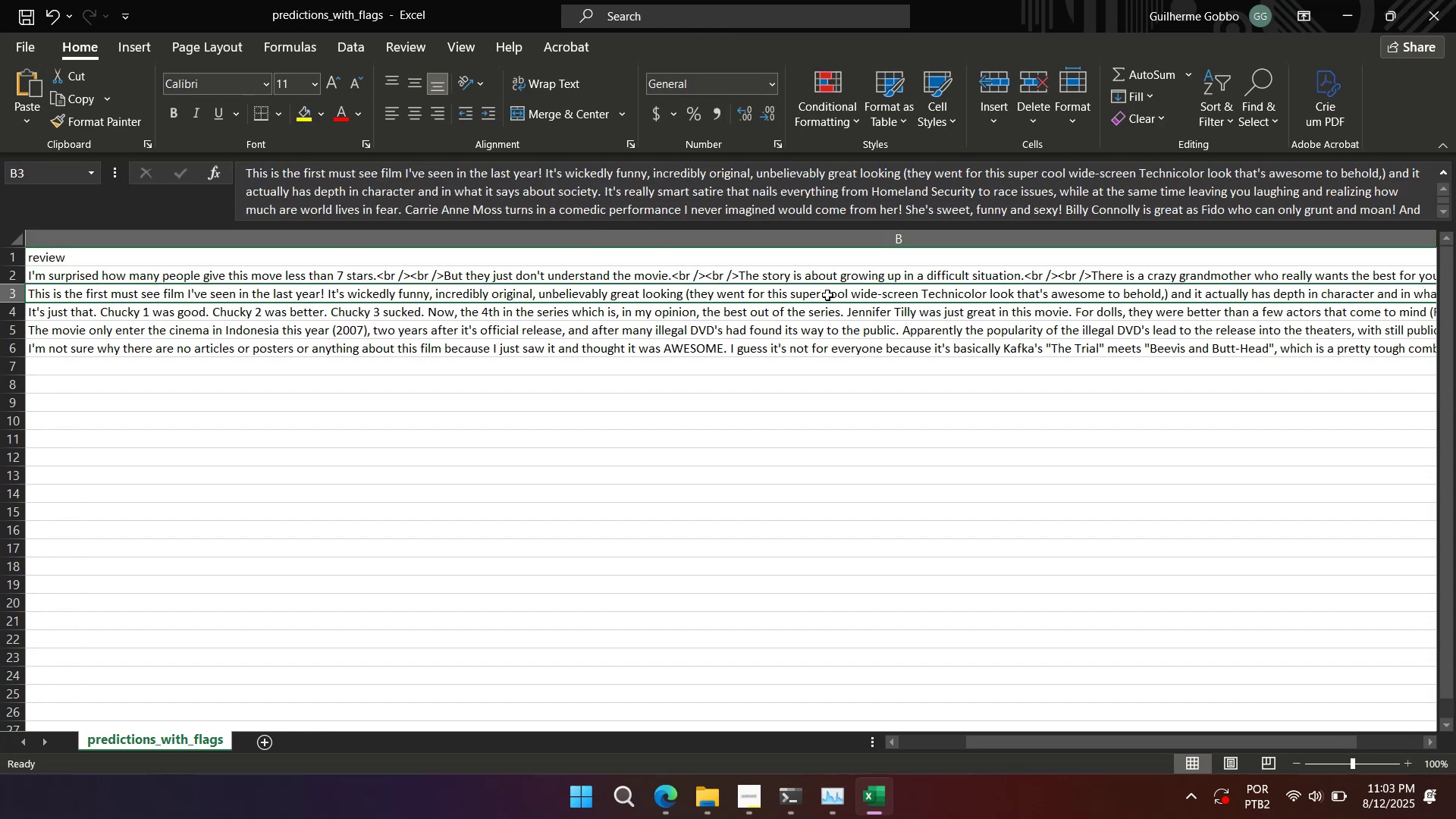 
left_click([838, 274])
 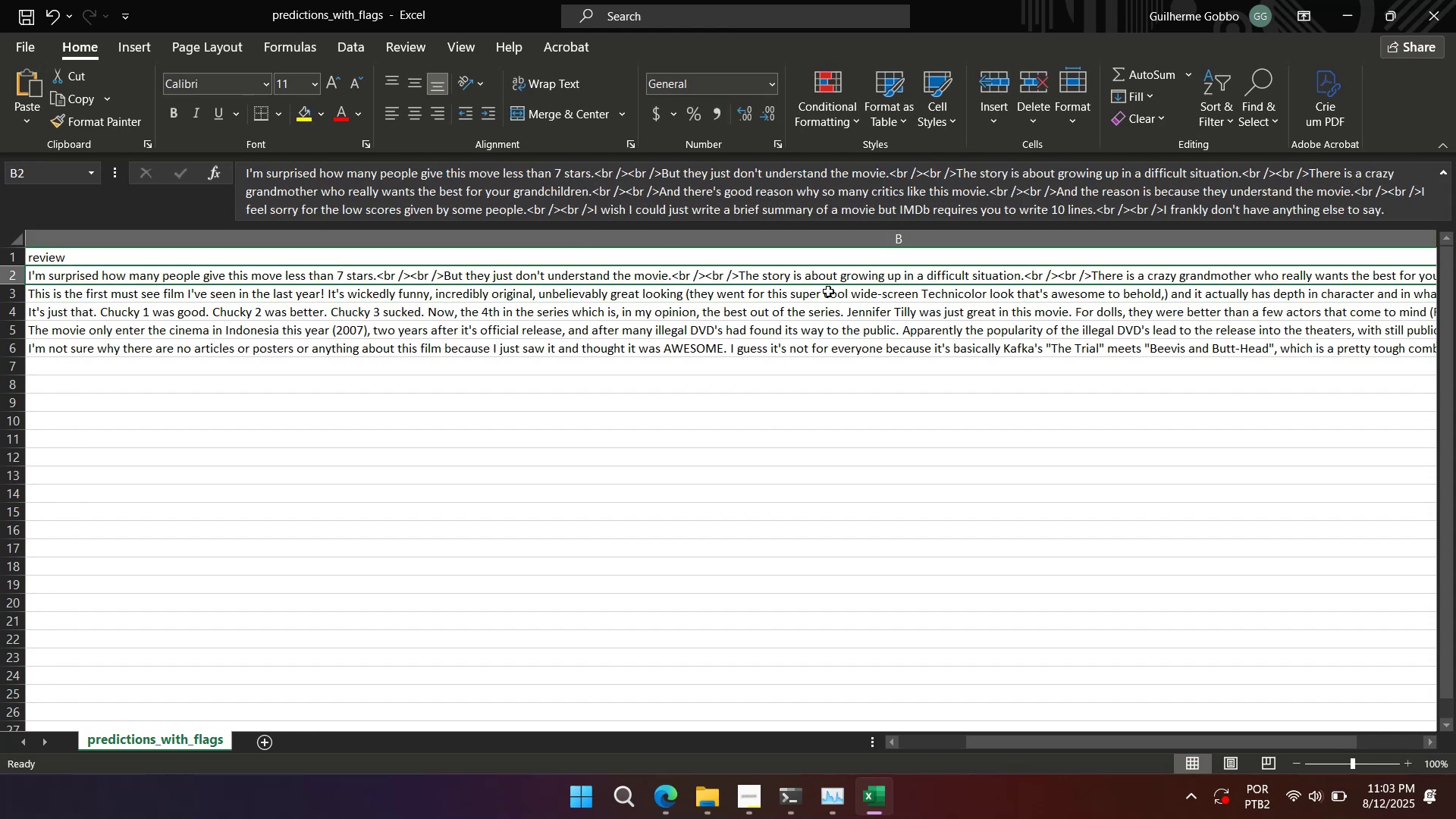 
left_click([828, 291])
 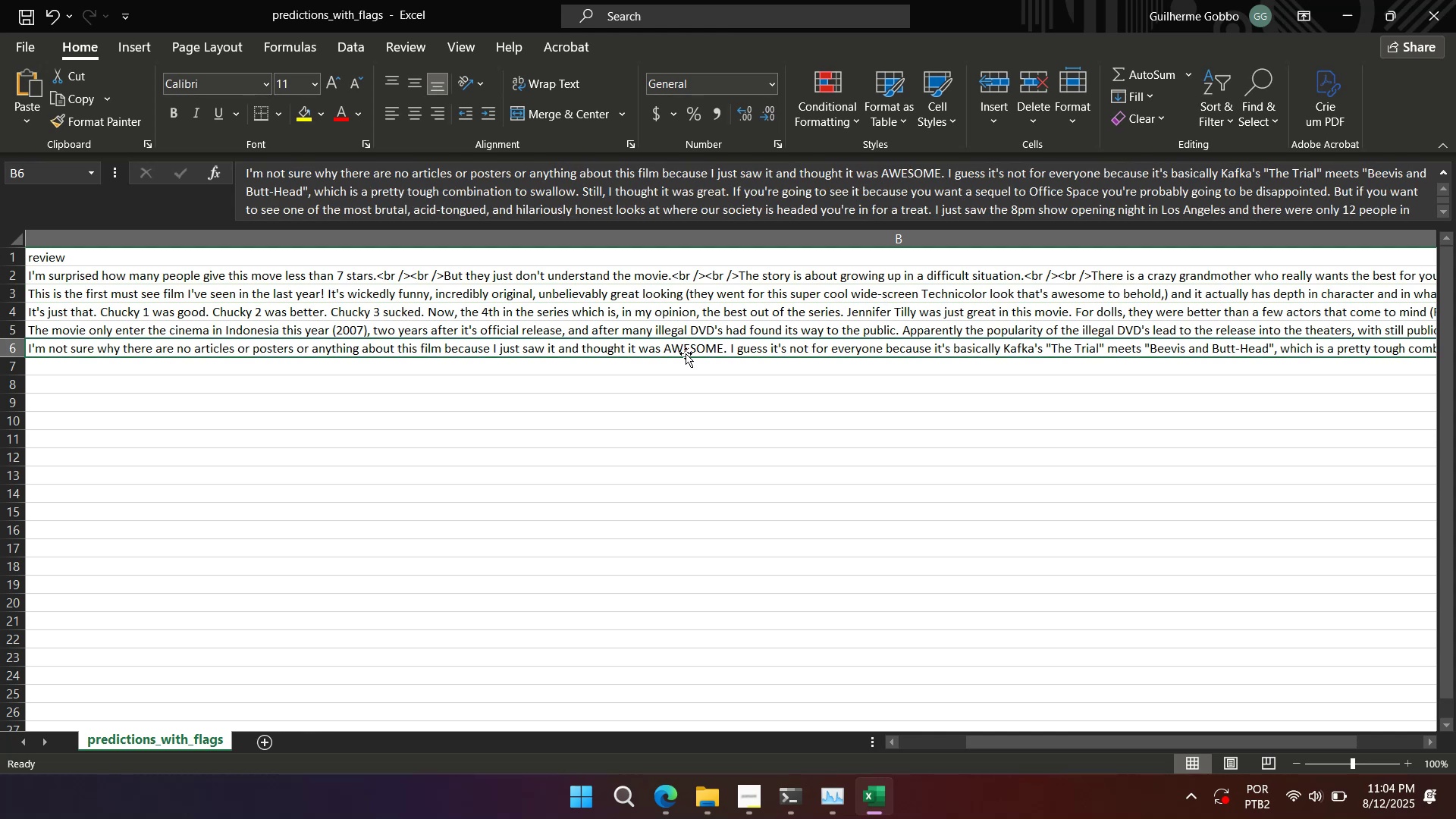 
wait(36.2)
 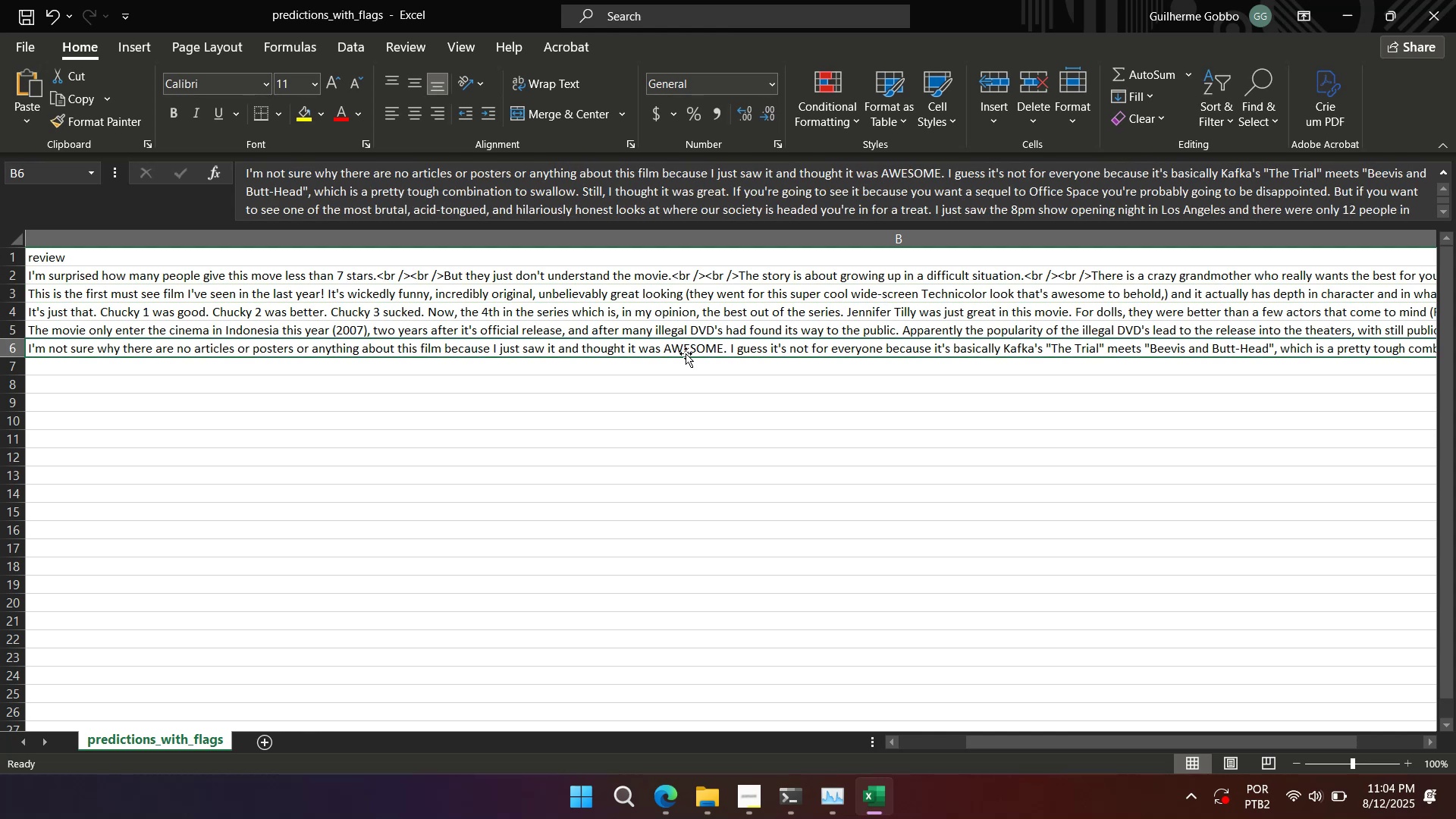 
left_click([1306, 172])
 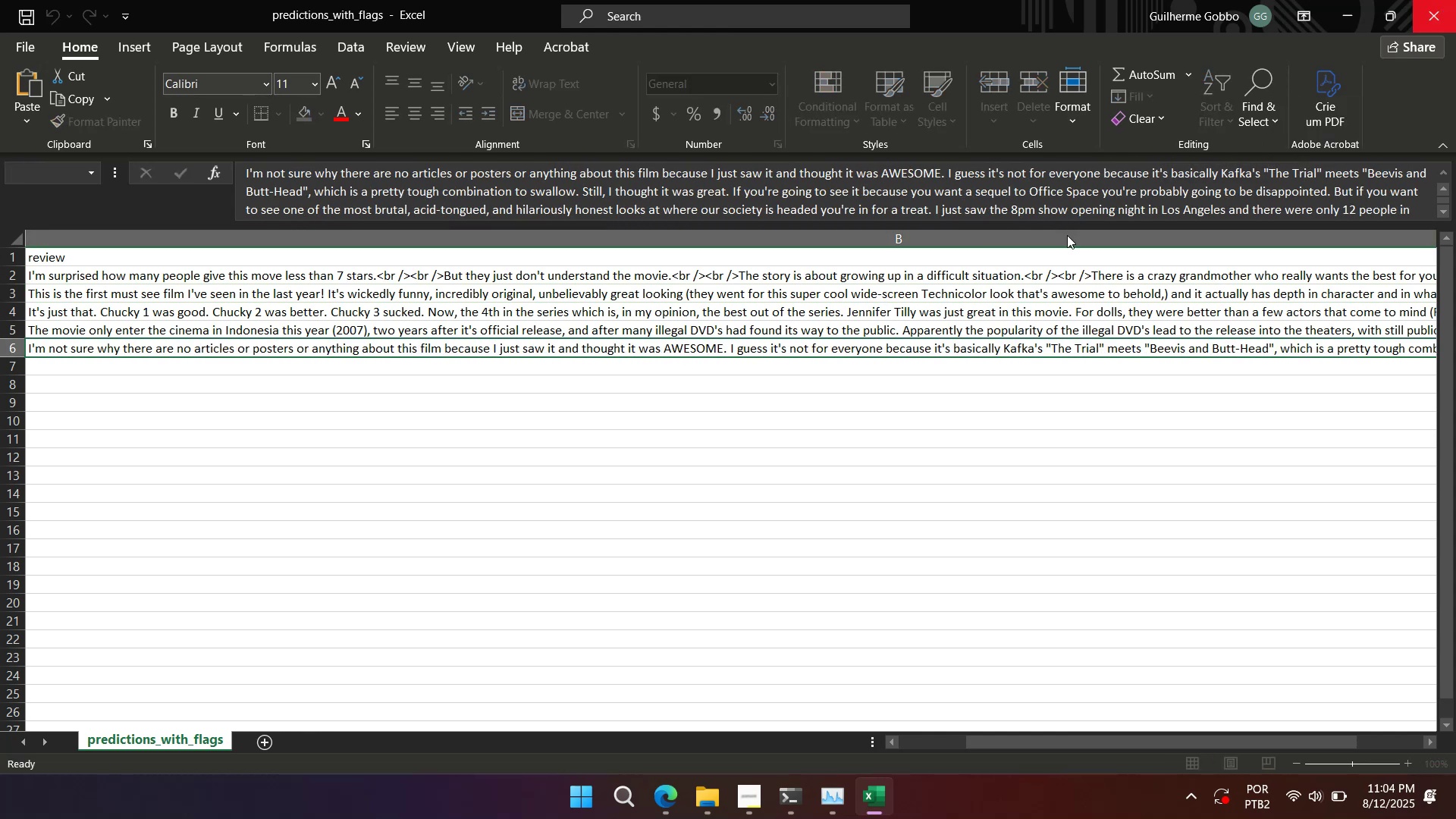 
left_click([730, 419])
 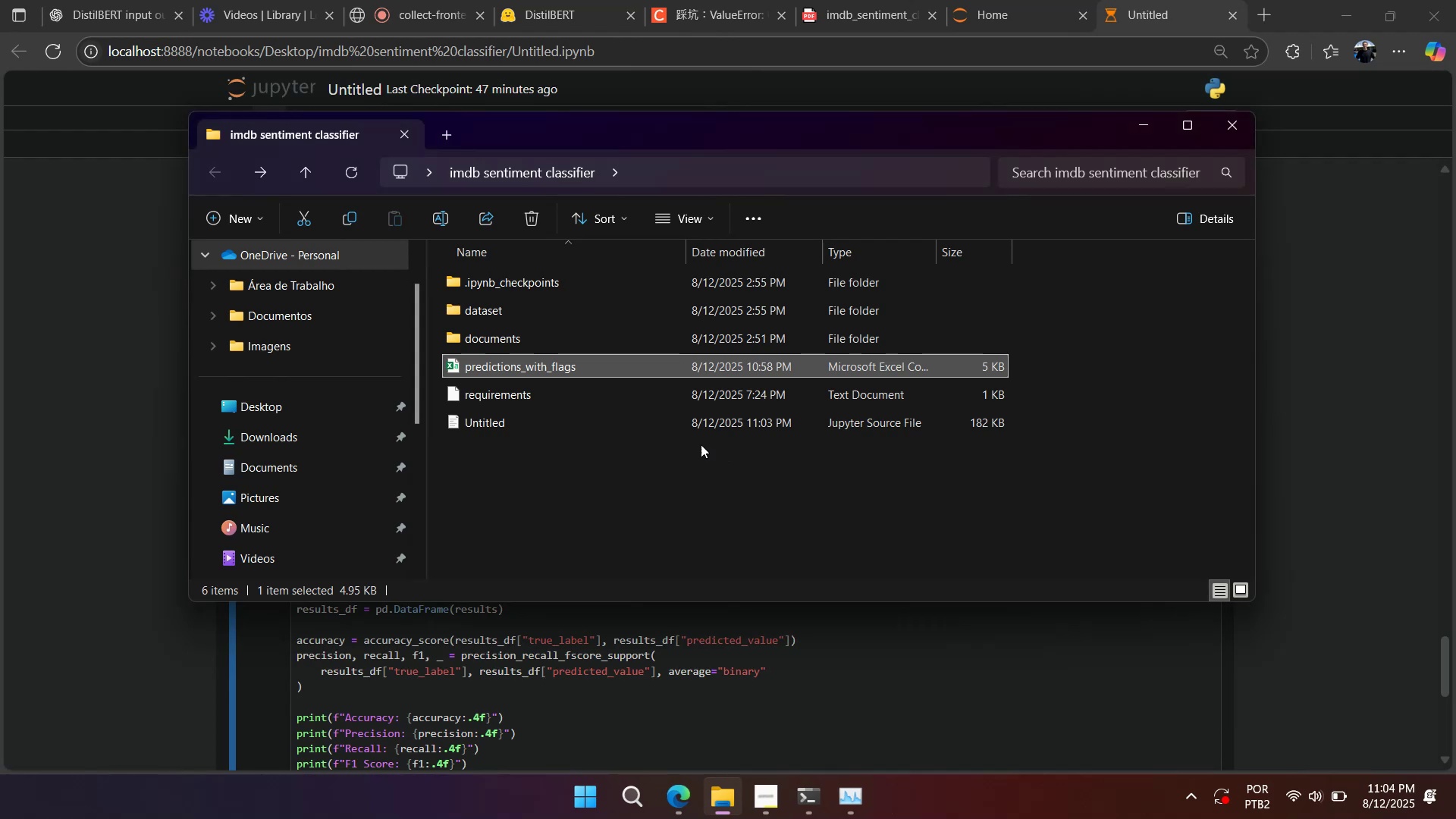 
left_click([582, 542])
 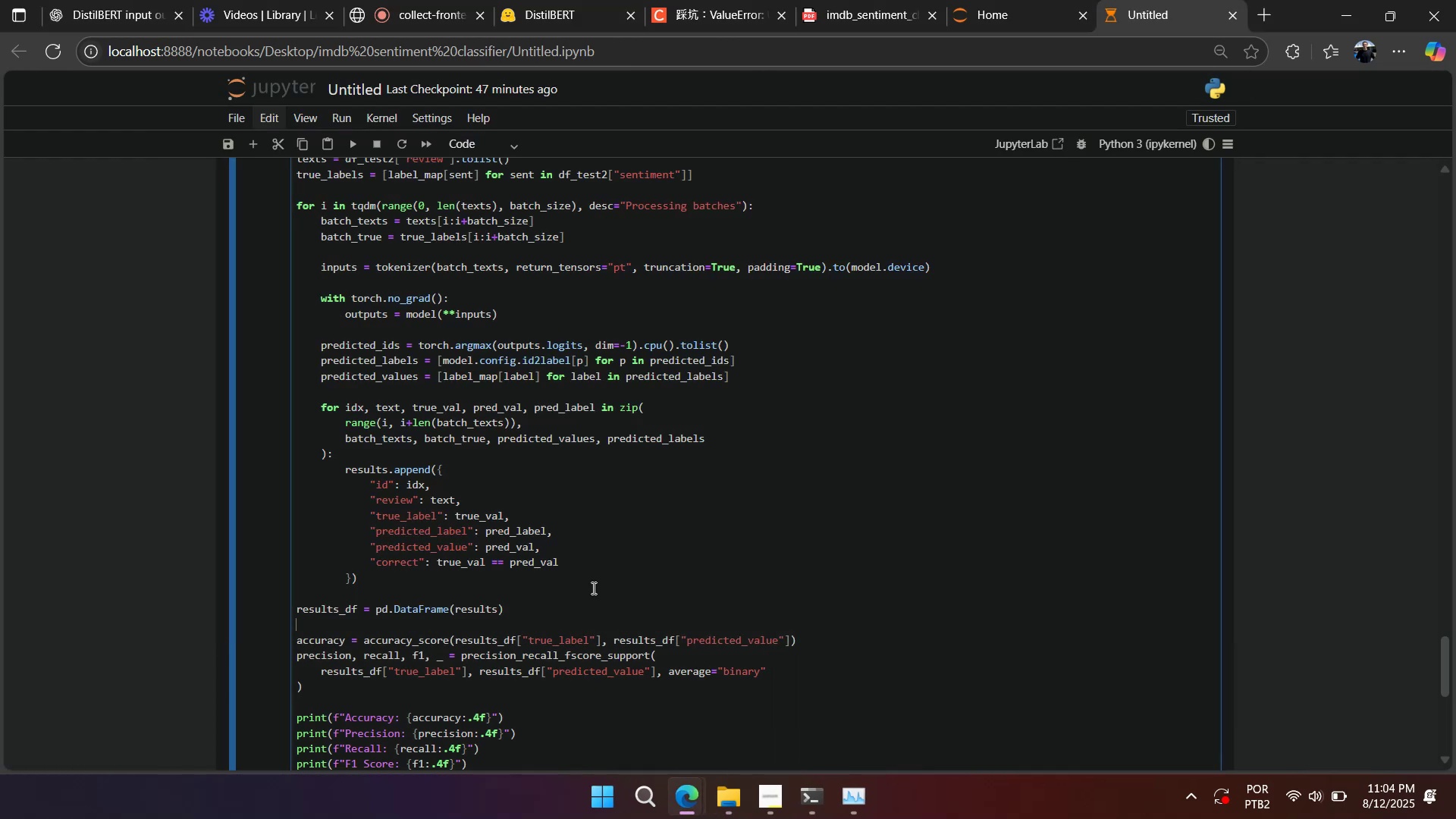 
scroll: coordinate [596, 532], scroll_direction: down, amount: 7.0
 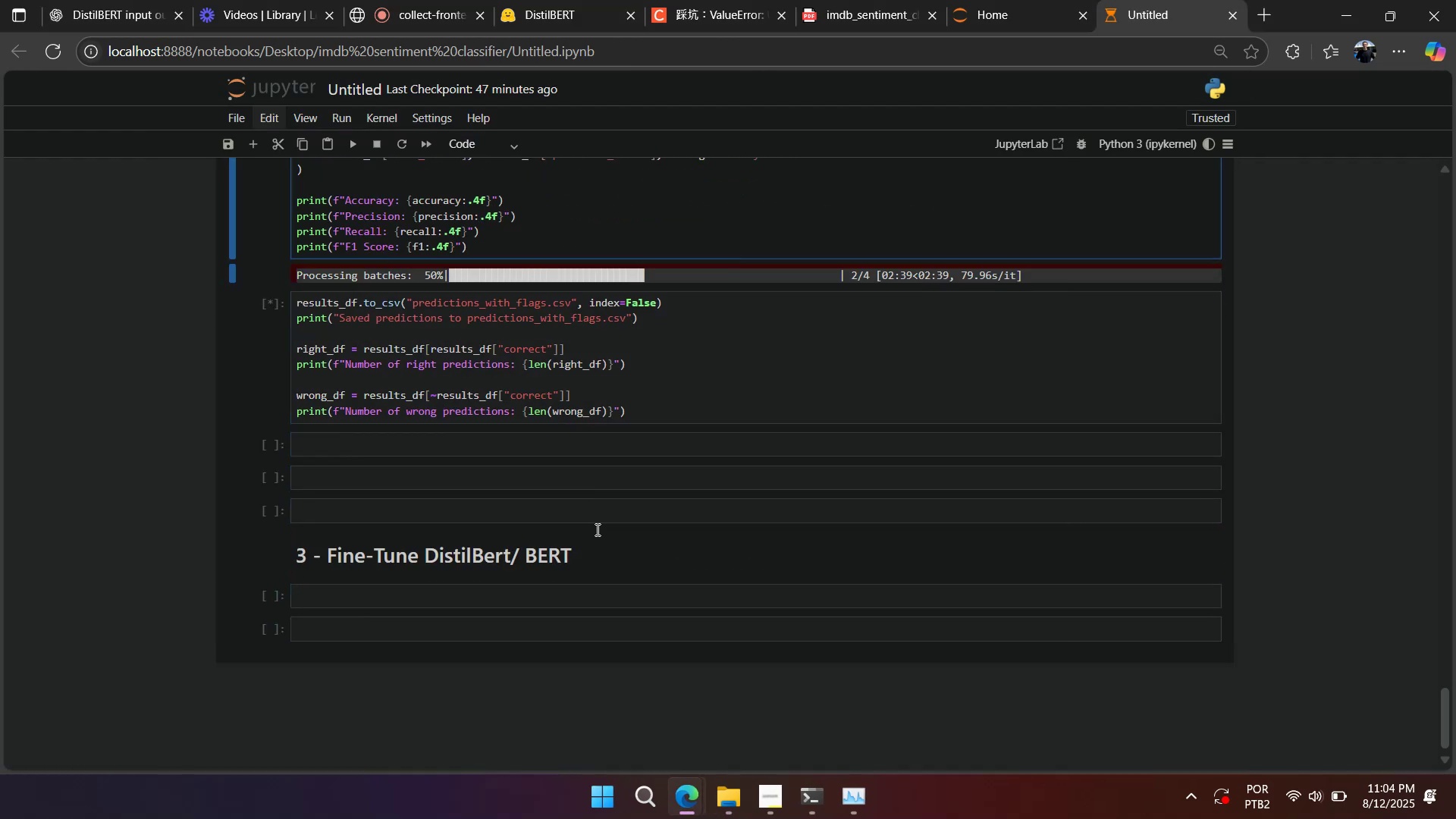 
scroll: coordinate [596, 511], scroll_direction: up, amount: 2.0
 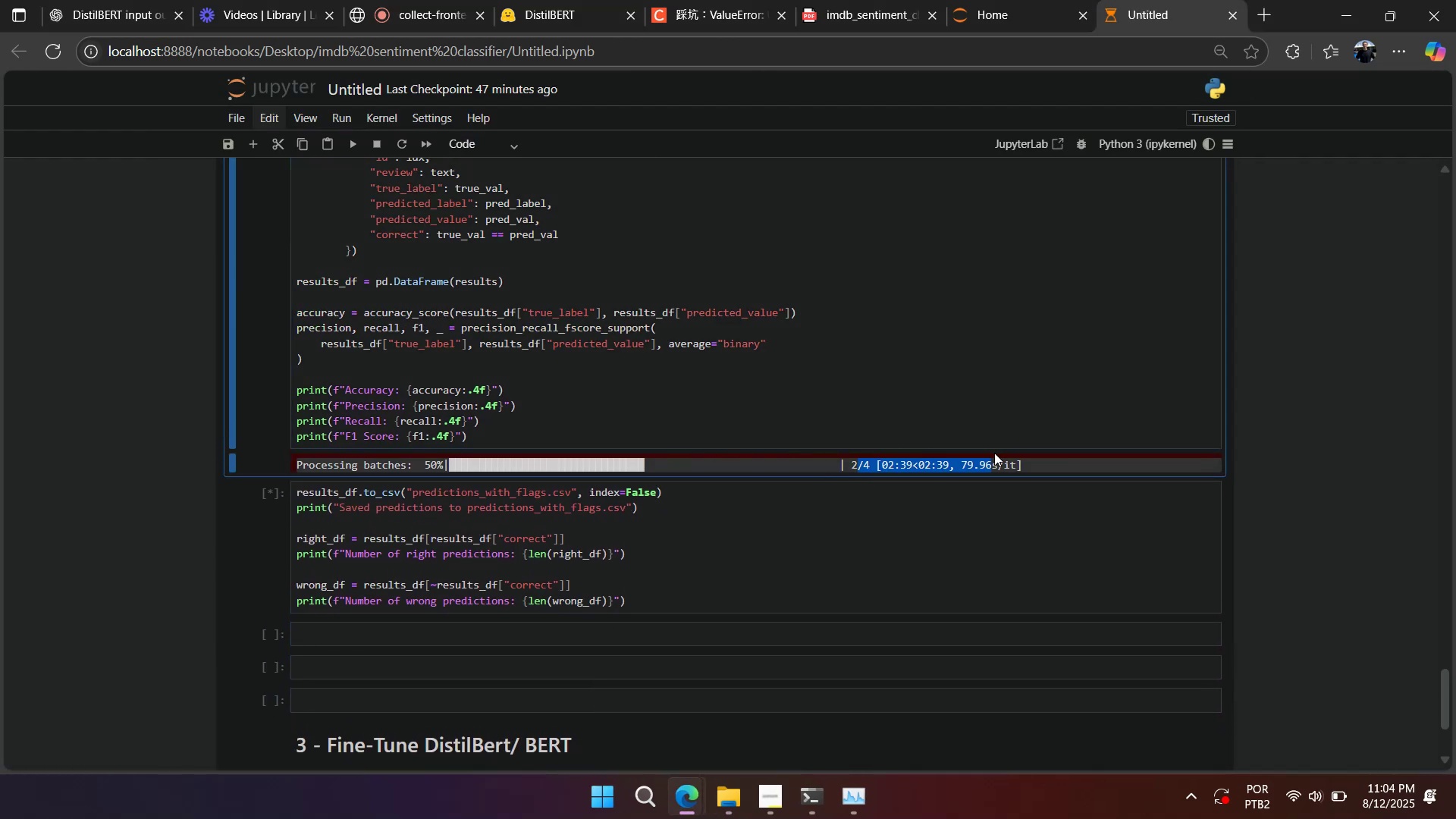 
left_click([1019, 461])
 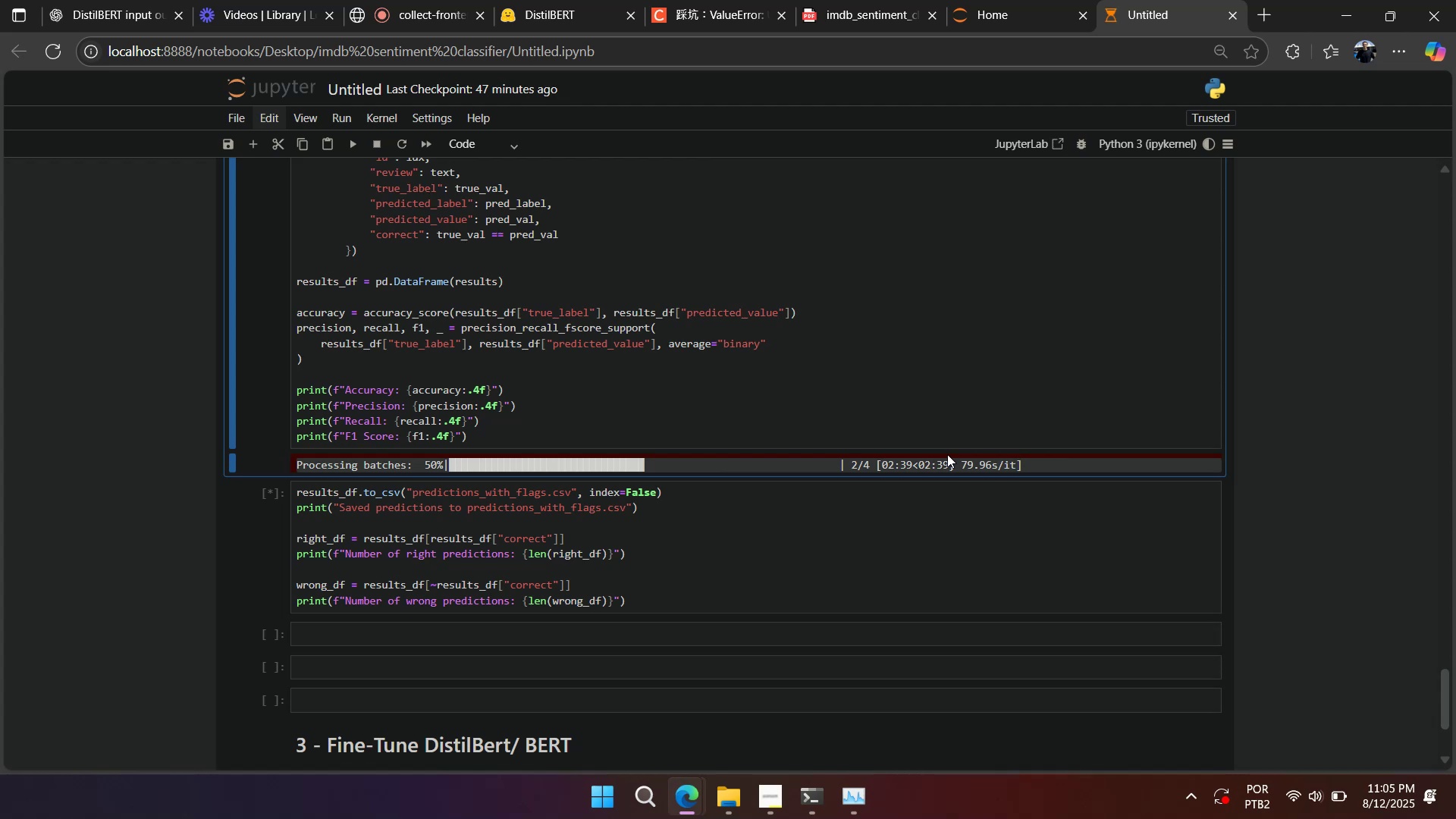 
wait(46.54)
 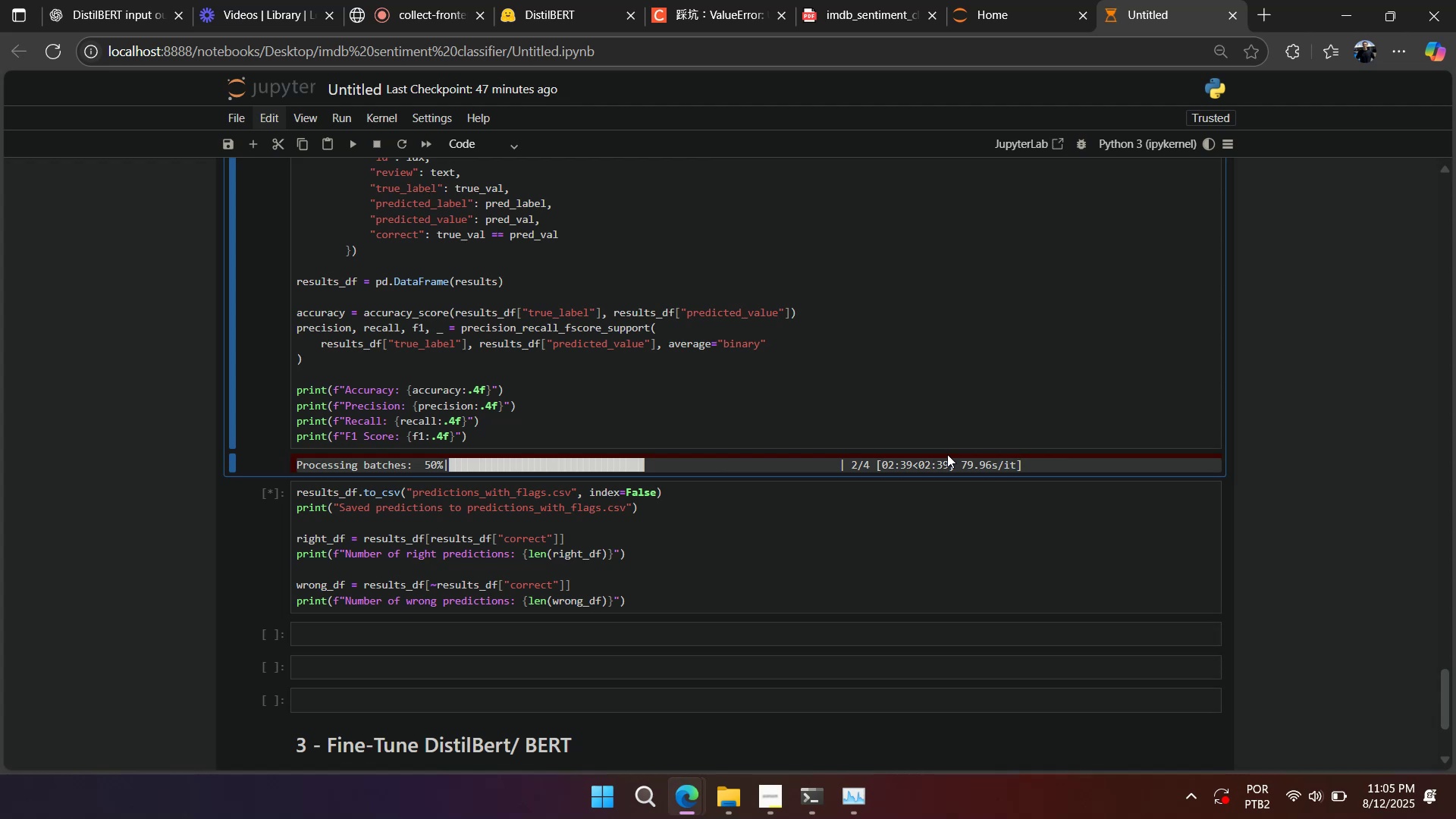 
left_click([772, 789])
 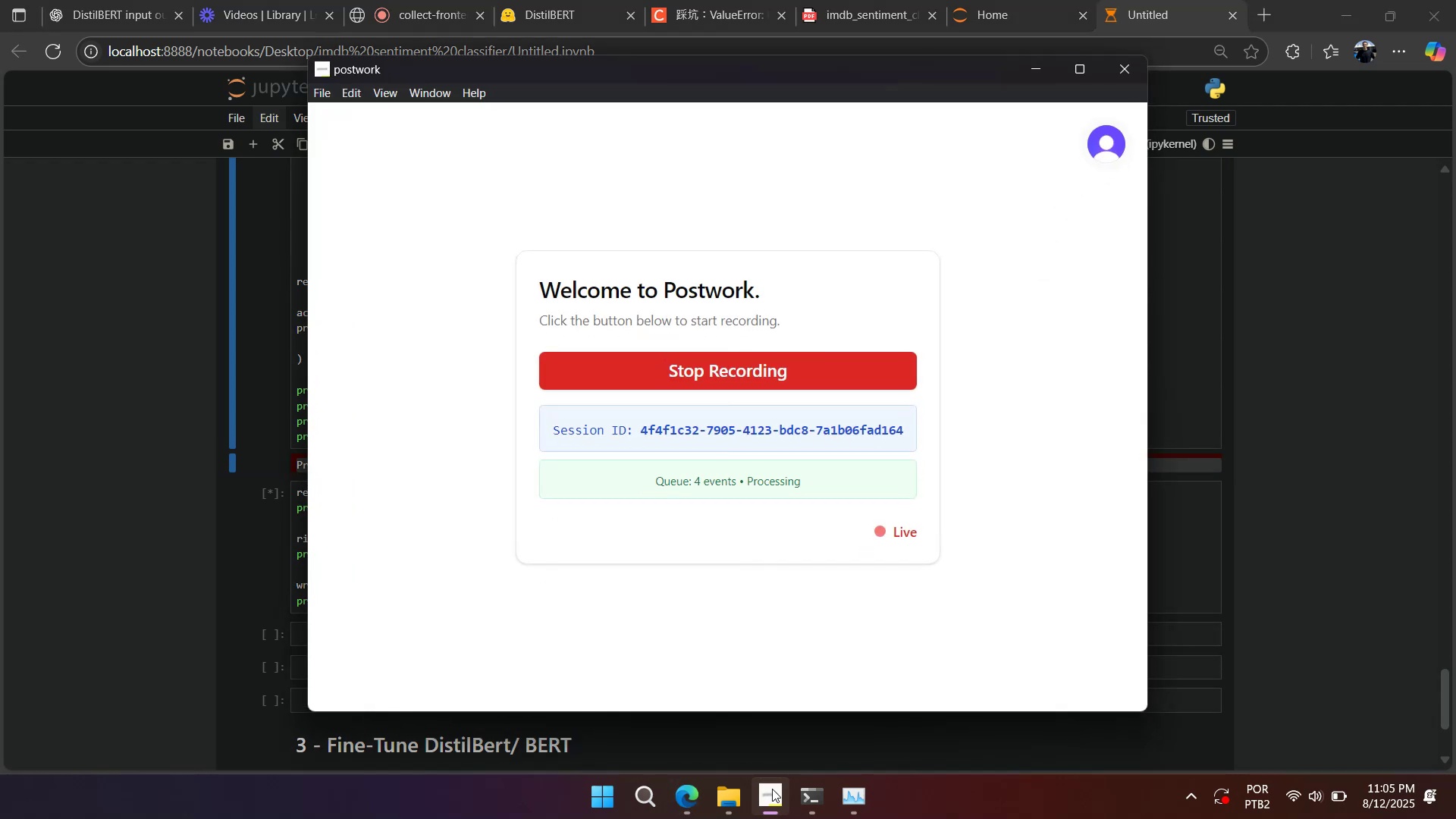 
left_click([772, 789])
 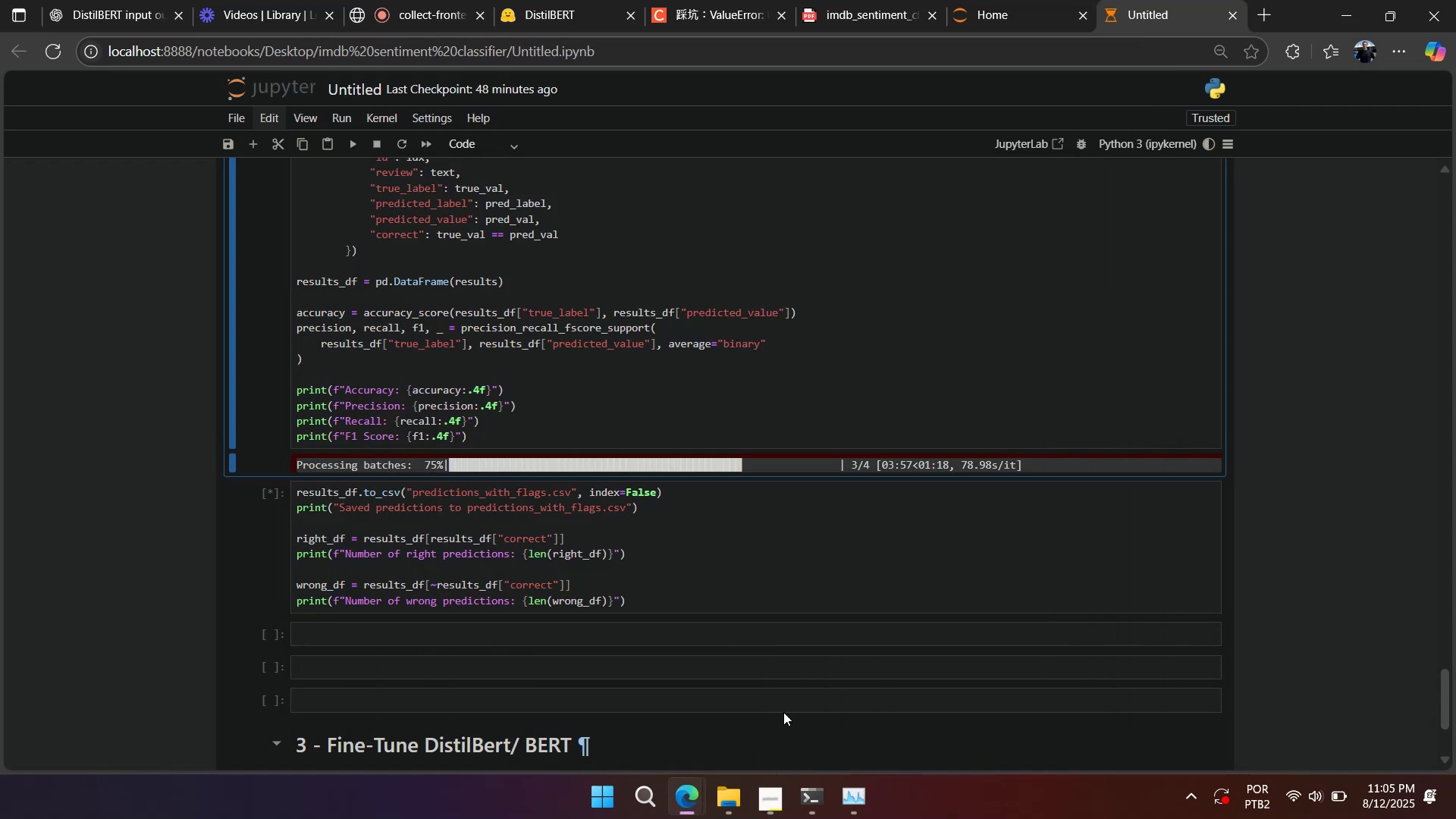 
scroll: coordinate [792, 652], scroll_direction: up, amount: 2.0
 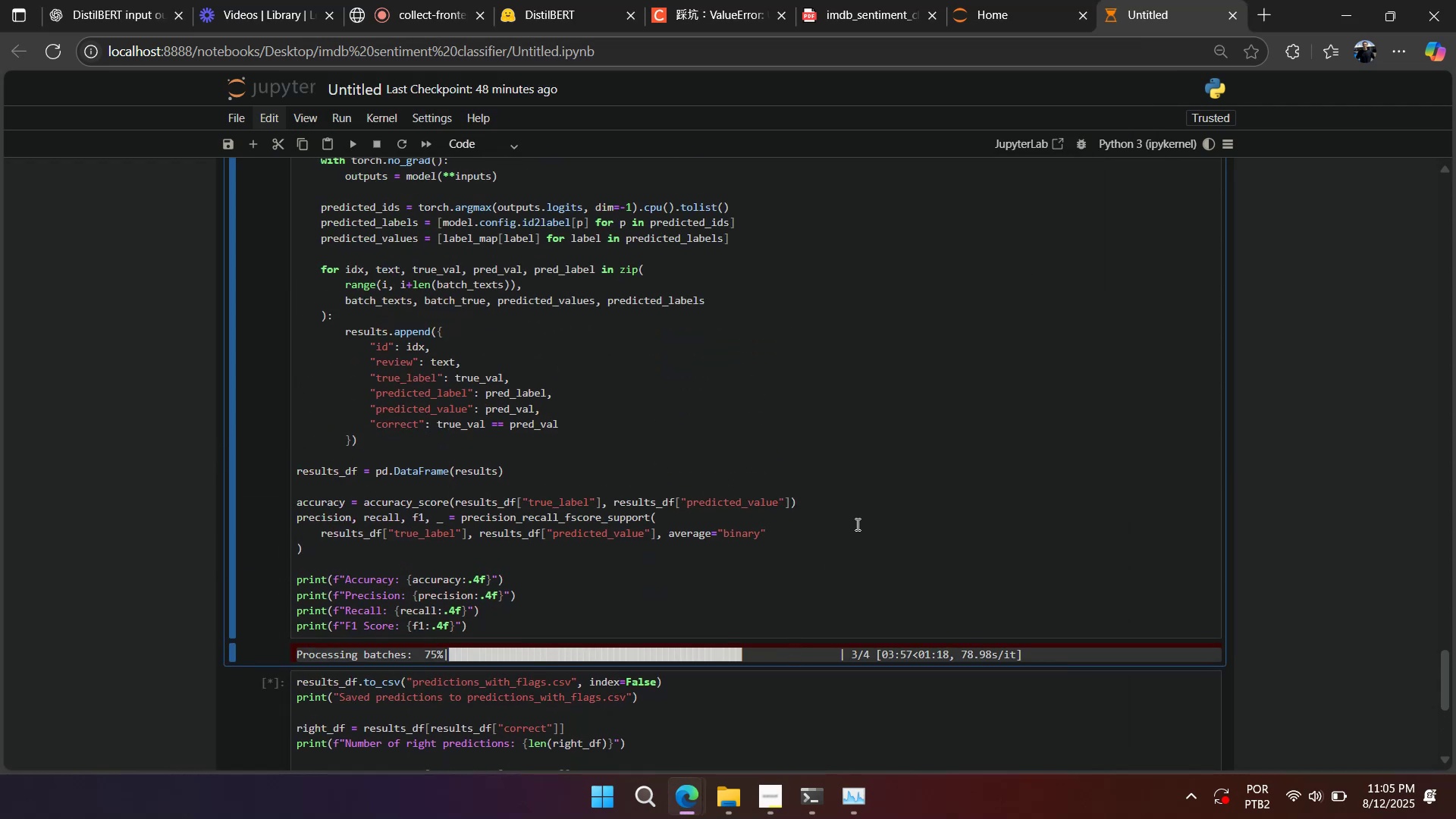 
scroll: coordinate [856, 524], scroll_direction: down, amount: 2.0
 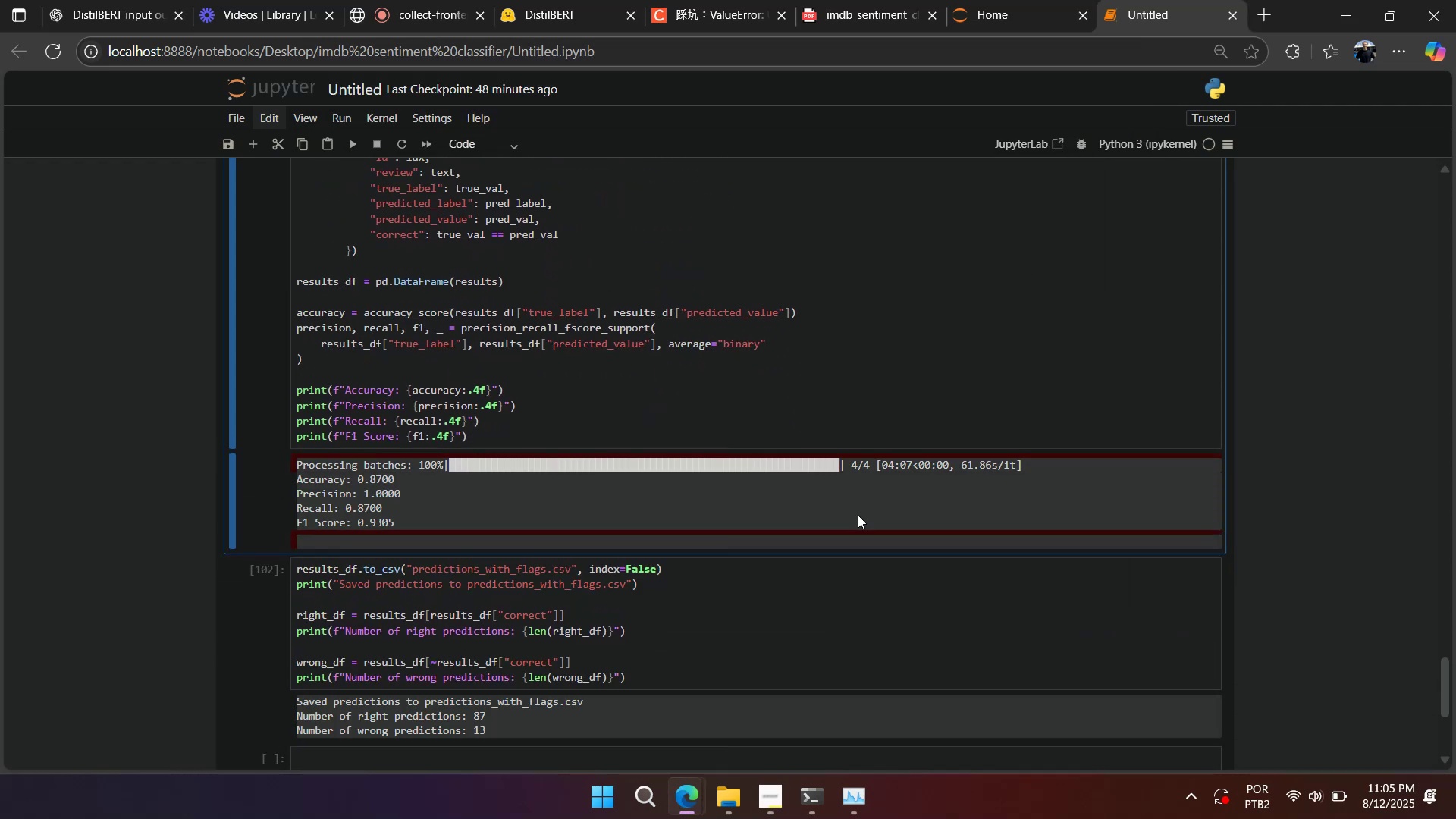 
wait(7.46)
 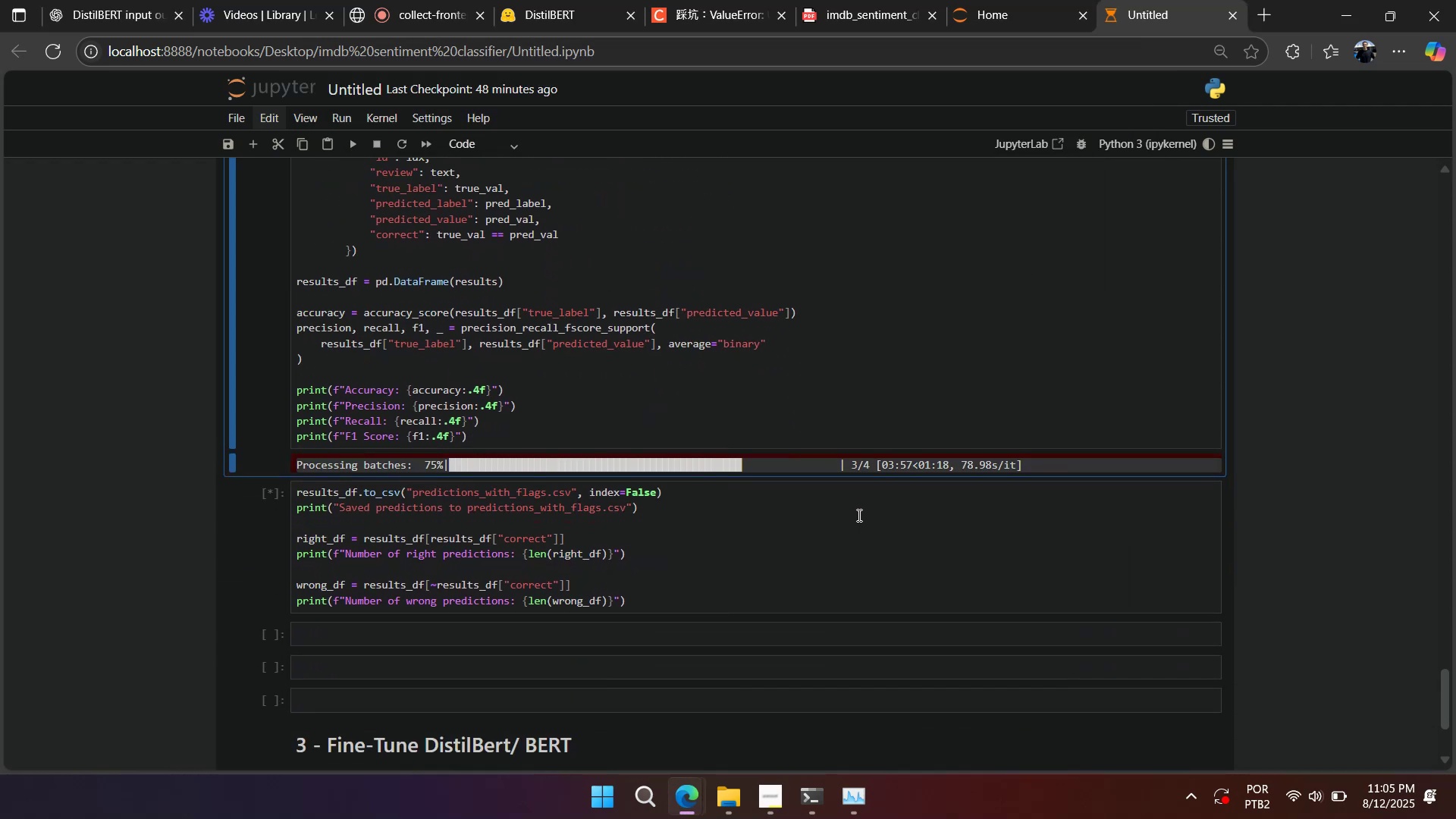 
right_click([855, 508])
 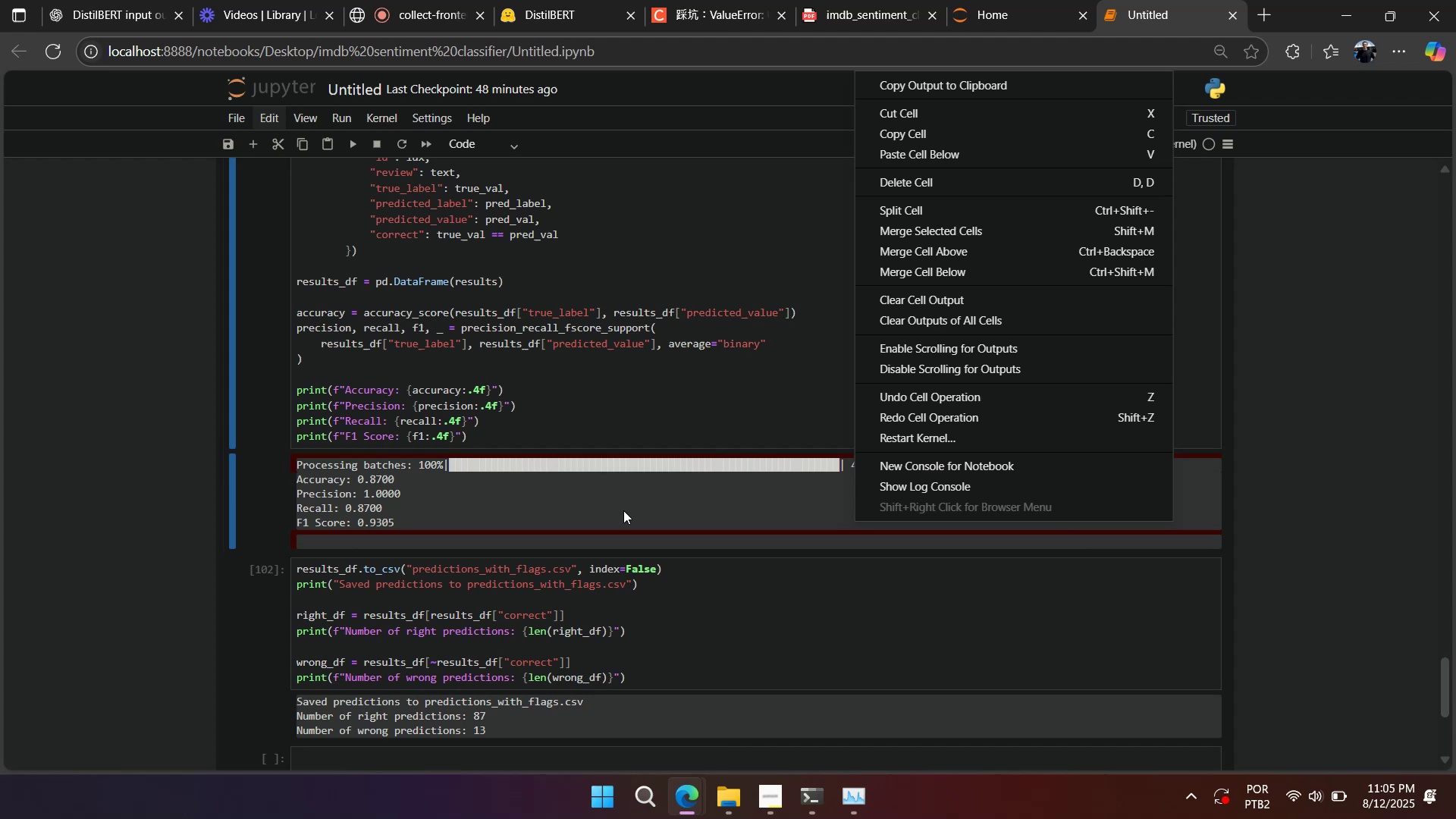 
left_click([604, 509])
 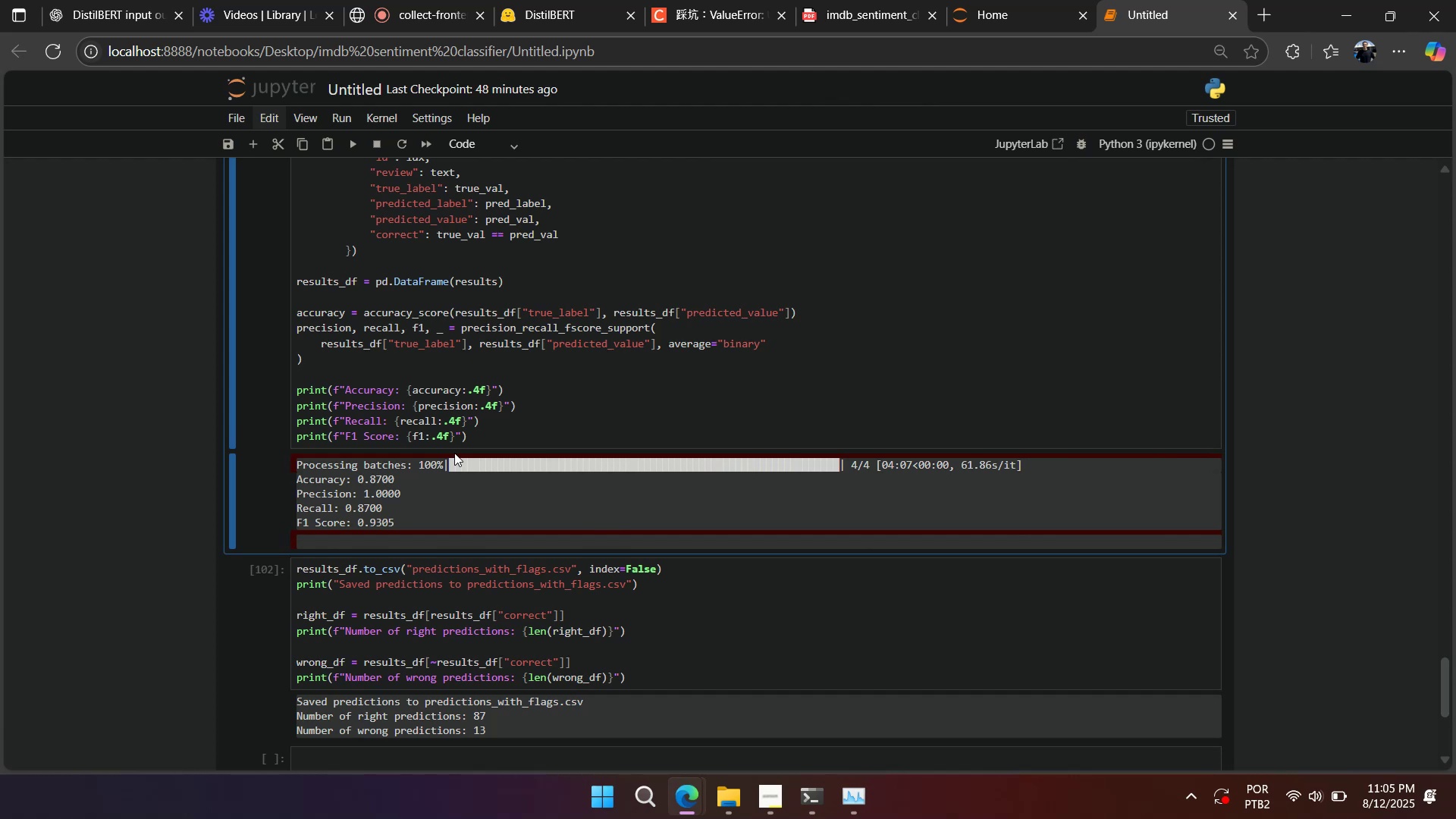 
wait(15.09)
 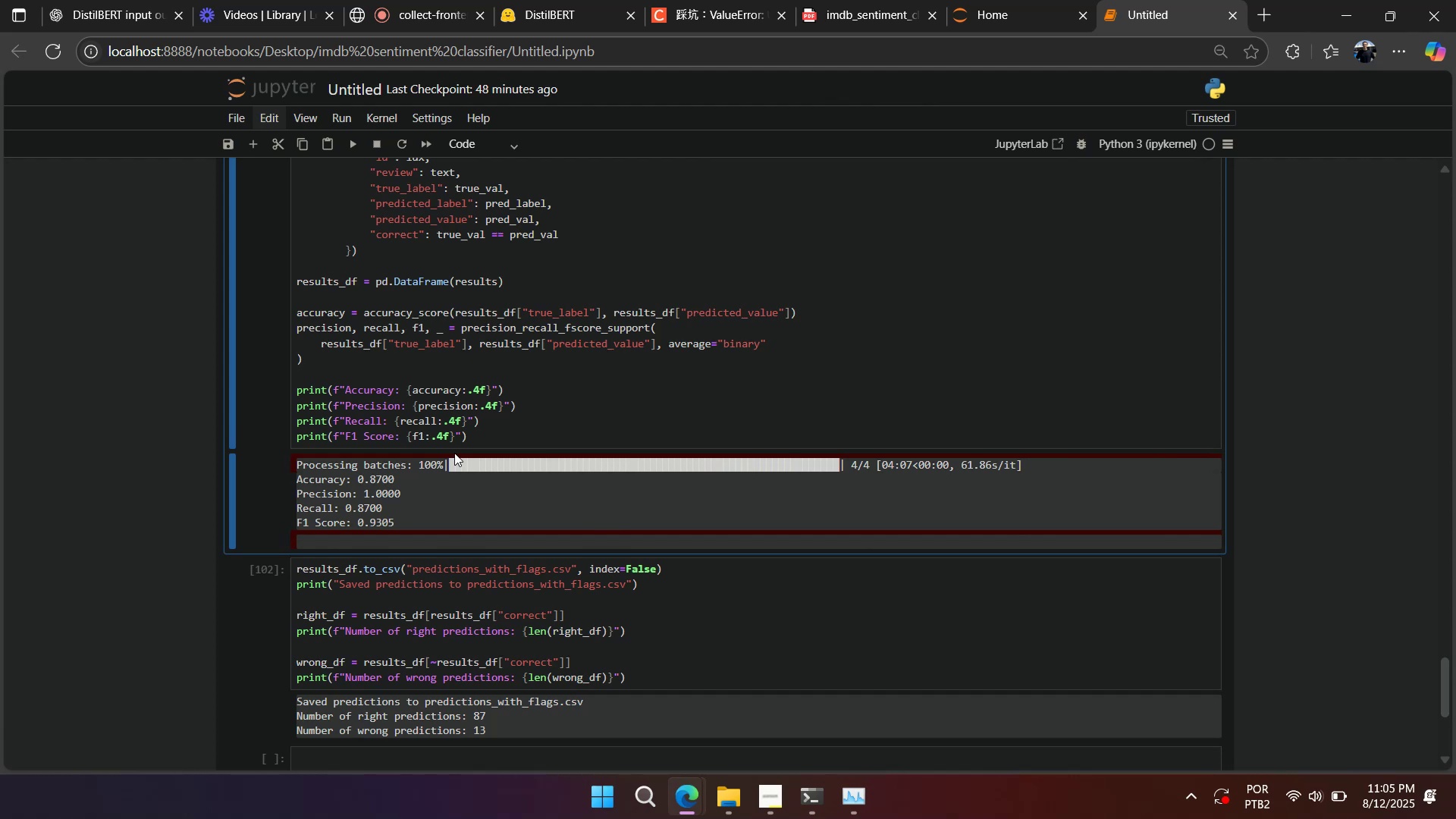 
scroll: coordinate [454, 453], scroll_direction: down, amount: 2.0
 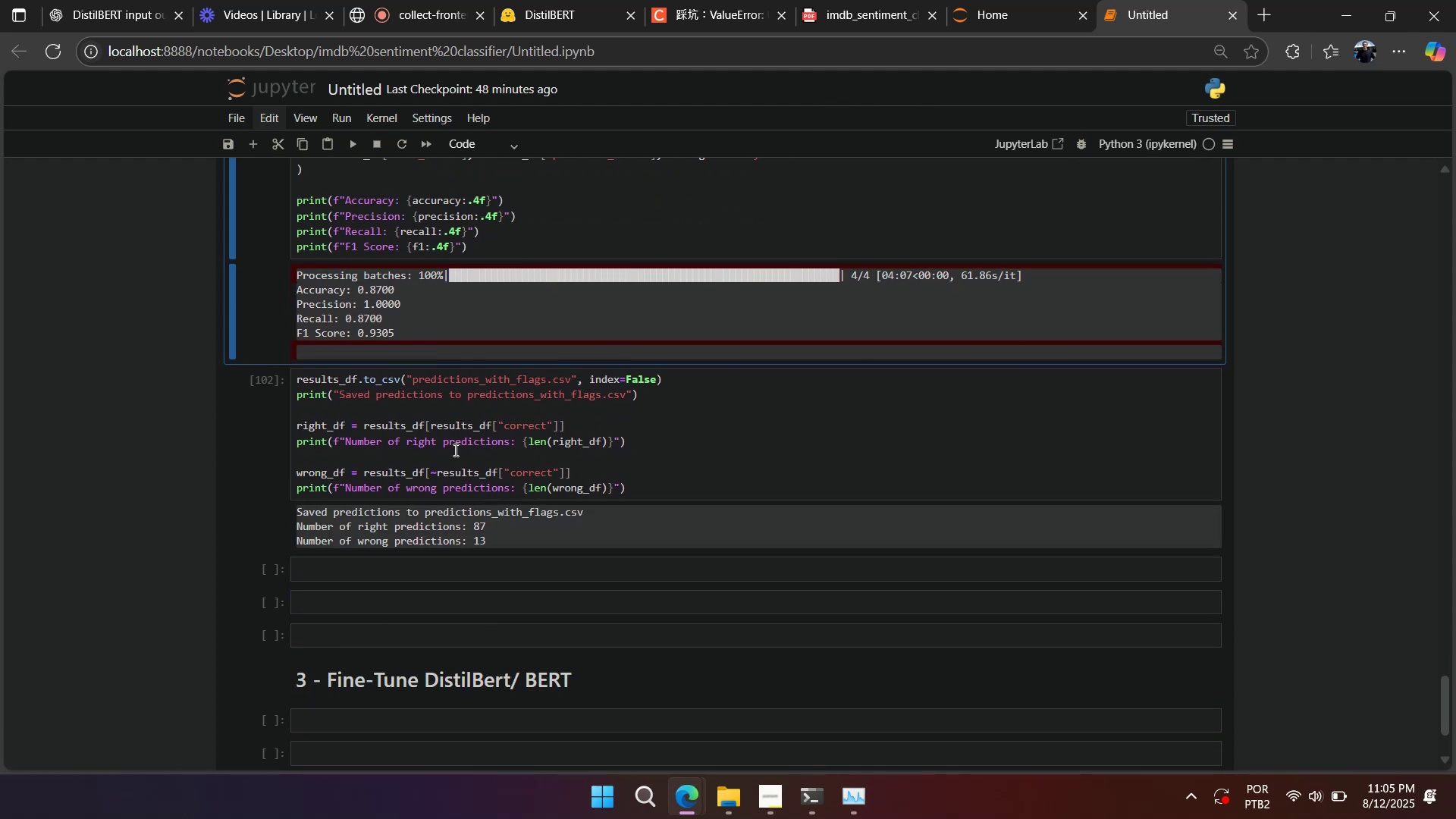 
left_click([454, 450])
 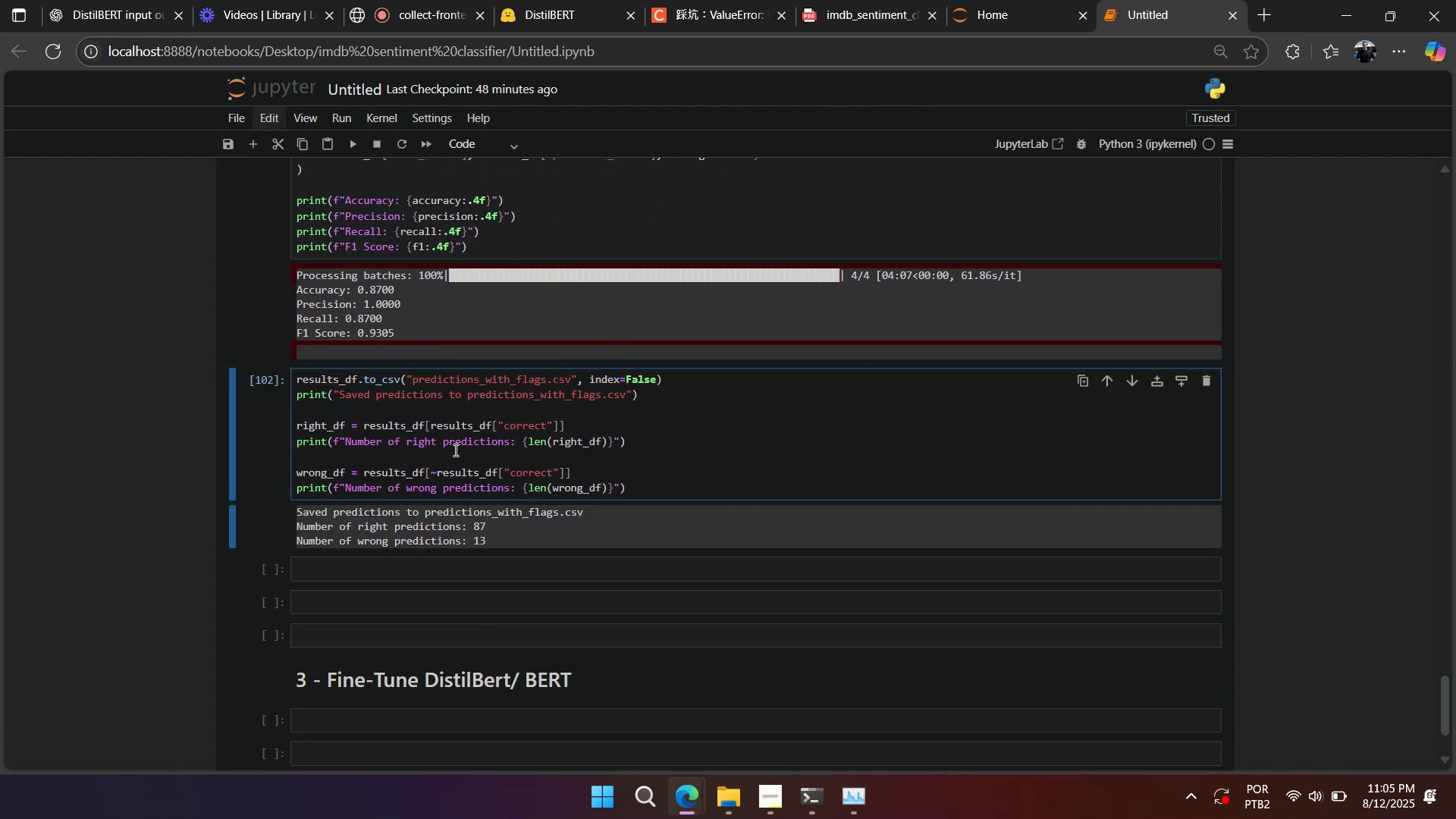 
key(Shift+Enter)
 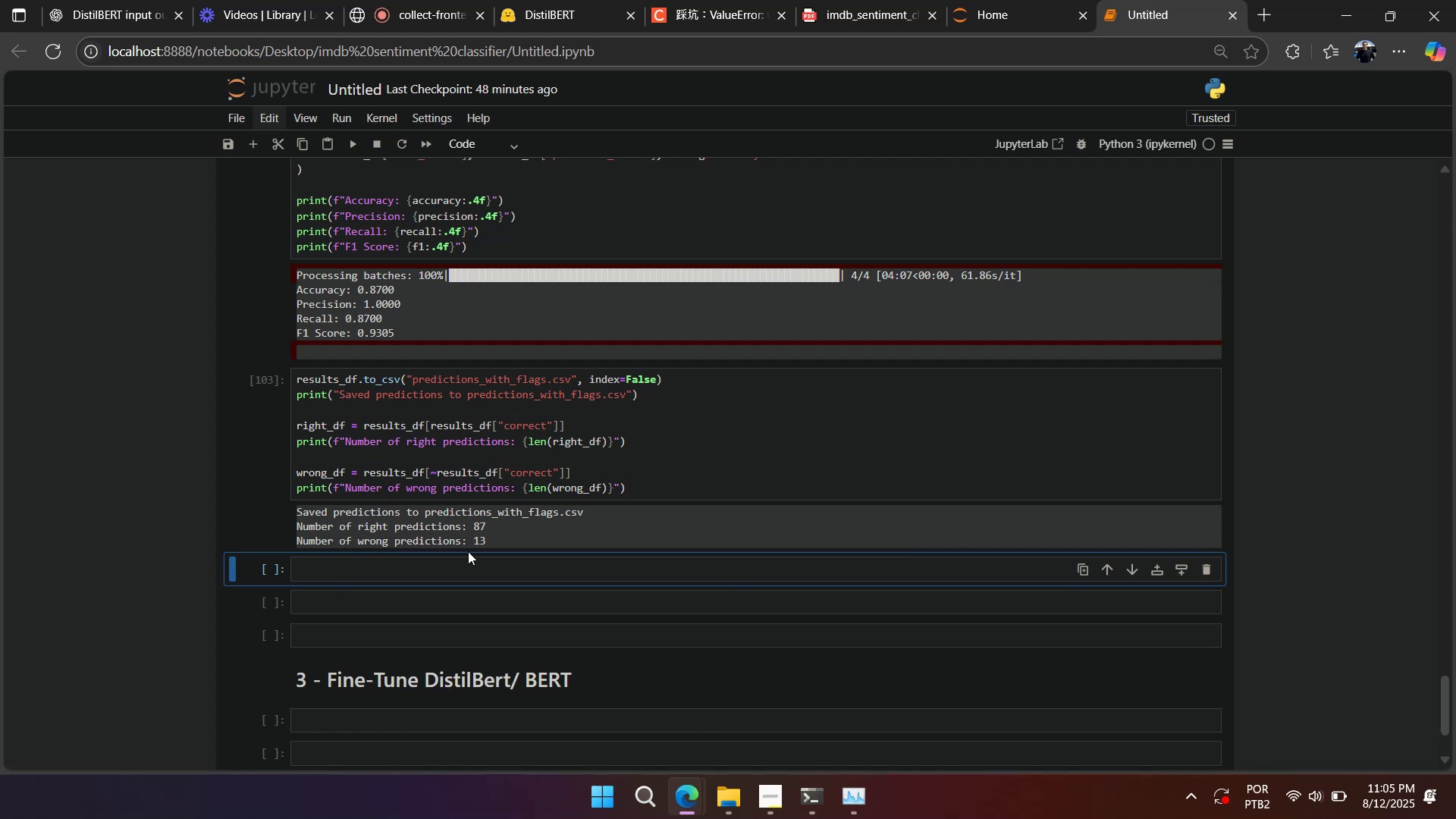 
left_click([475, 576])
 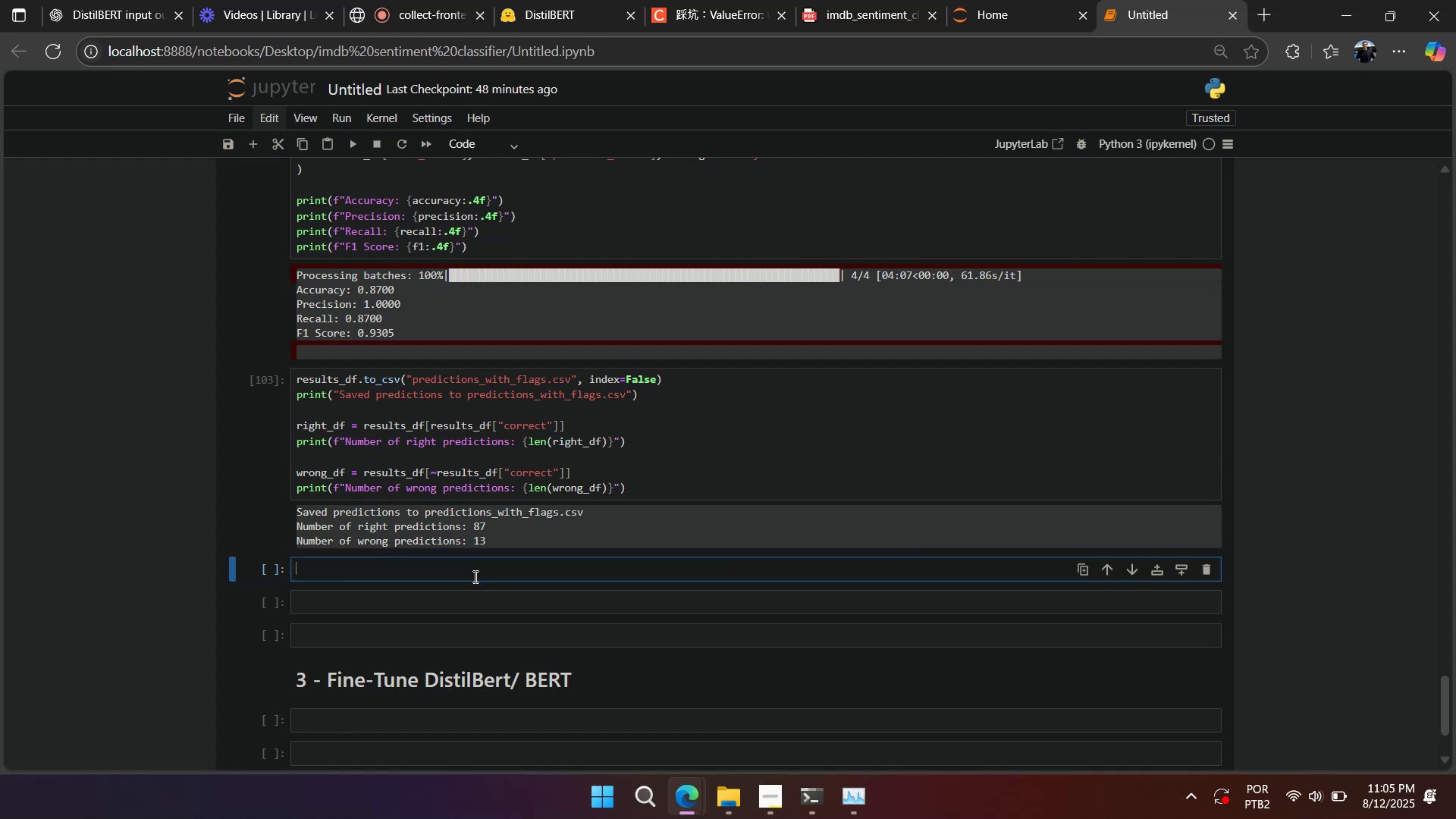 
hold_key(key=ShiftLeft, duration=0.81)
 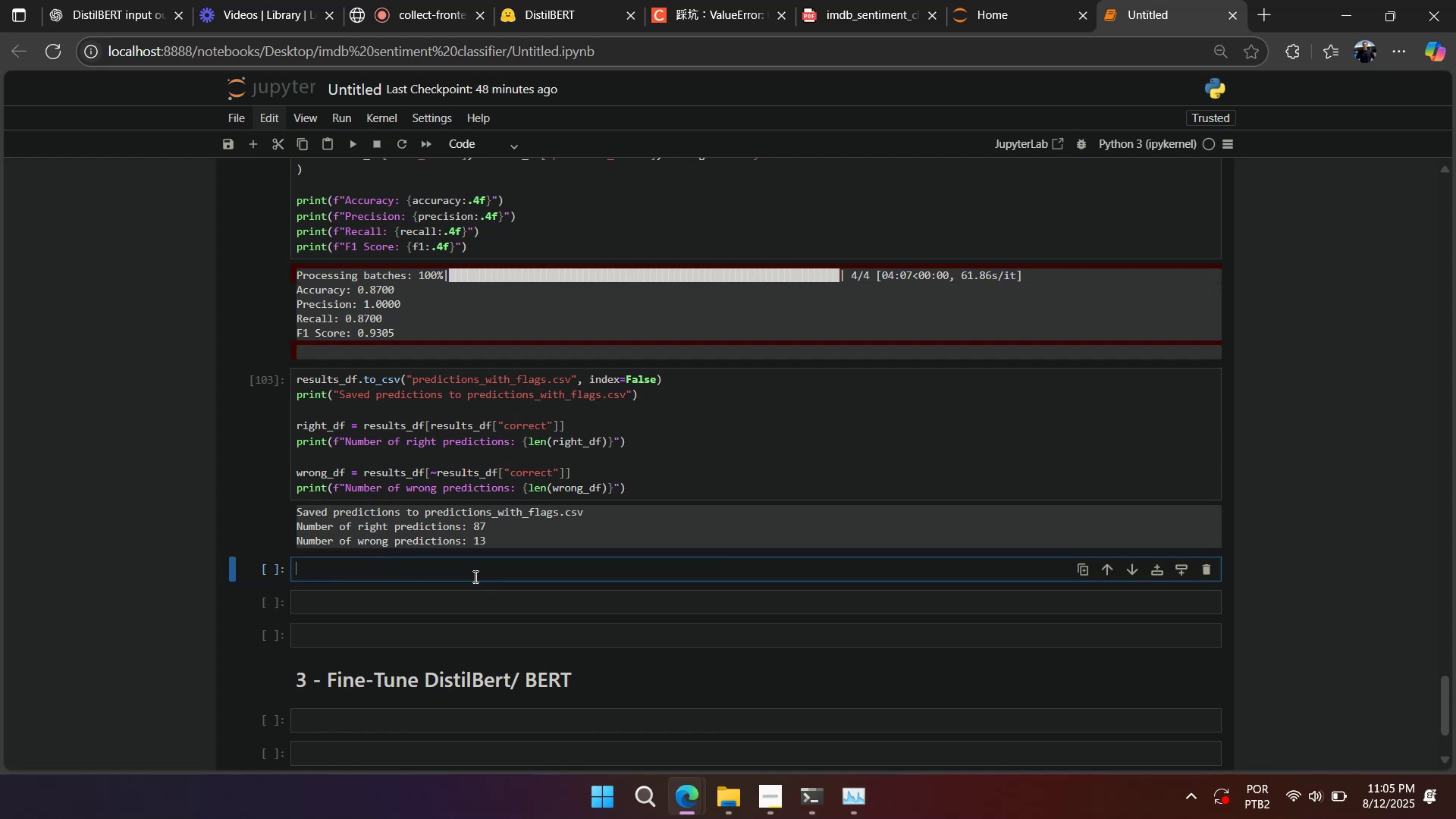 
type(These are the results using Distilb)
key(Backspace)
type(BERT)
key(Backspace)
key(Backspace)
key(Backspace)
type(ert)
 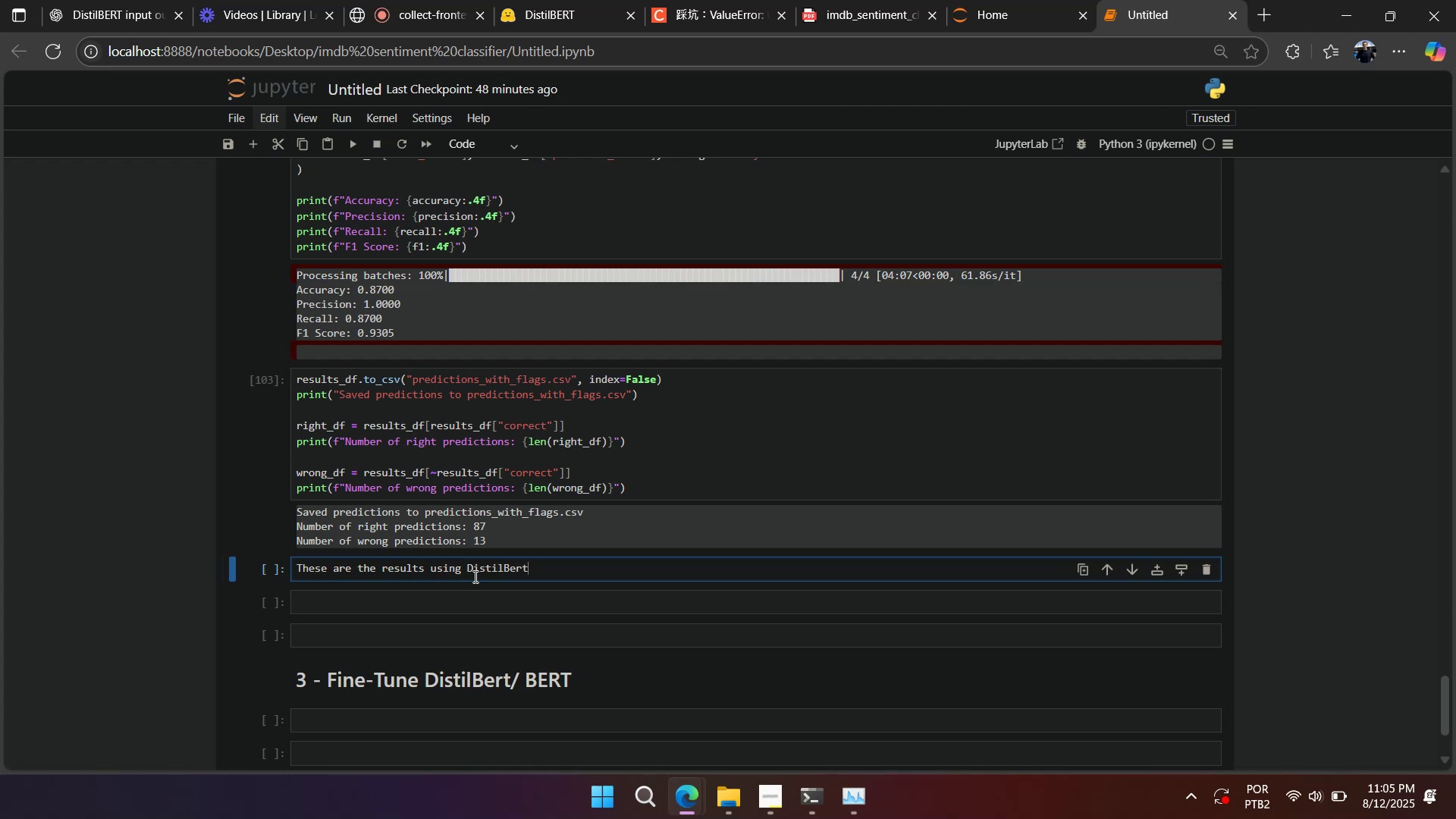 
scroll: coordinate [474, 563], scroll_direction: up, amount: 9.0
 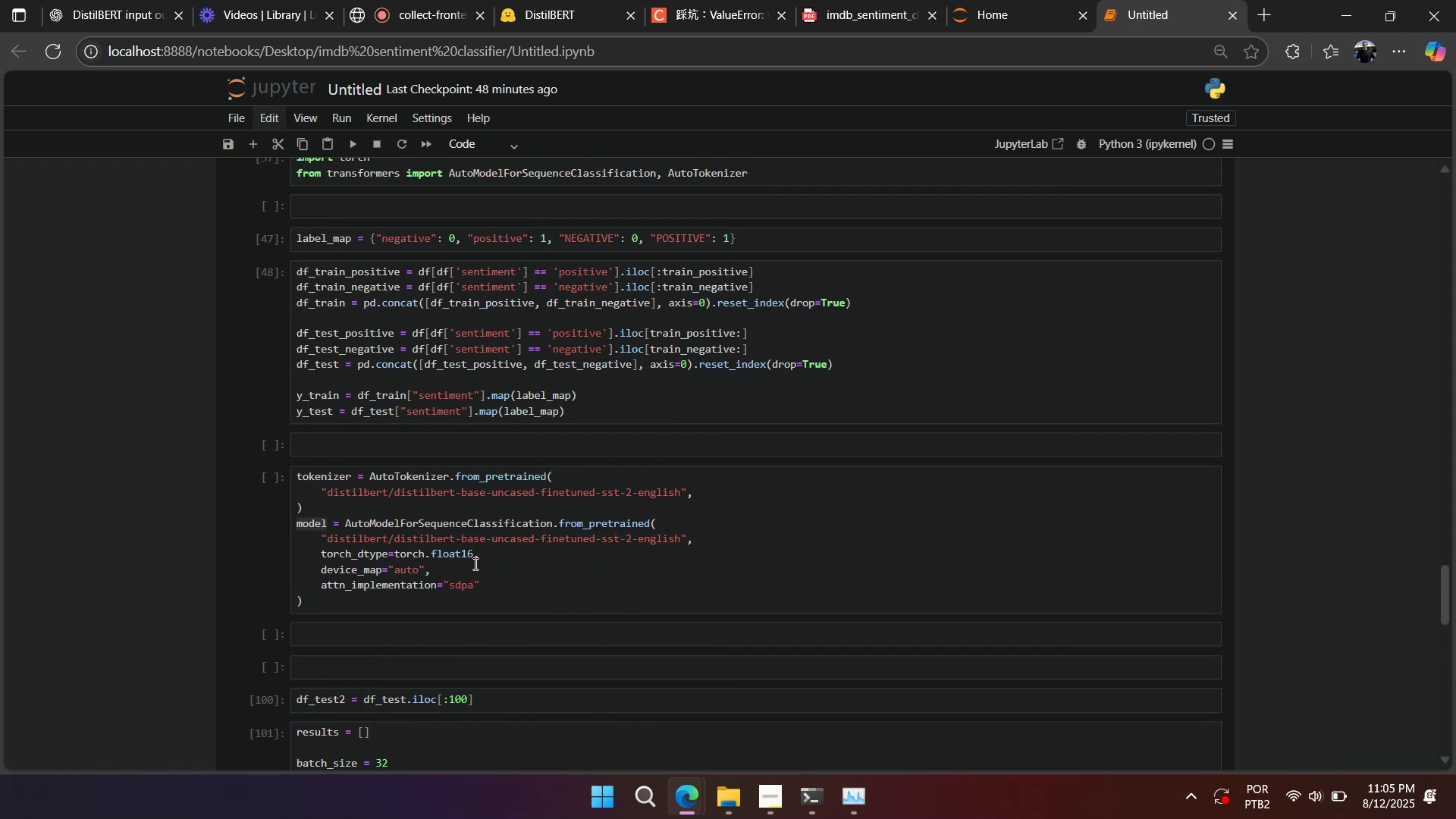 
scroll: coordinate [472, 566], scroll_direction: down, amount: 11.0
 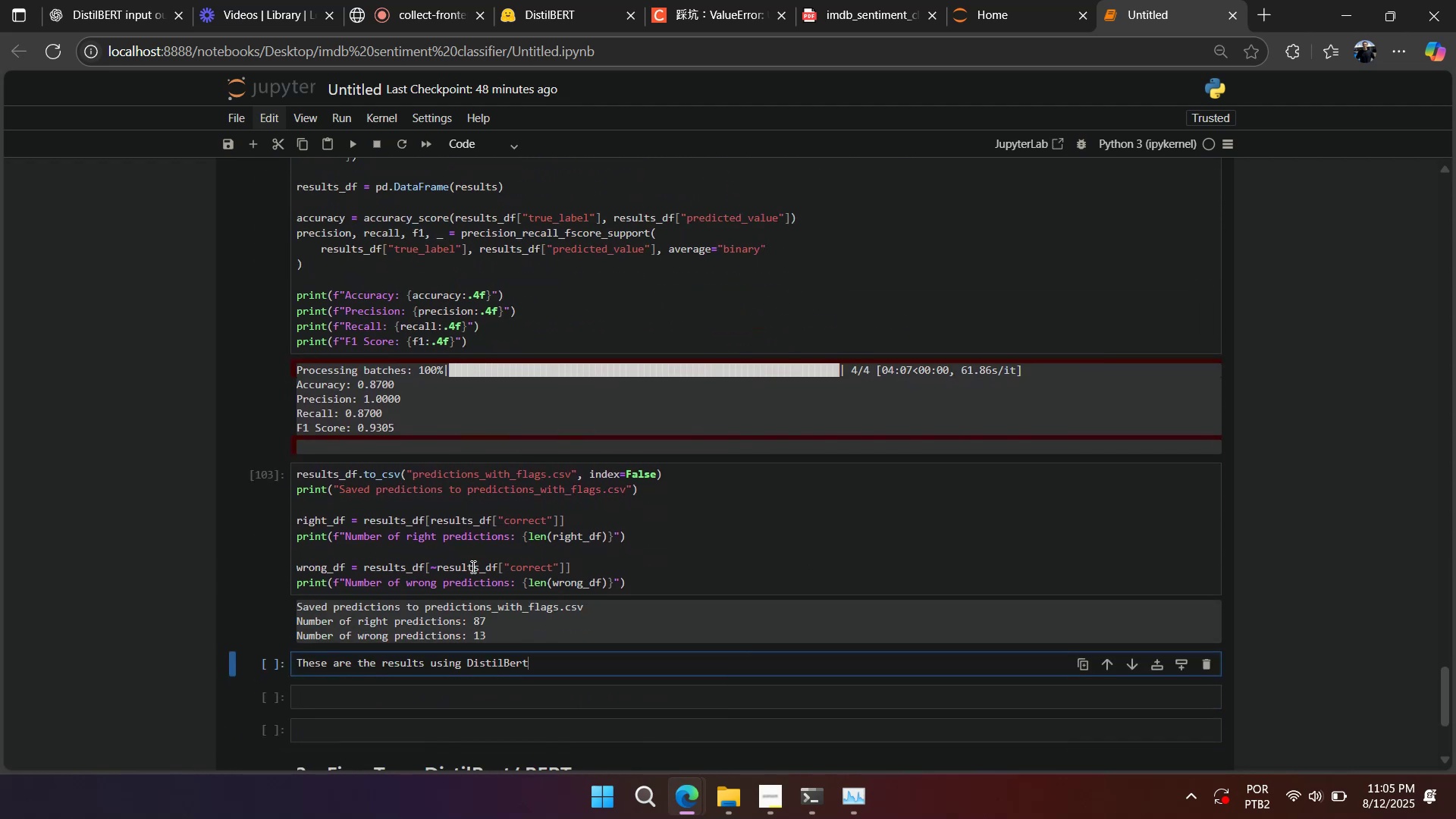 
type( and)
key(Backspace)
key(Backspace)
key(Backspace)
key(Backspace)
type( (87 right predictions and 143)
key(Backspace)
type(3 wor)
key(Backspace)
type(rong). O)
key(Backspace)
type(I will not run in all of 9000 )
 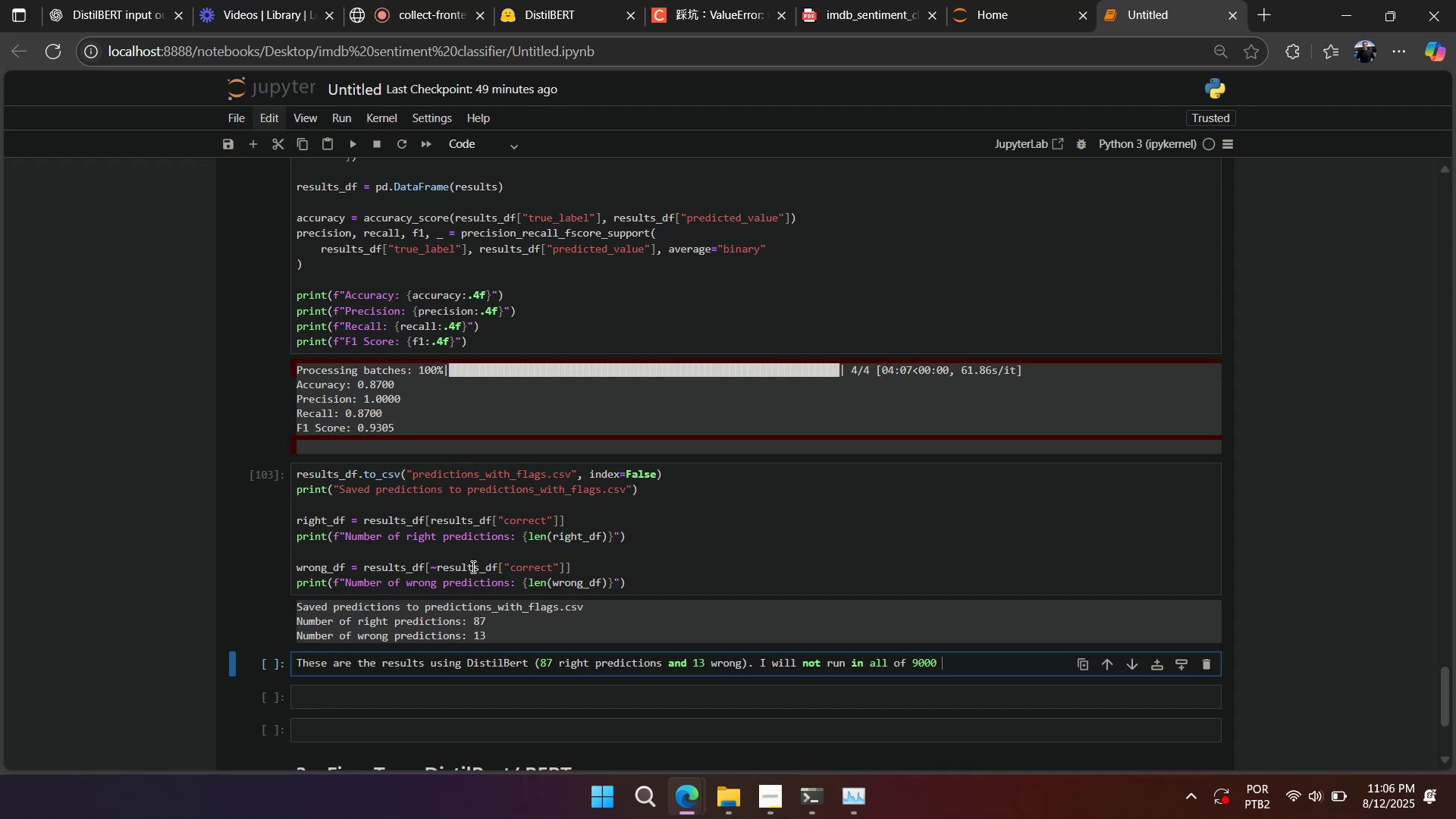 
wait(5.71)
 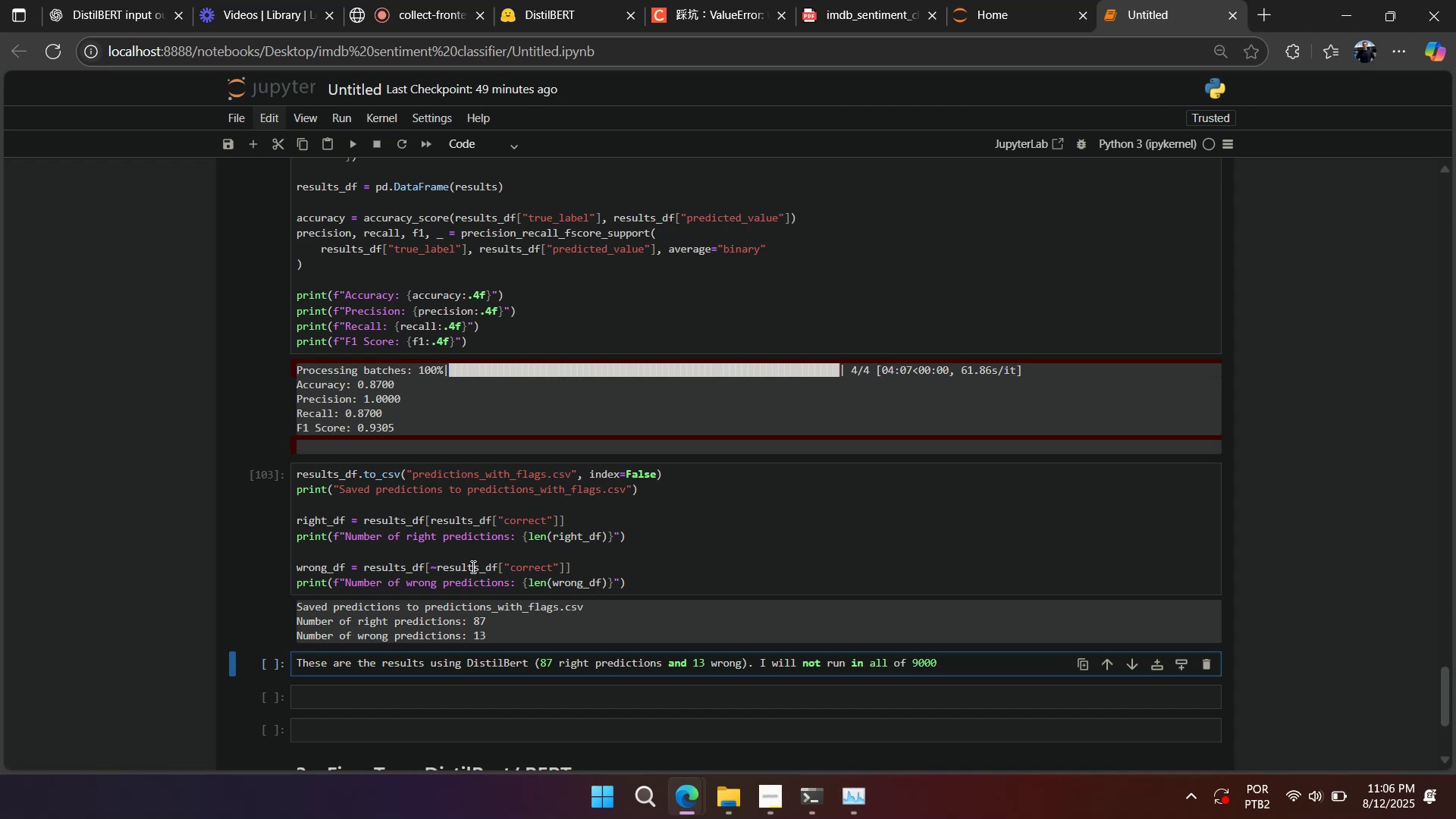 
type(d)
key(Backspace)
type(tests)
key(Backspace)
key(Backspace)
key(Backspace)
key(Backspace)
key(Backspace)
key(Backspace)
type( rows of test because)
 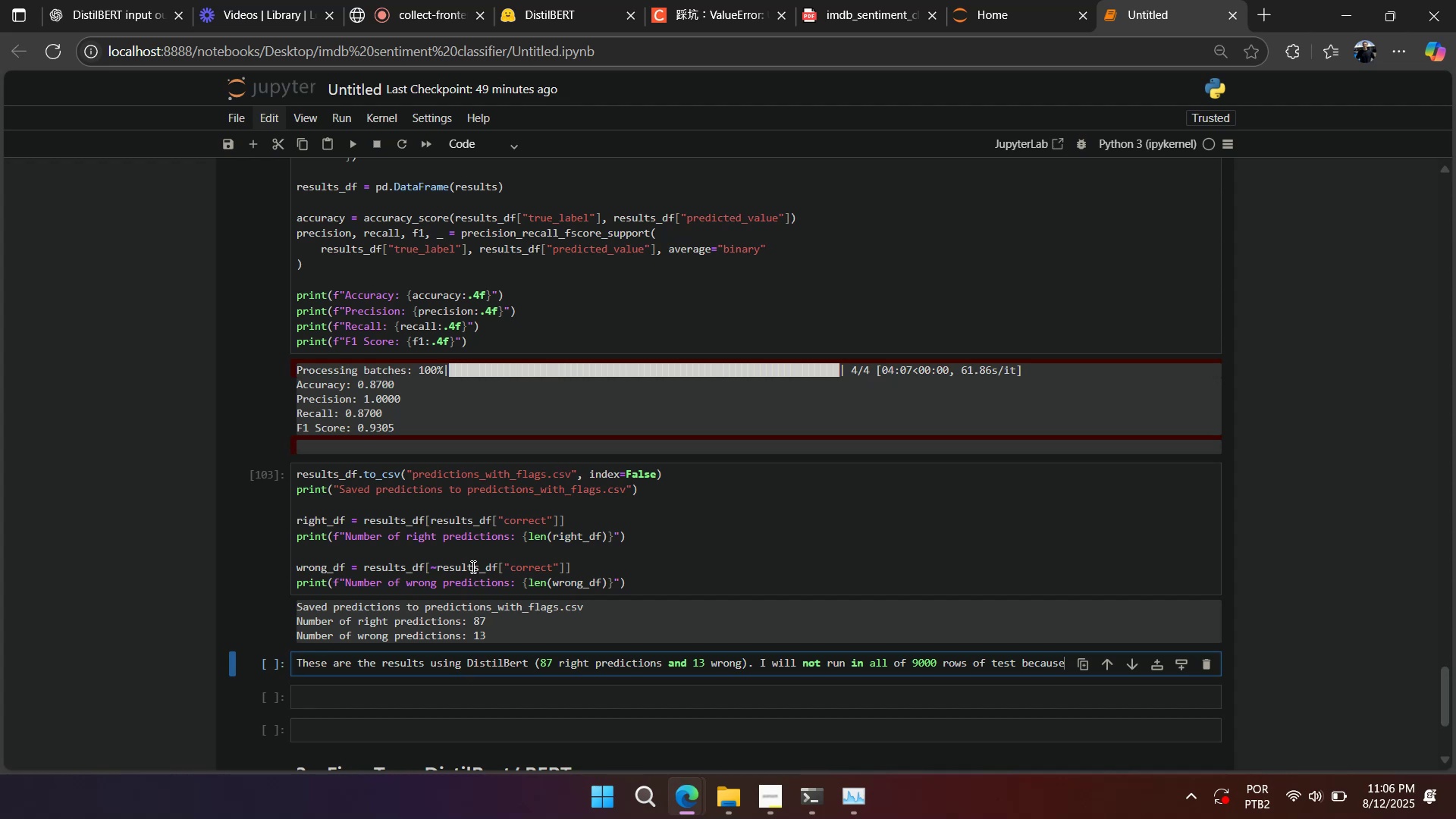 
wait(8.91)
 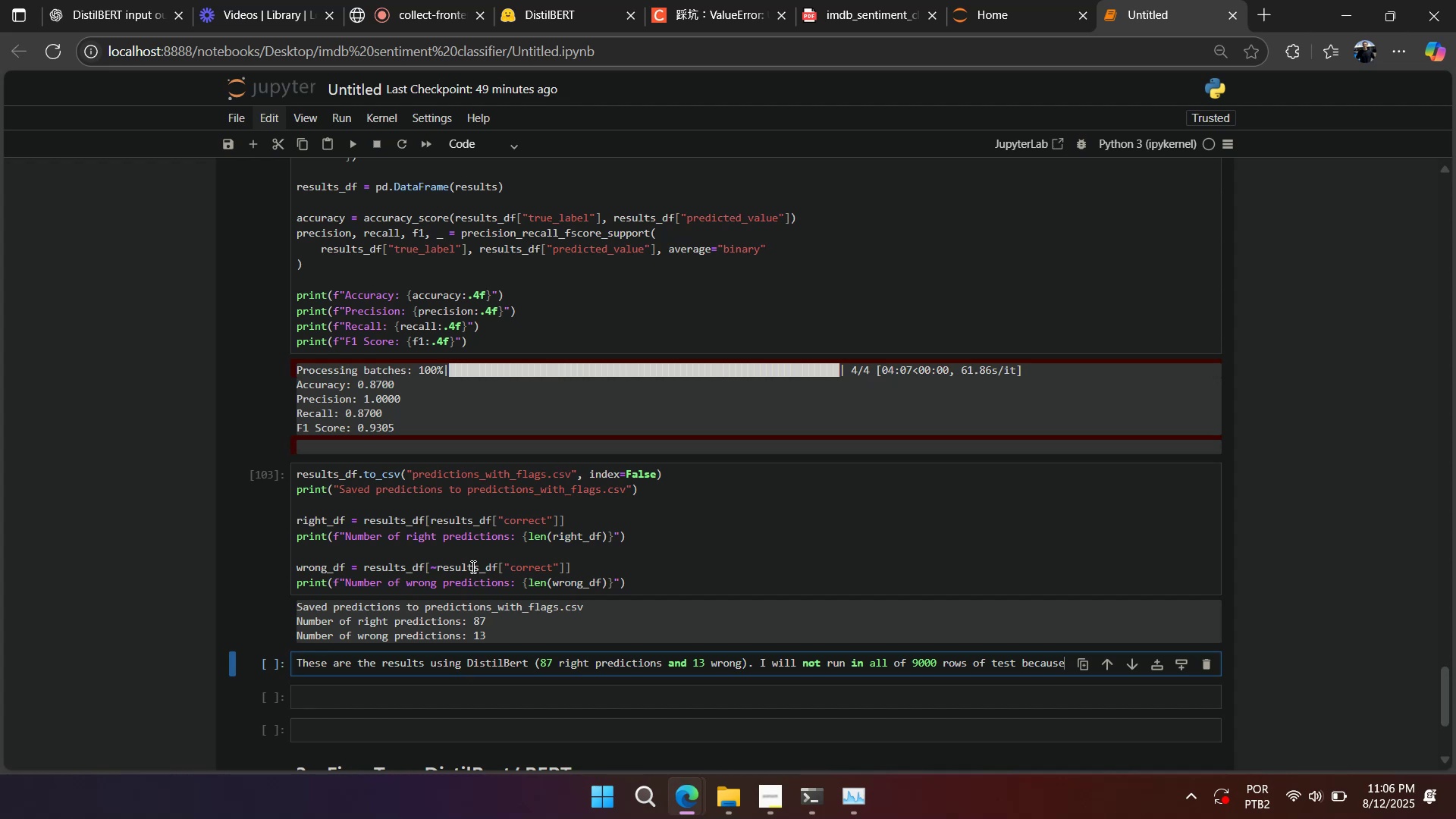 
type( the)
key(Backspace)
key(Backspace)
key(Backspace)
key(Backspace)
key(Backspace)
key(Backspace)
key(Backspace)
type(proces)
key(Backspace)
key(Backspace)
key(Backspace)
key(Backspace)
key(Backspace)
key(Backspace)
type(run the)
key(Backspace)
key(Backspace)
key(Backspace)
type(it)
 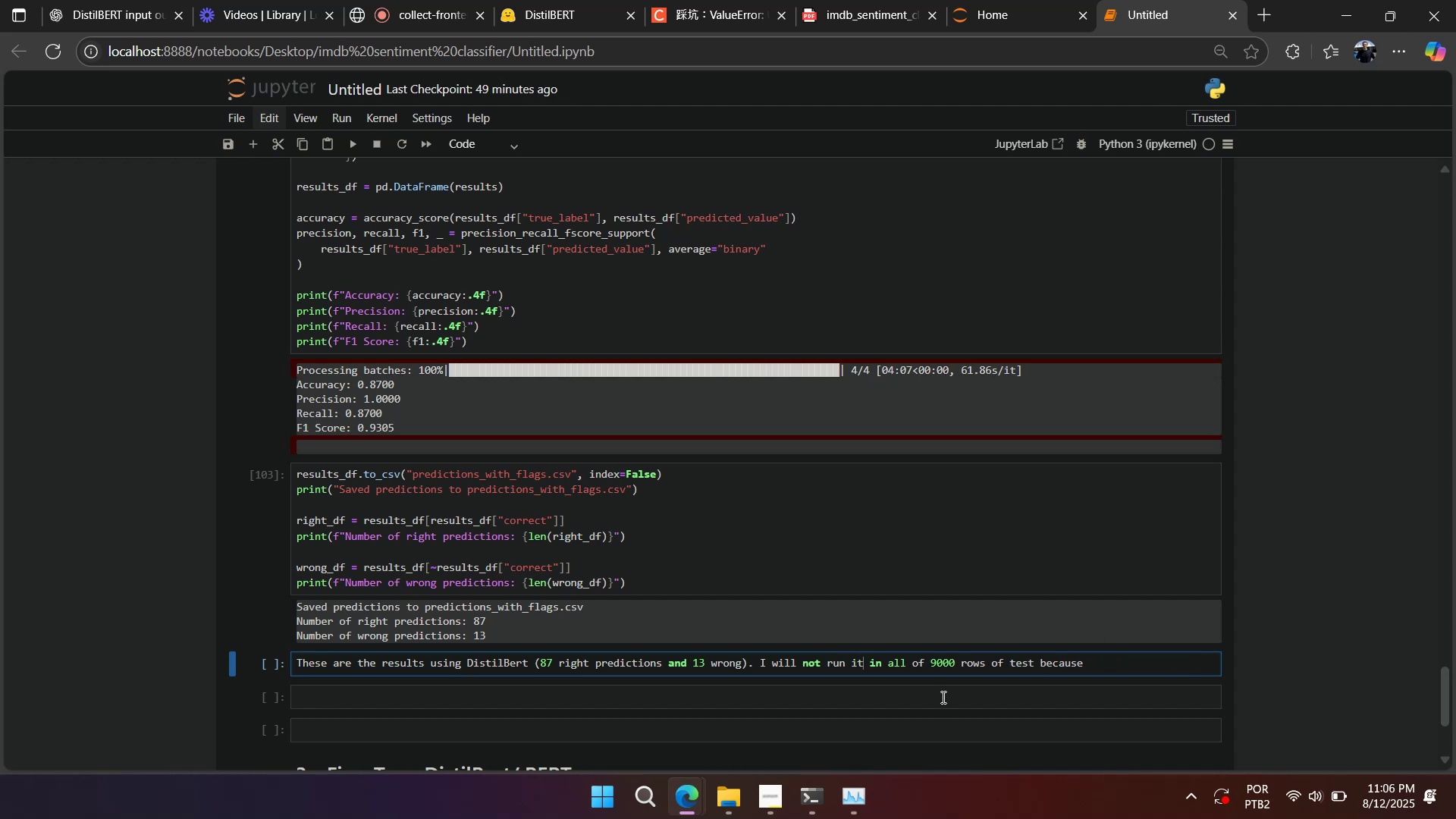 
left_click([926, 664])
 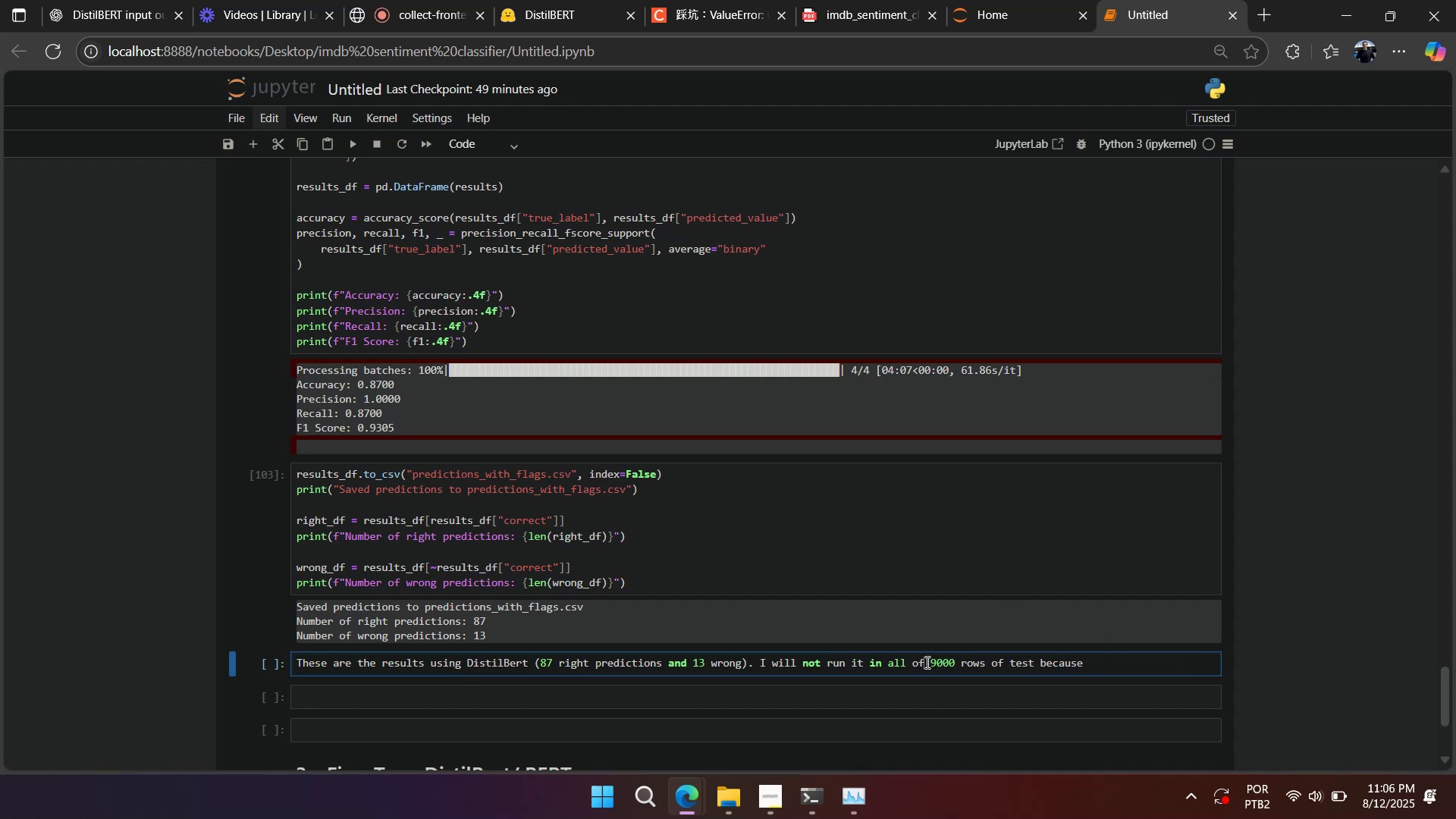 
type( the)
 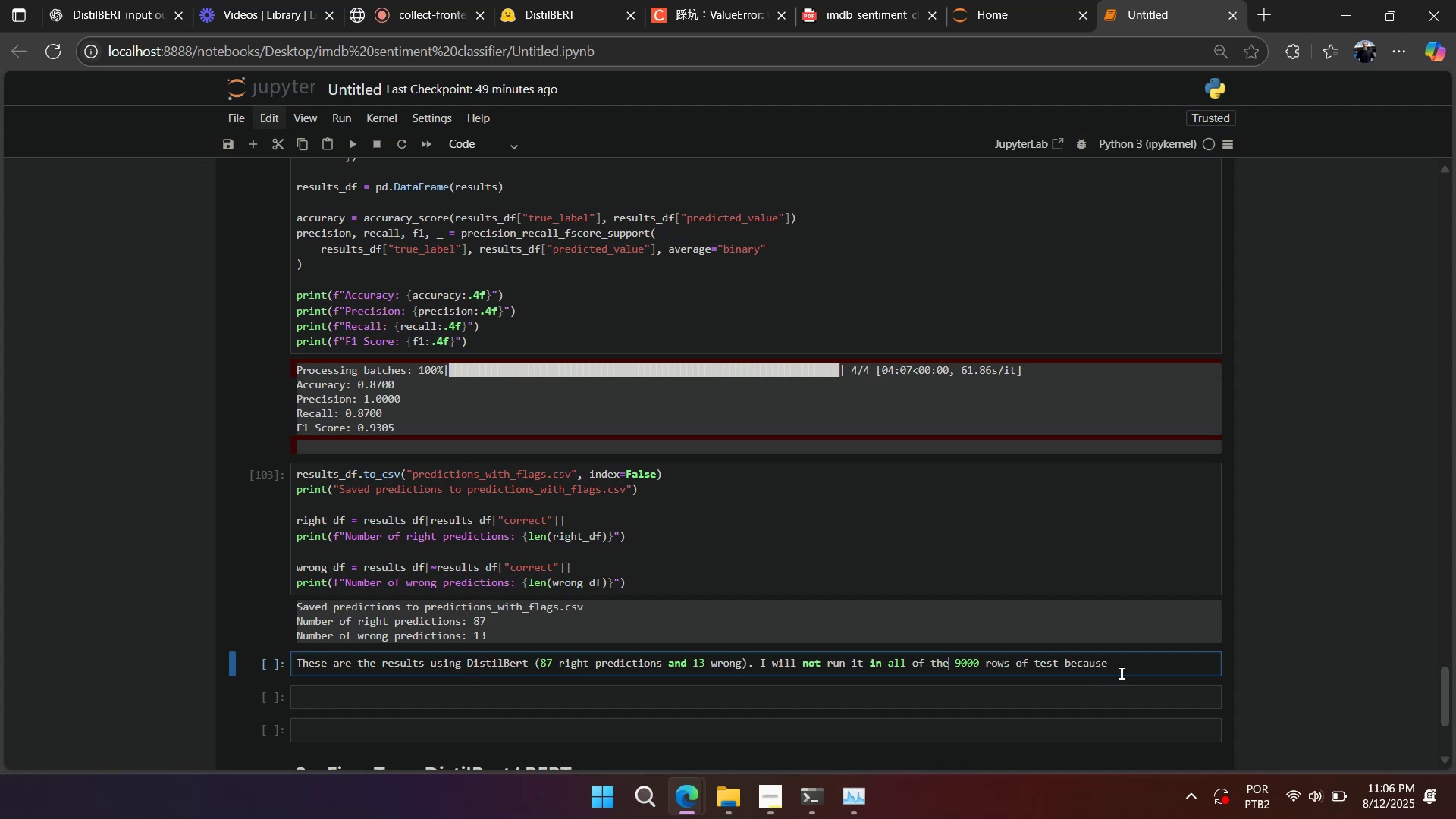 
left_click([1123, 670])
 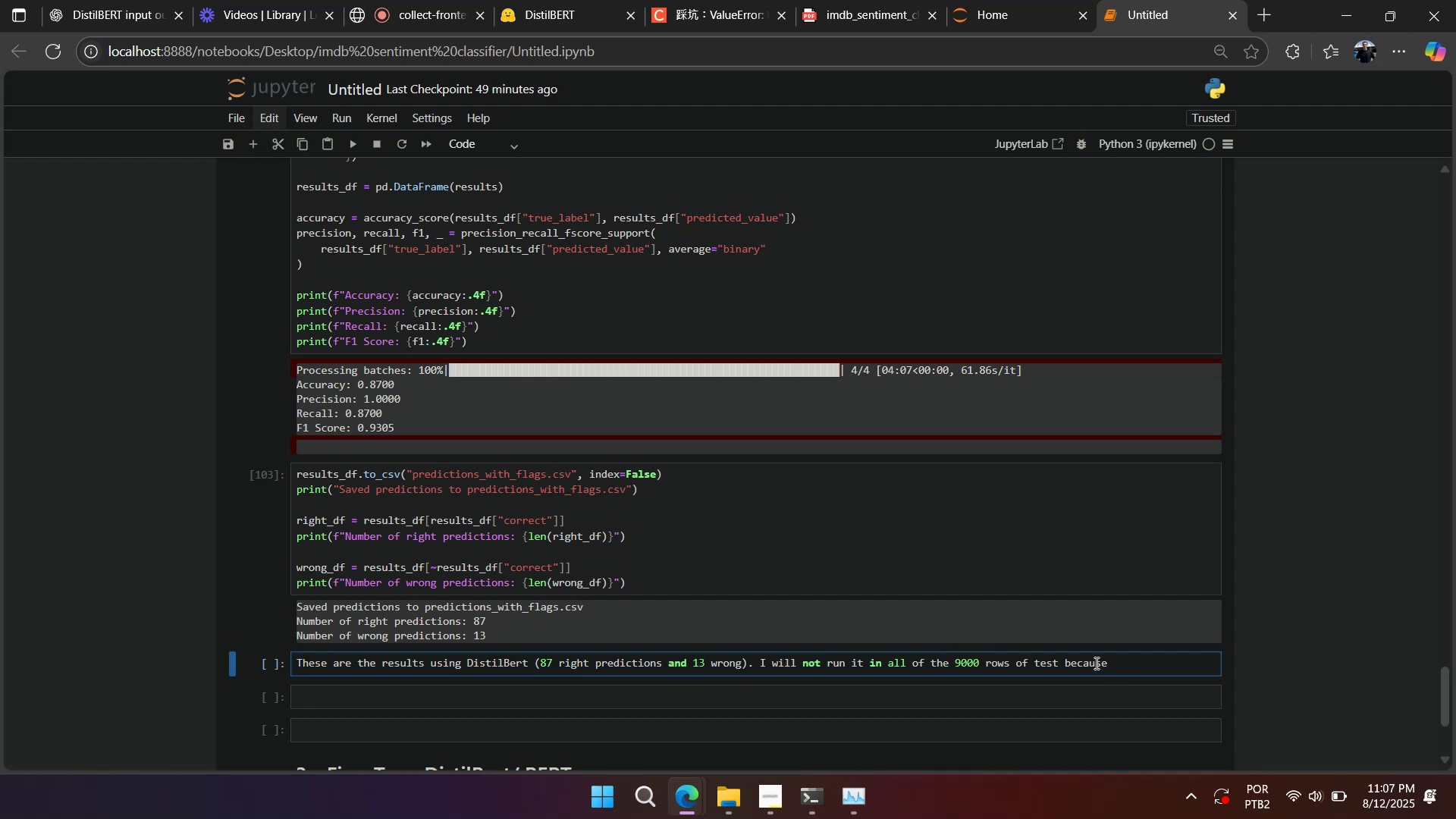 
type( it onna )
key(Backspace)
key(Backspace)
key(Backspace)
key(Backspace)
key(Backspace)
type(gnna take around 9000 seconds to process)
 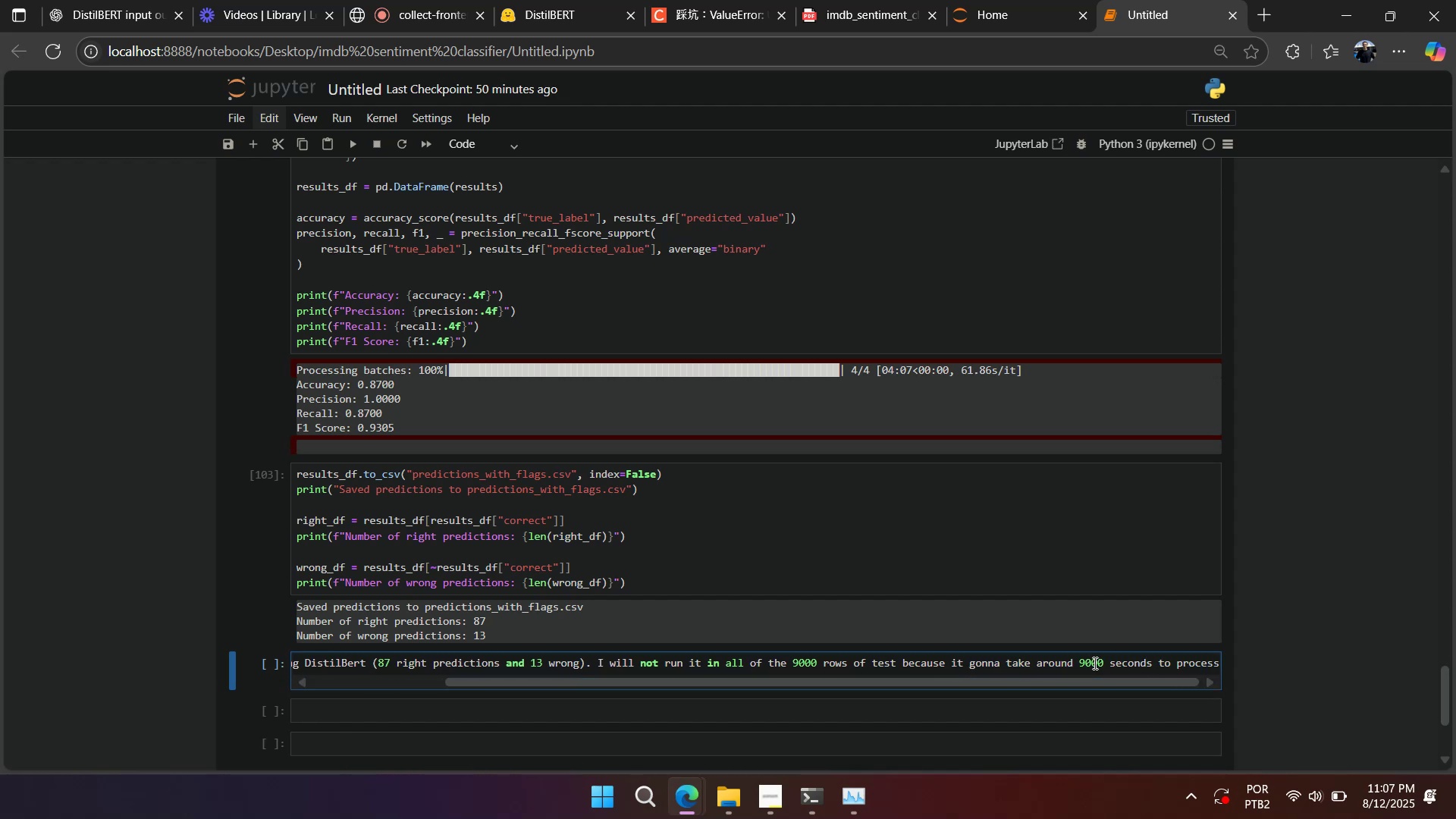 
scroll: coordinate [1087, 671], scroll_direction: down, amount: 1.0
 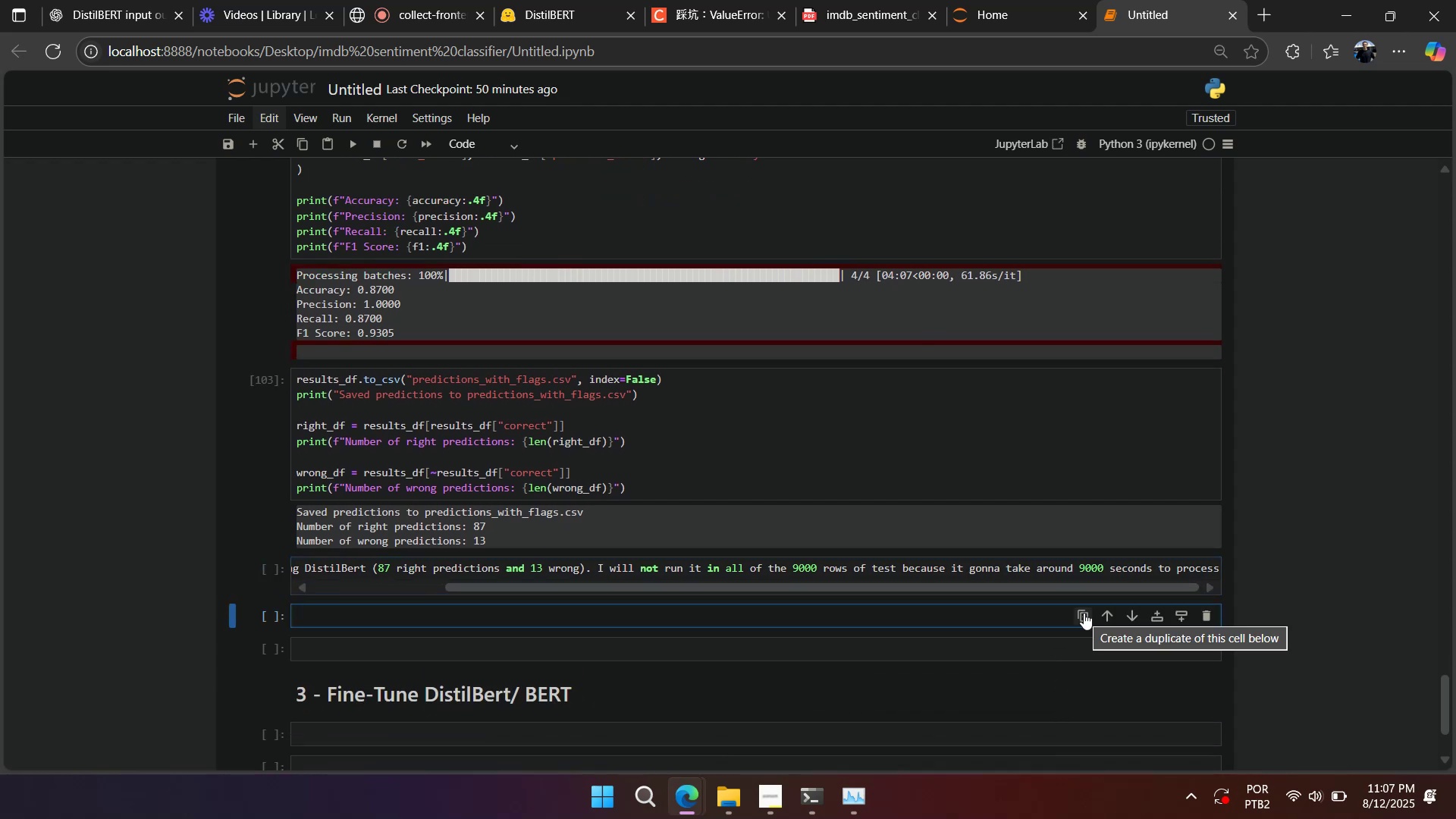 
key(Numpad9)
 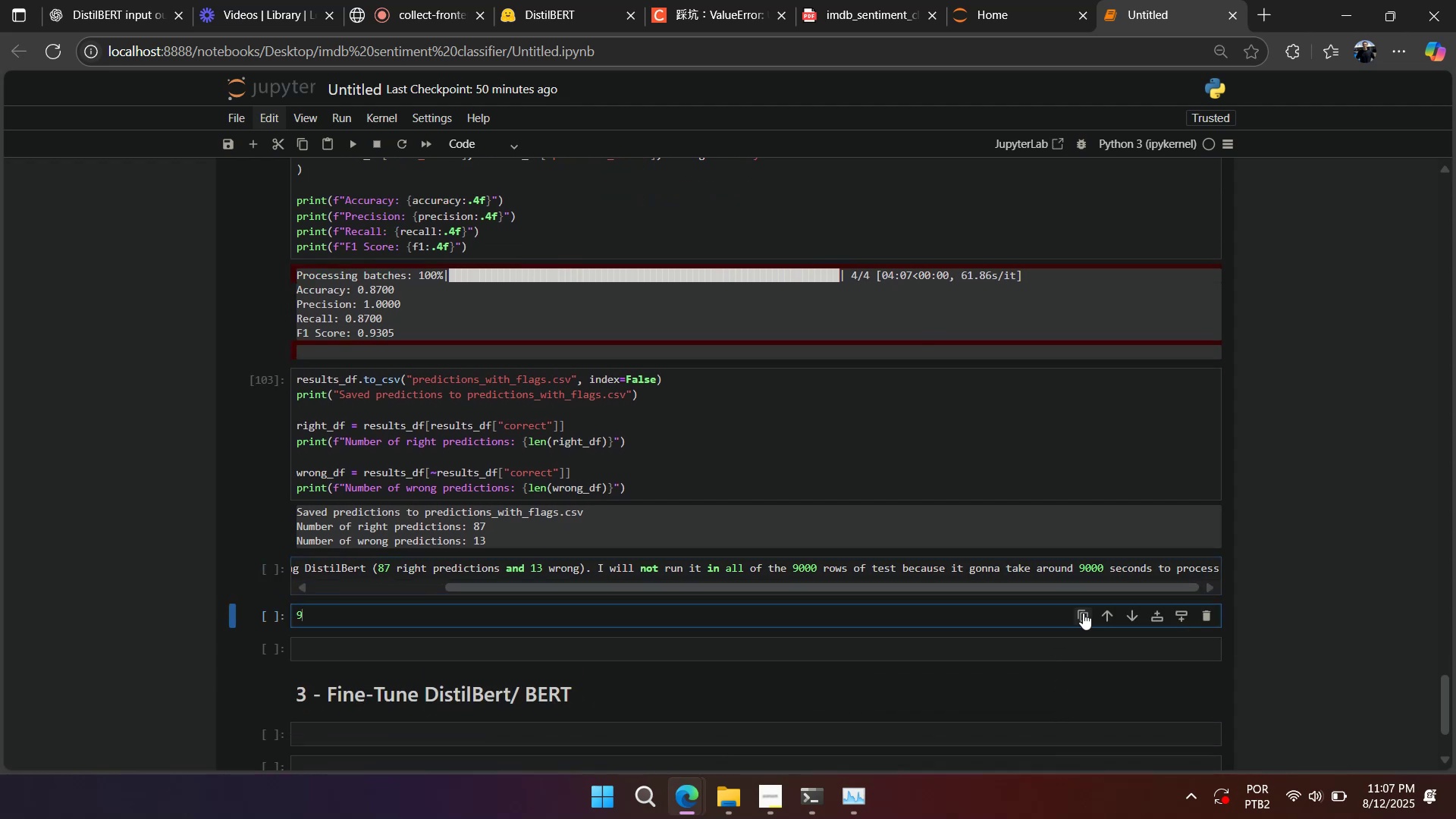 
key(Numpad0)
 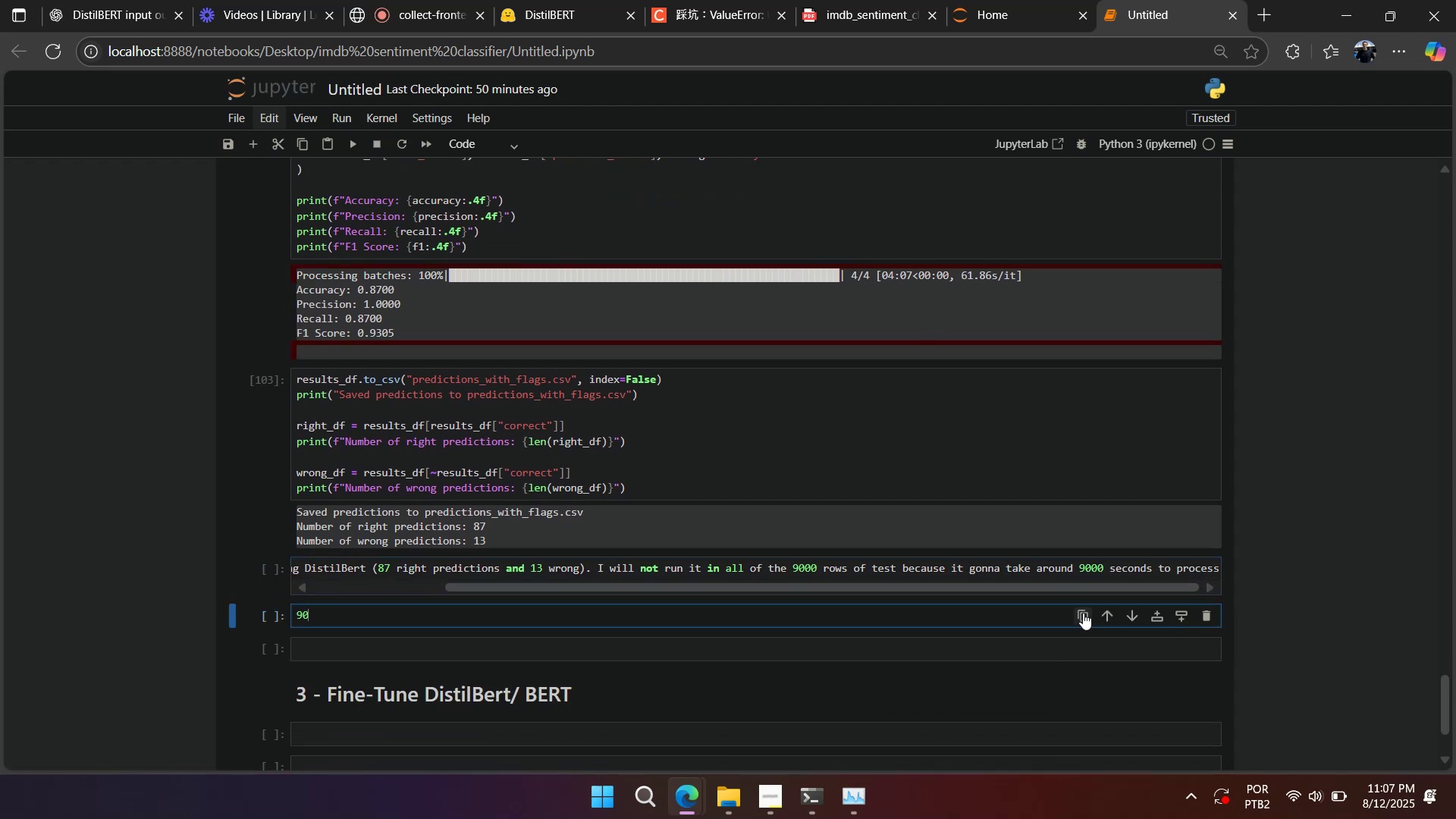 
key(Numpad0)
 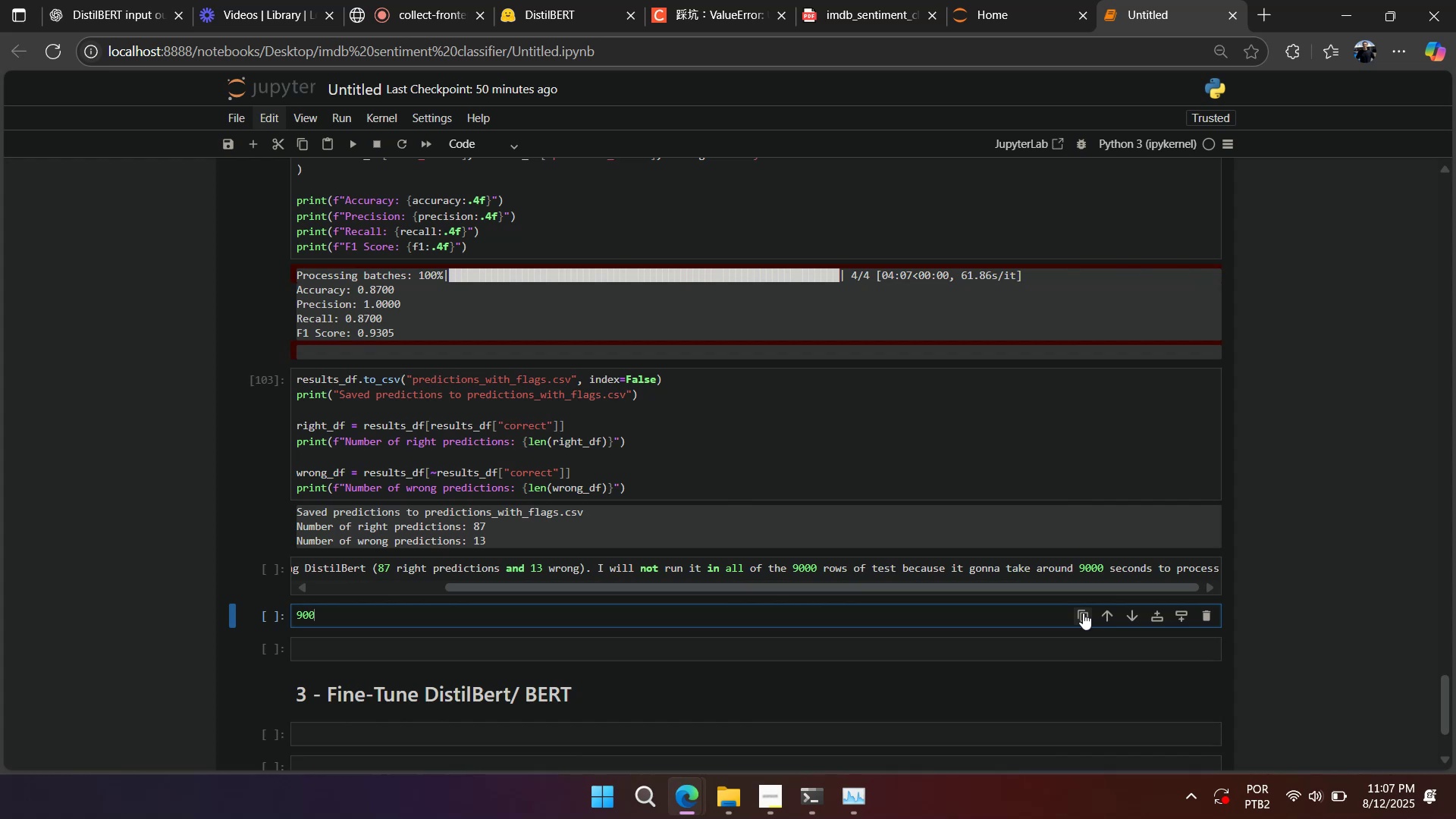 
key(Numpad0)
 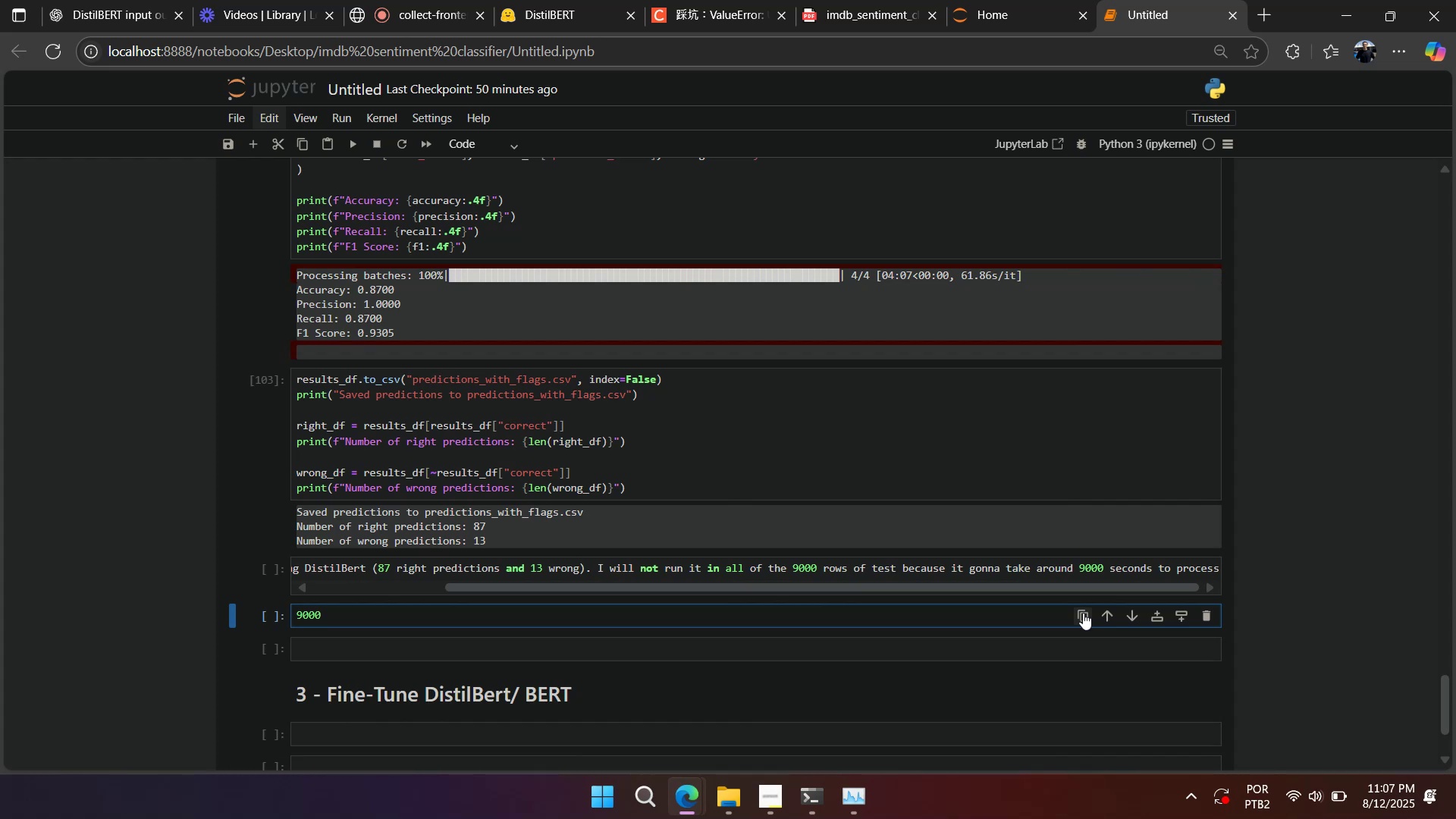 
key(NumpadDivide)
 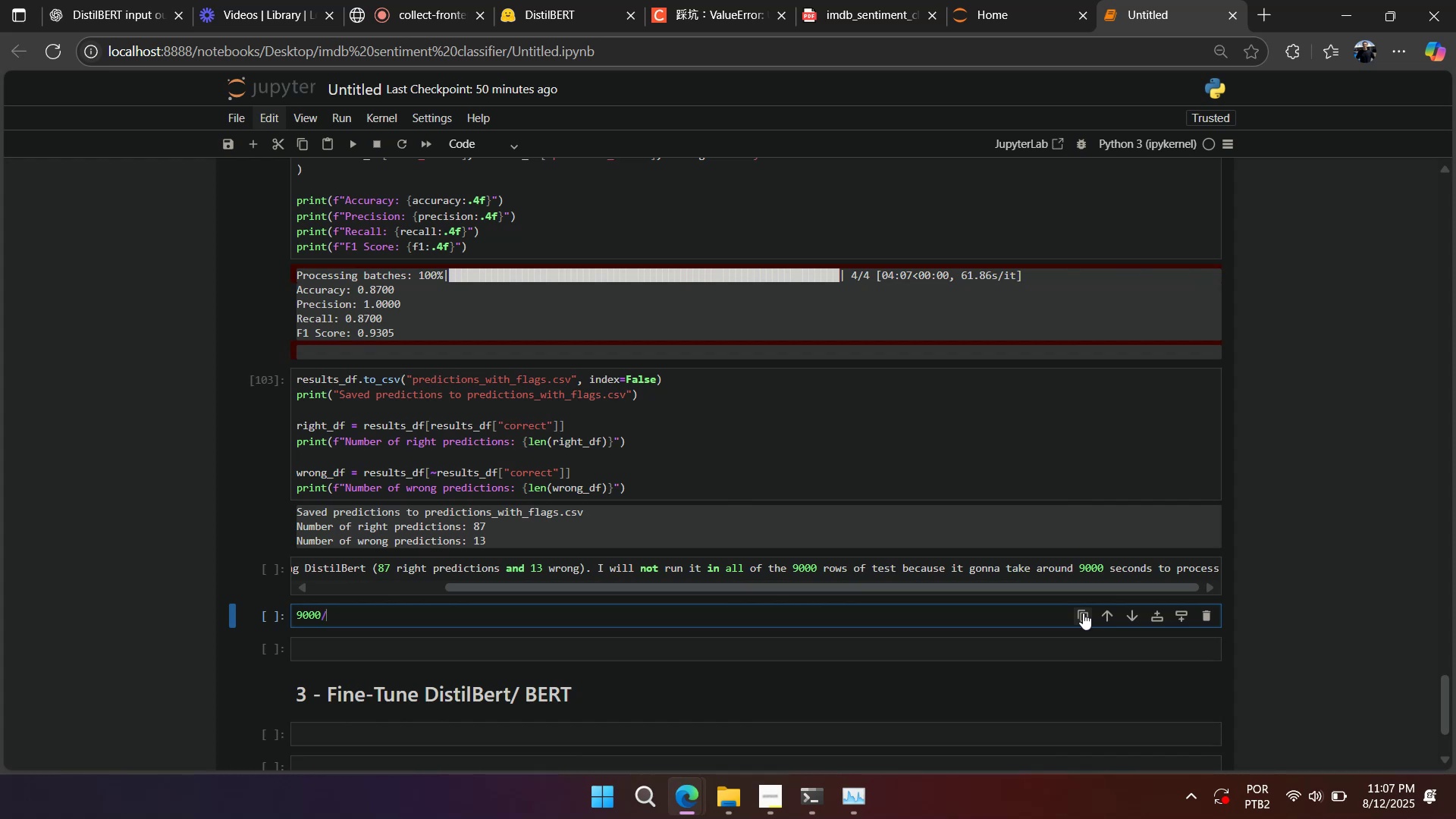 
key(Numpad6)
 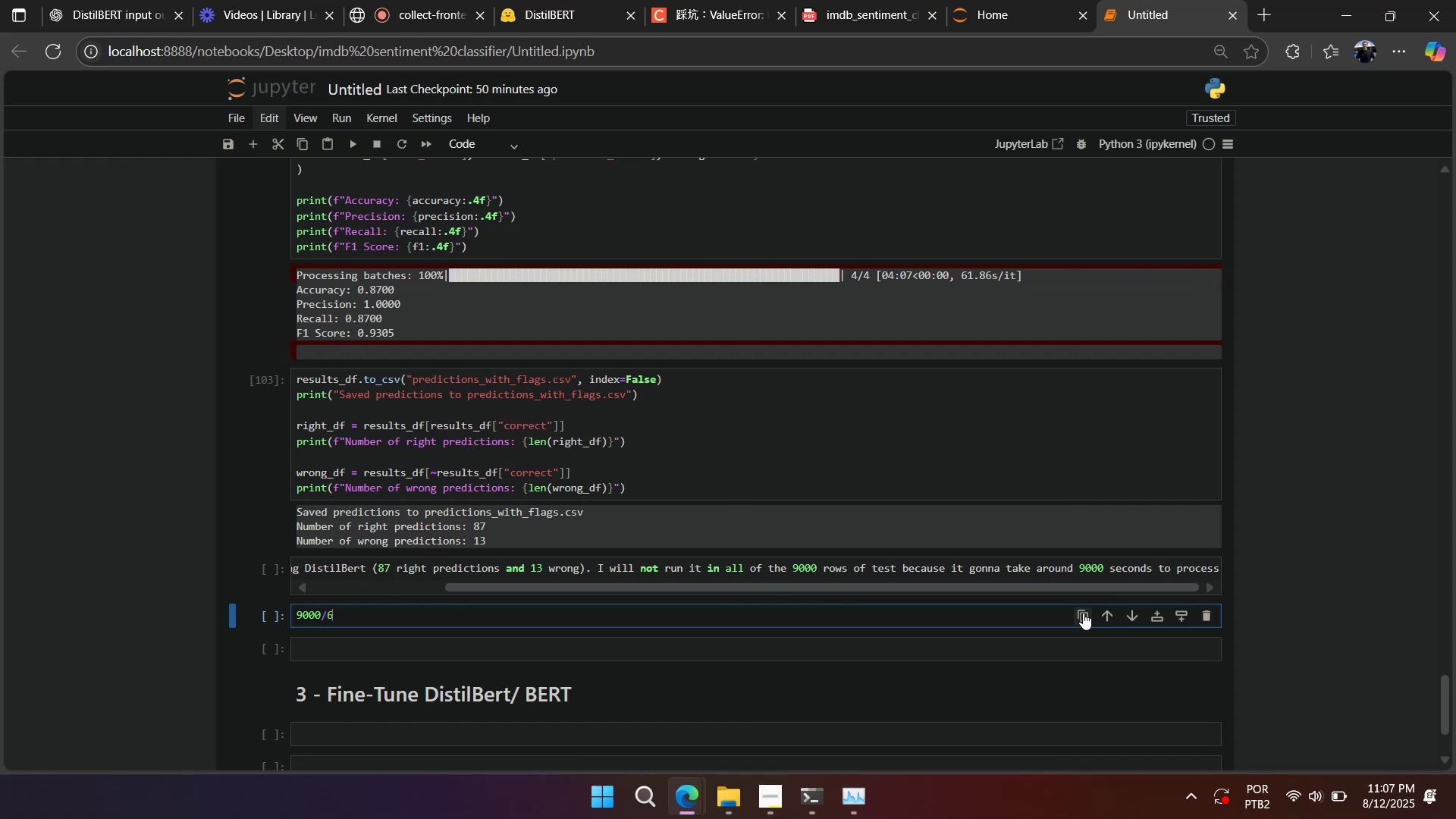 
key(Numpad0)
 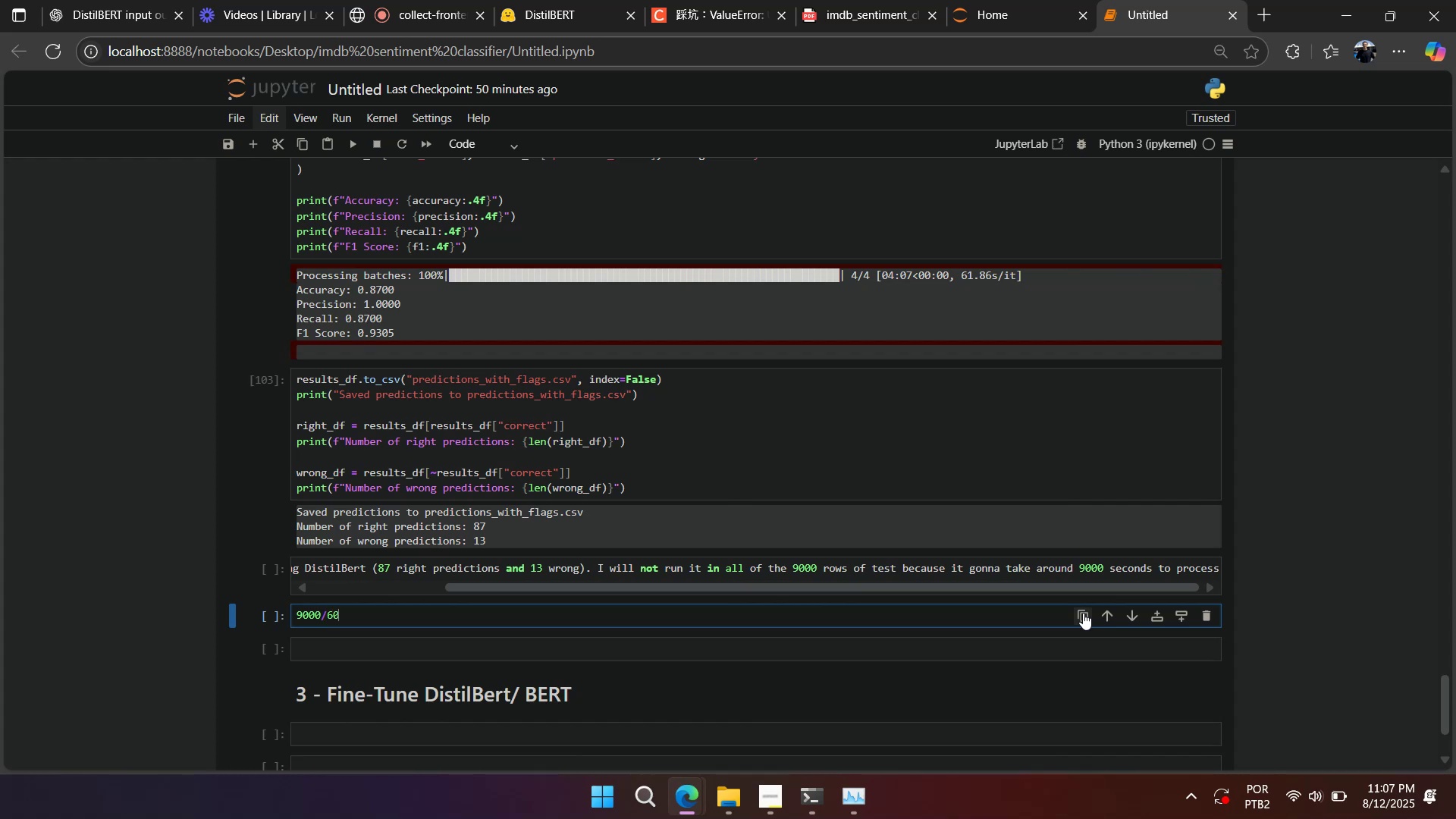 
key(Shift+Enter)
 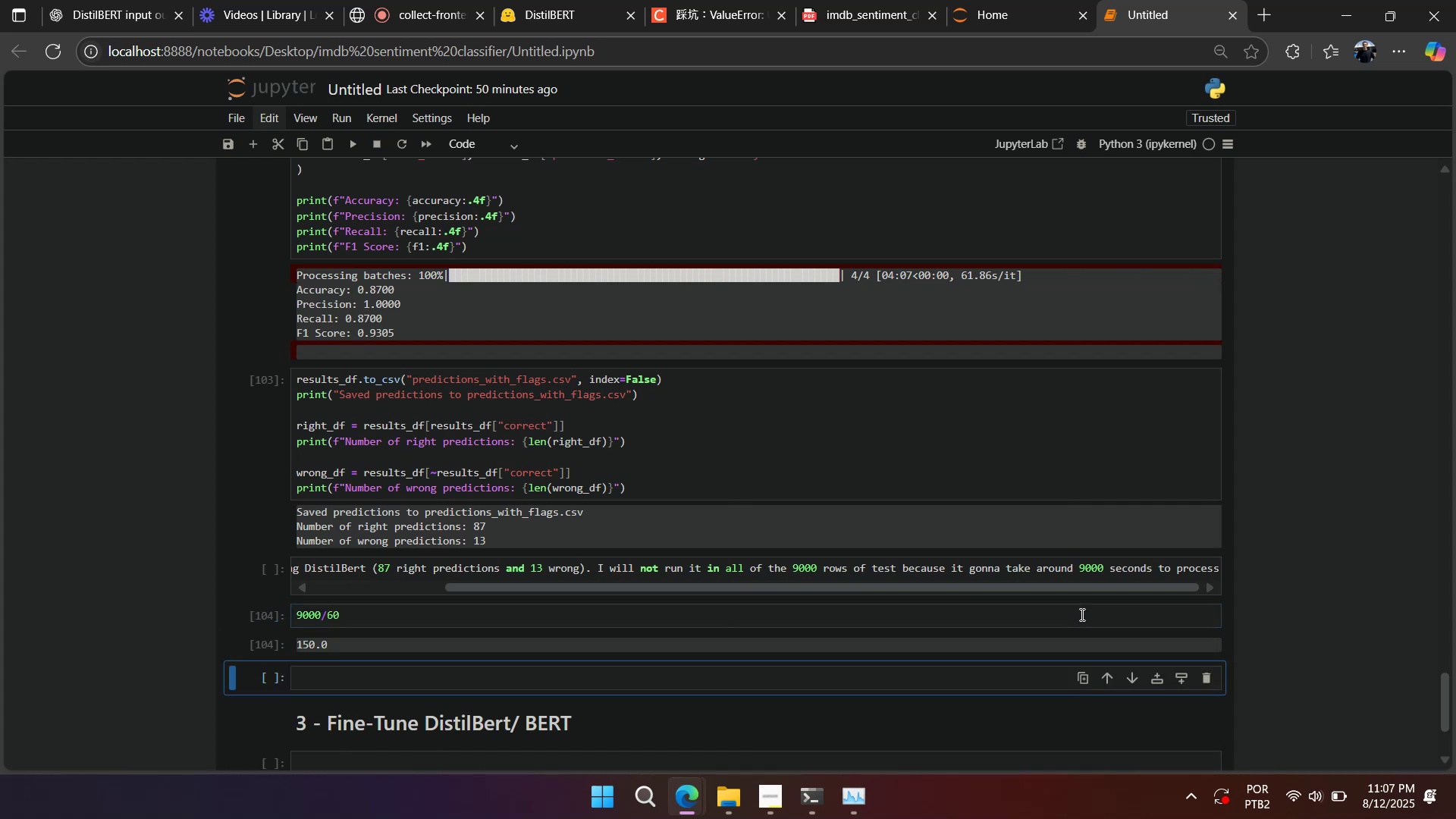 
double_click([1081, 614])
 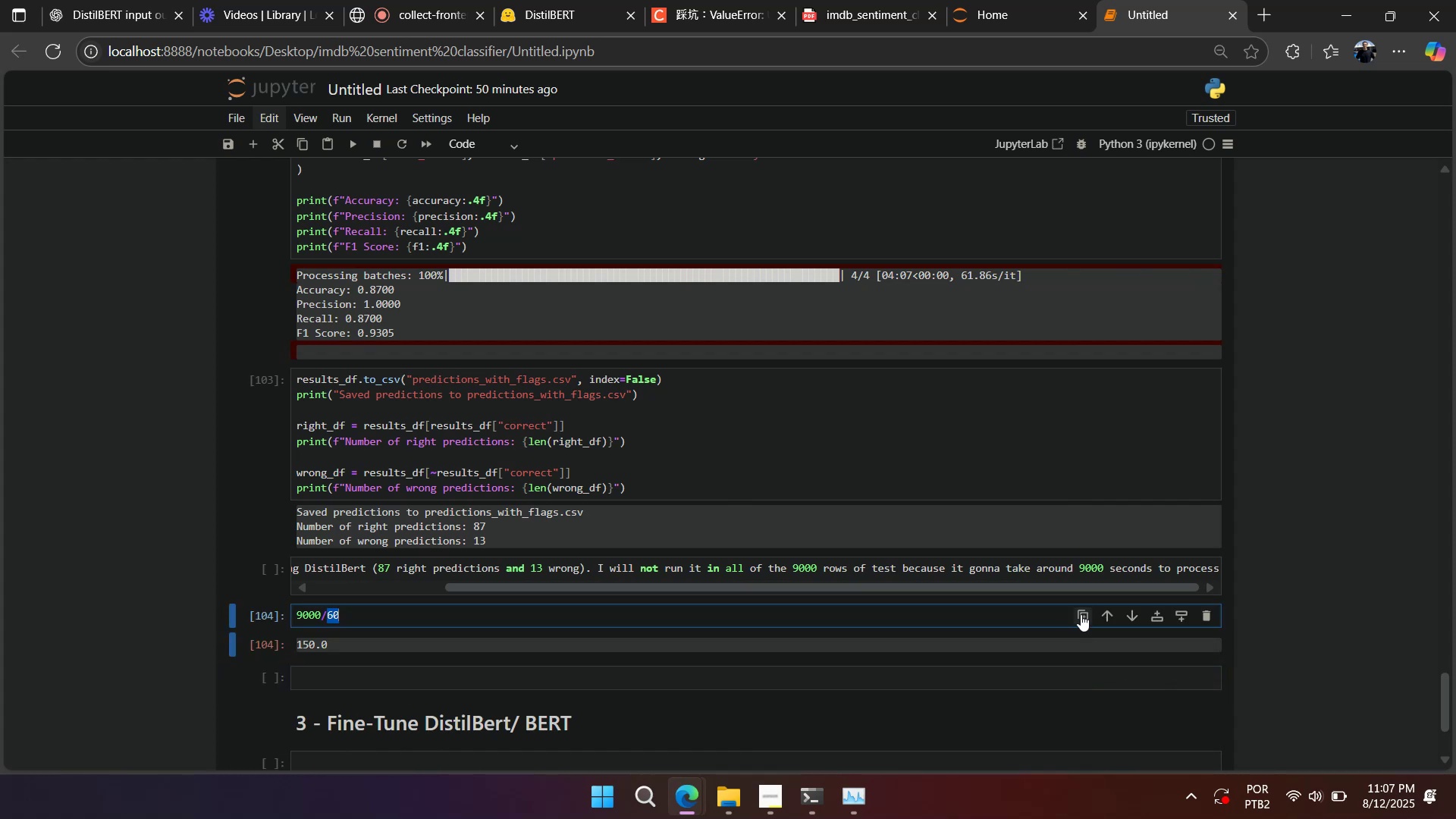 
triple_click([1081, 614])
 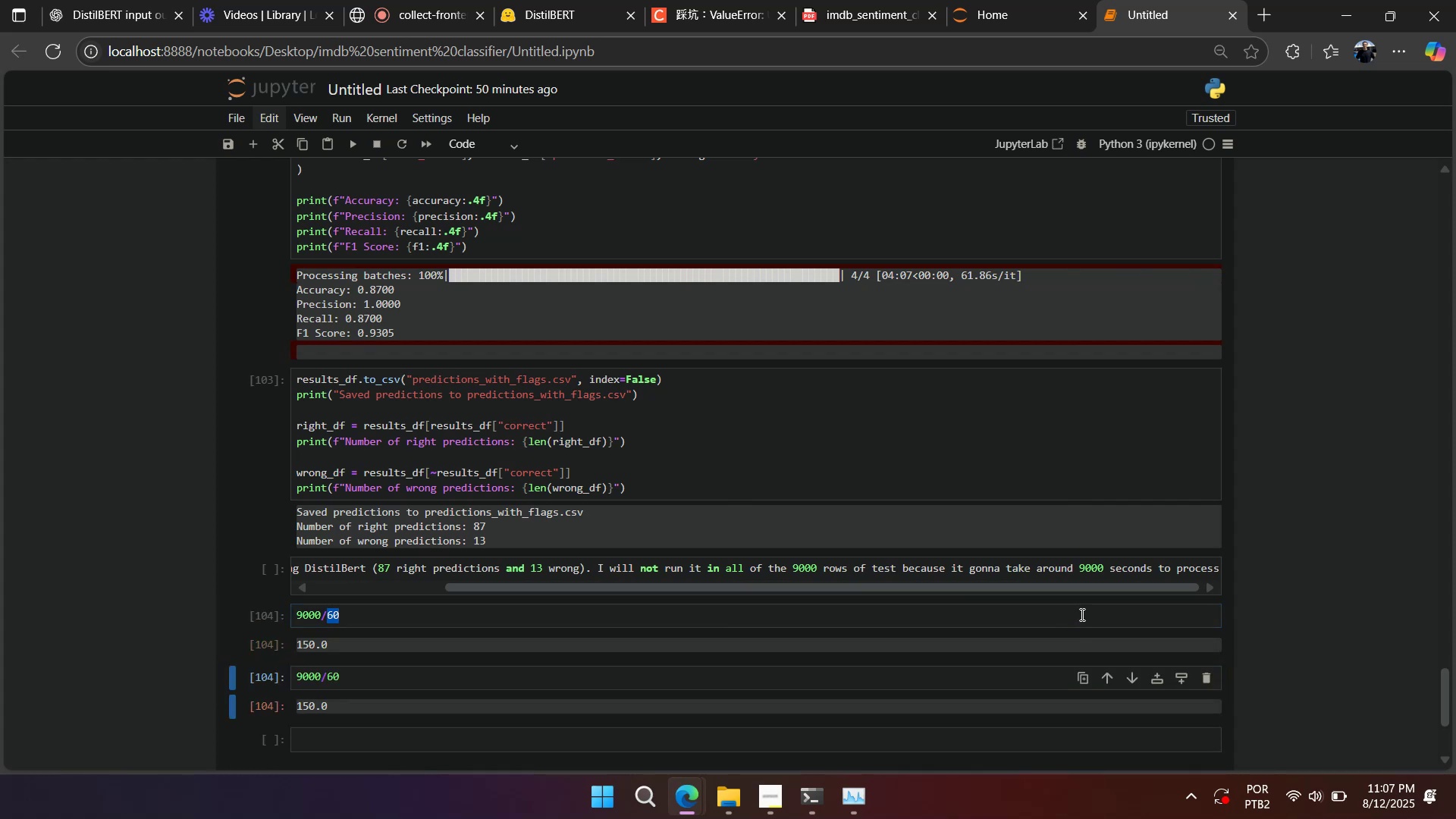 
double_click([1081, 614])
 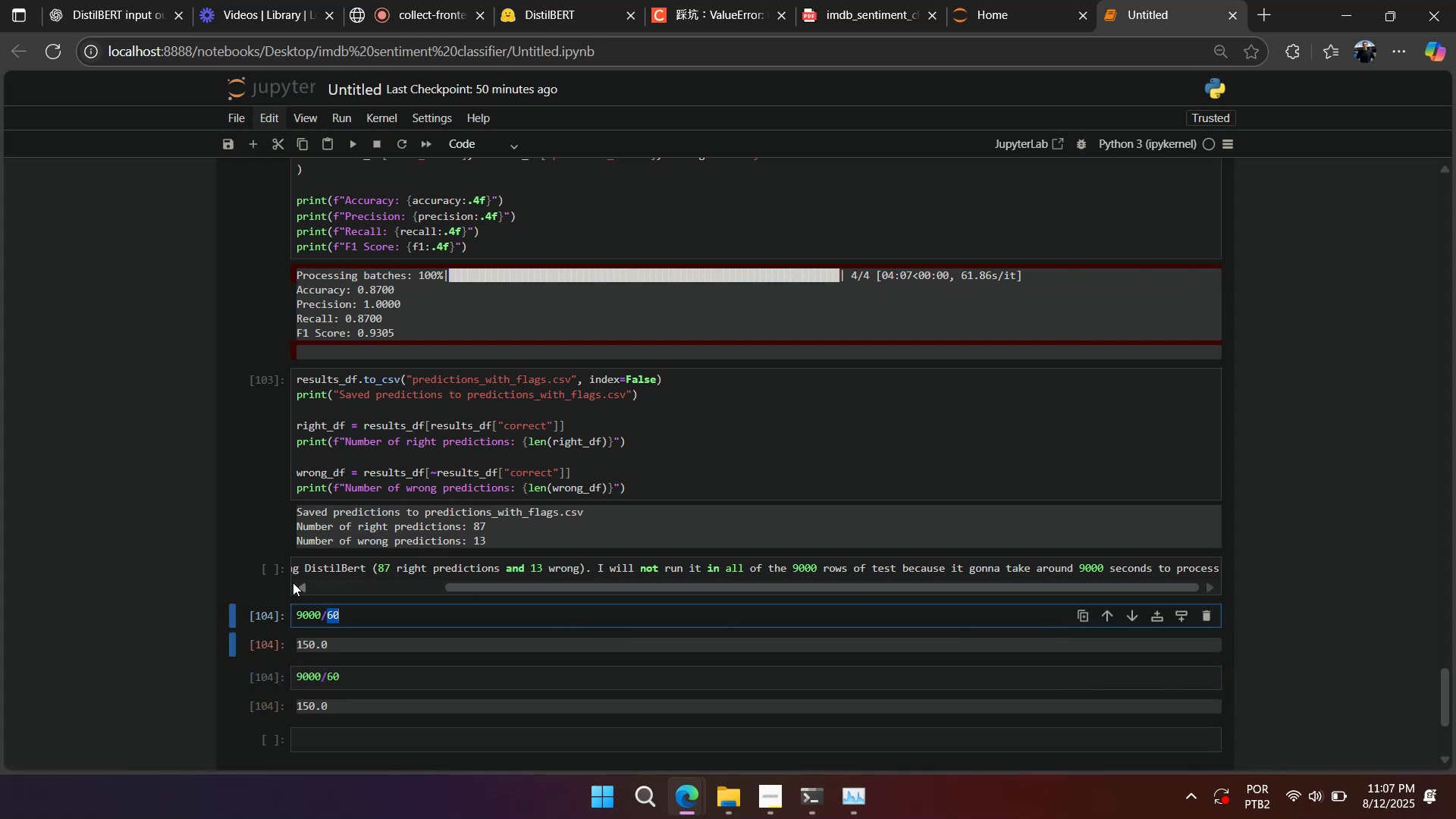 
double_click([265, 613])
 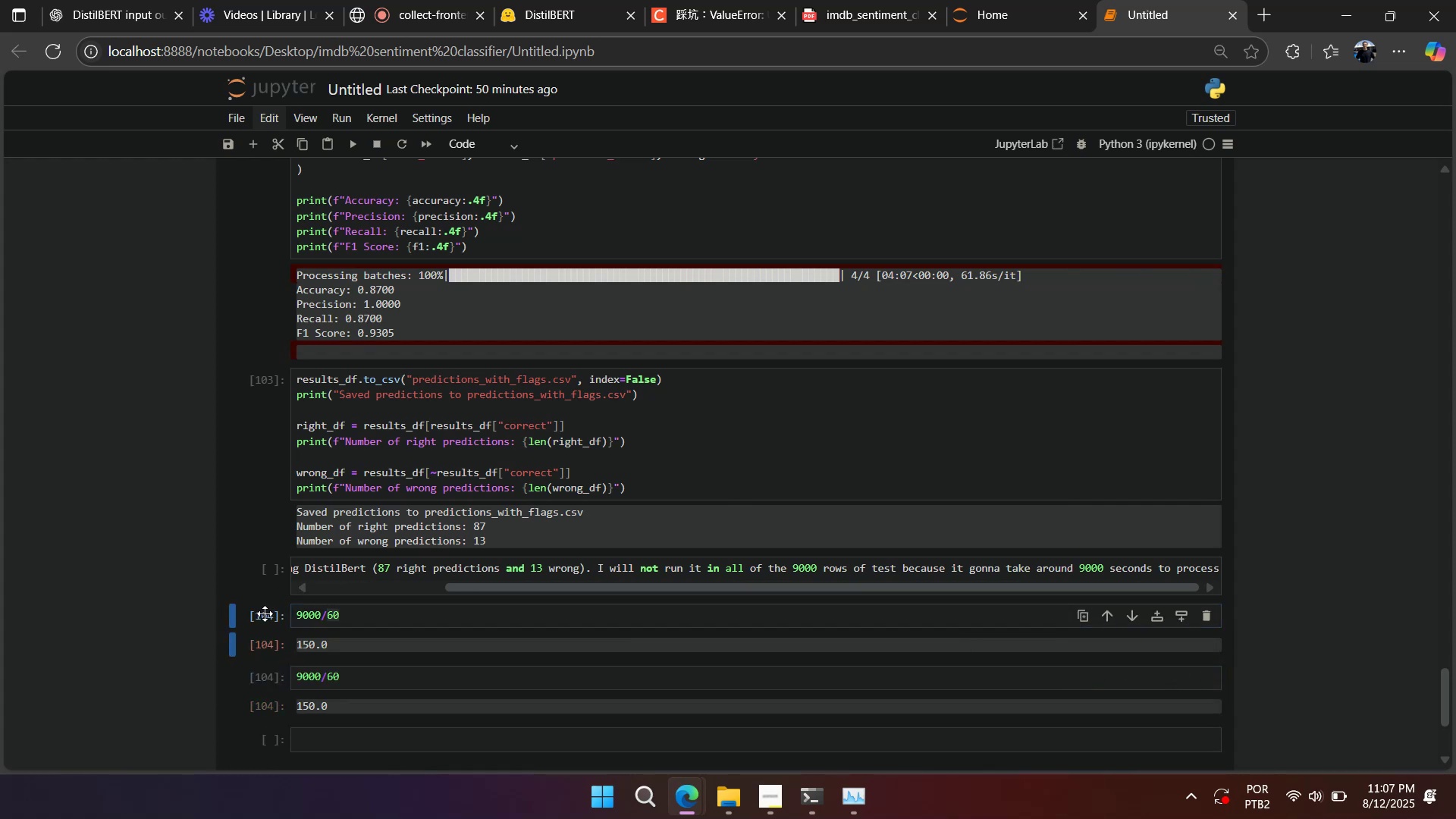 
type(dddd)
 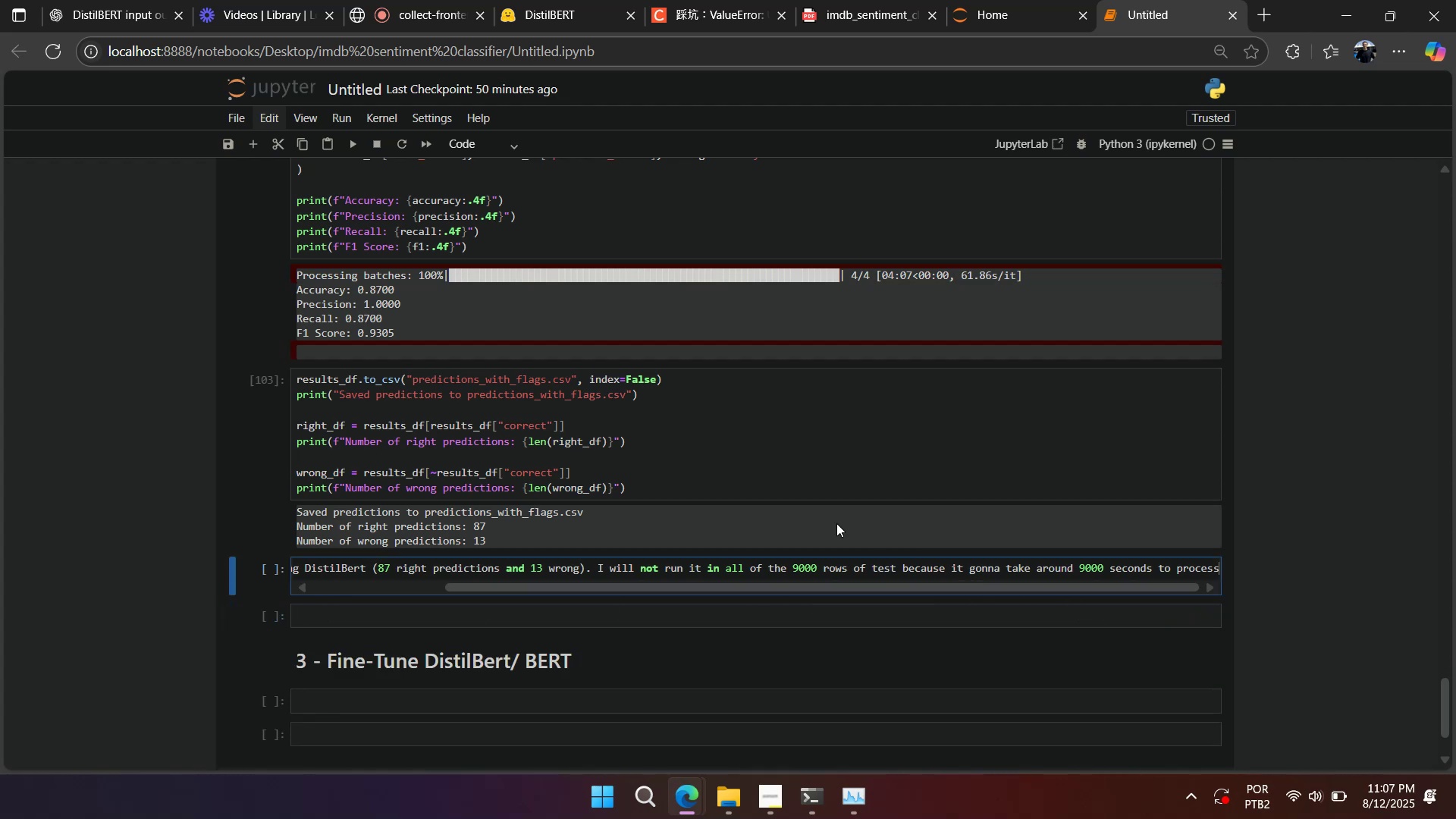 
left_click([783, 572])
 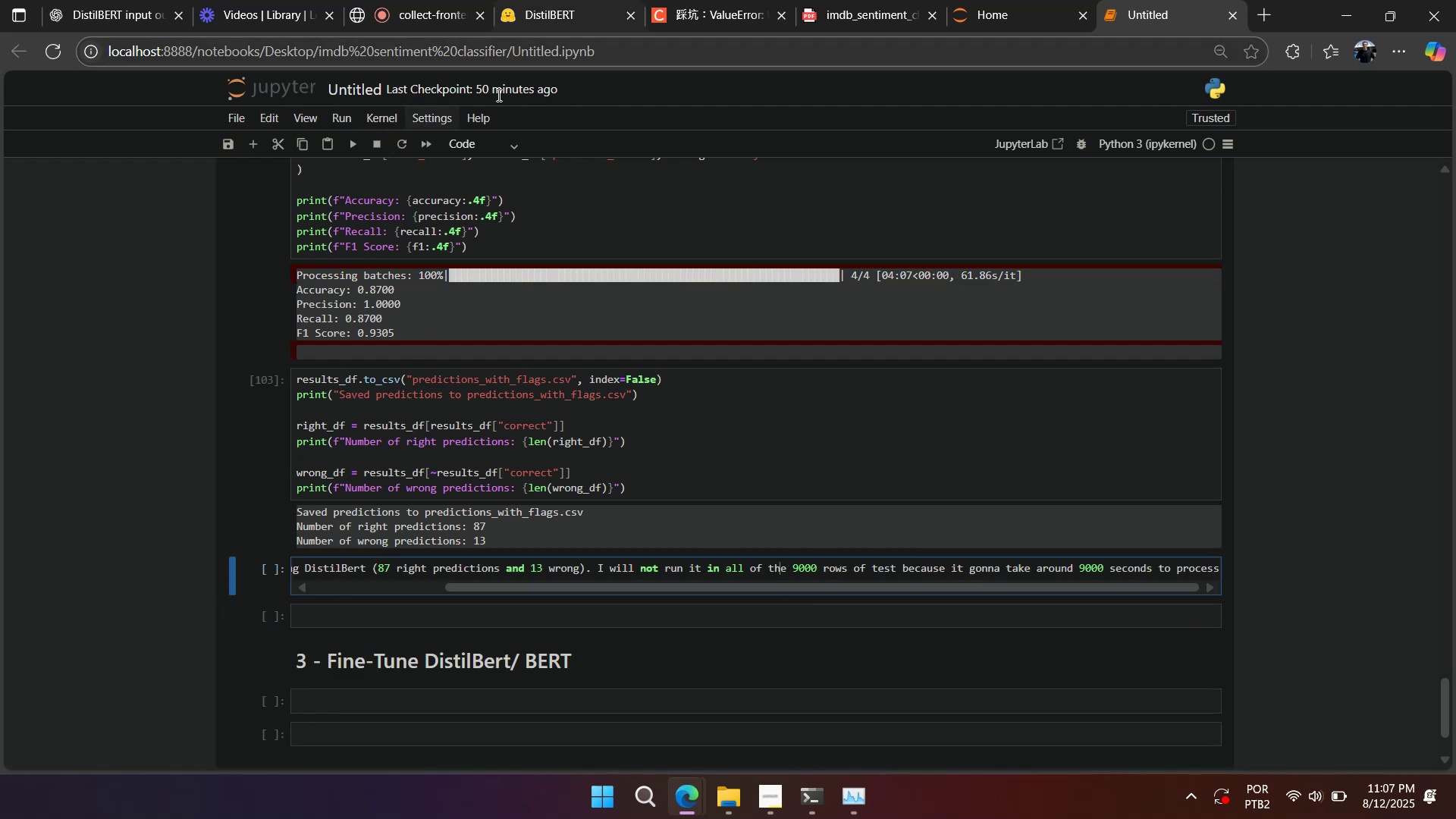 
wait(5.29)
 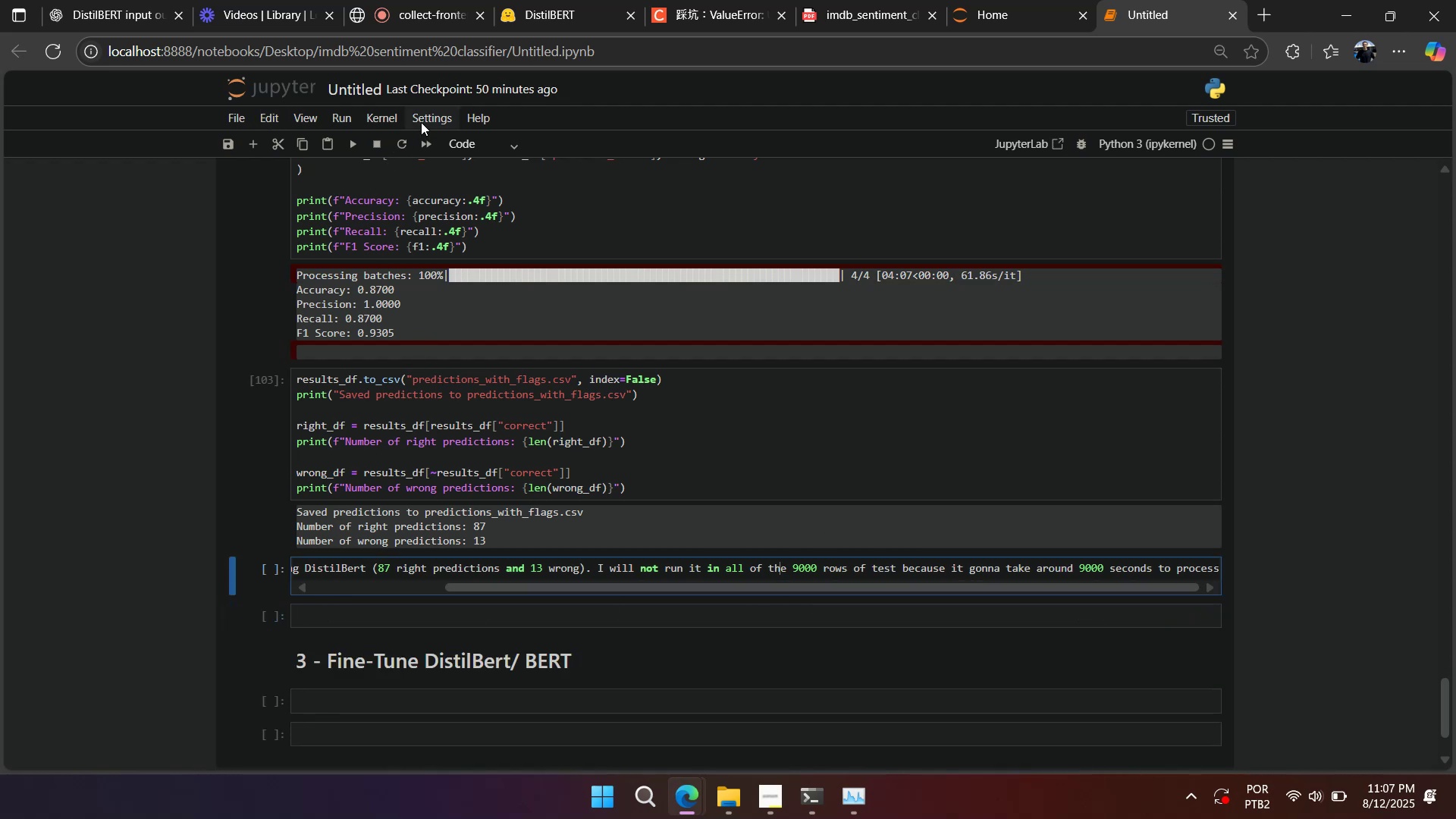 
left_click([491, 233])
 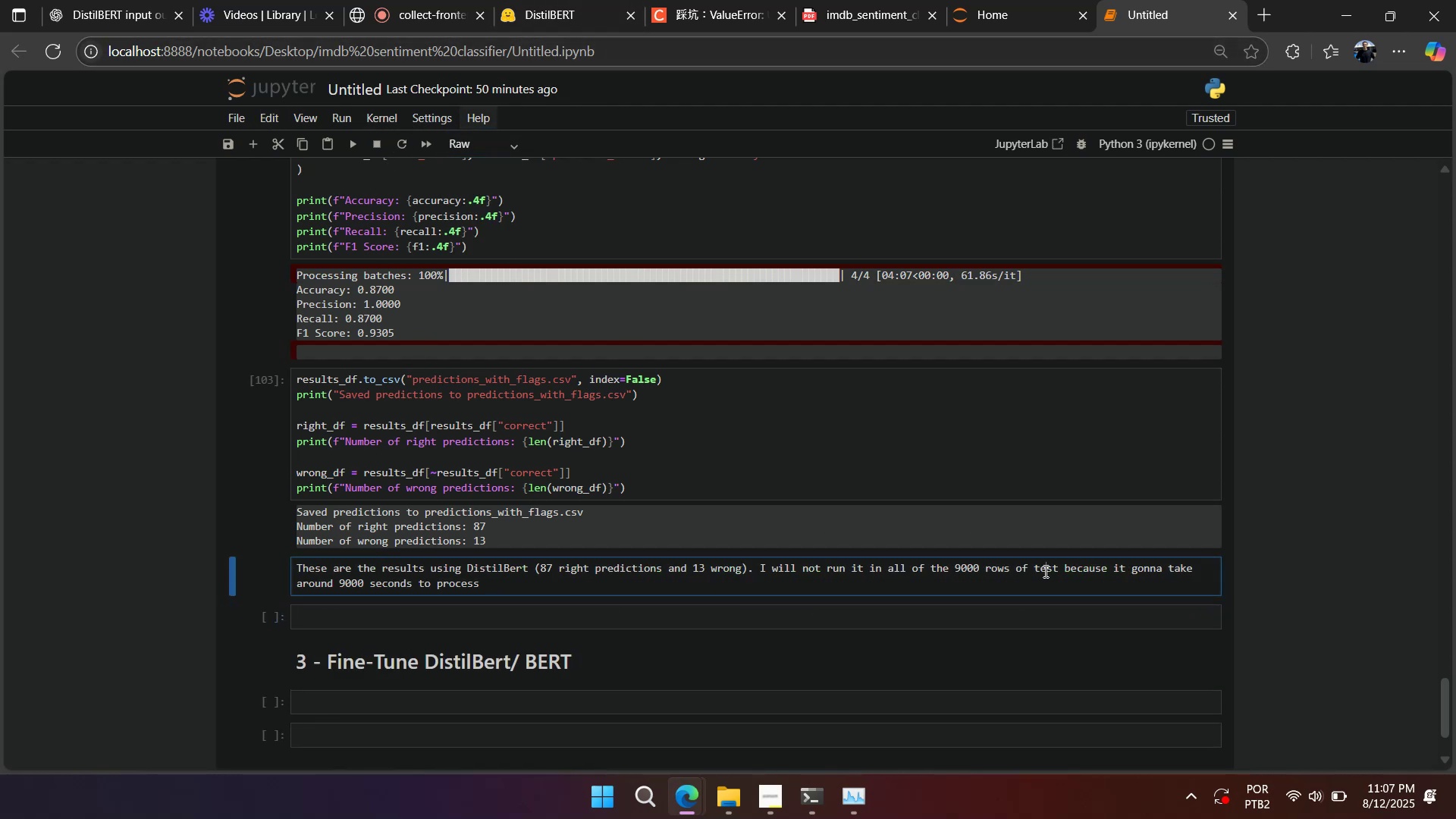 
double_click([986, 595])
 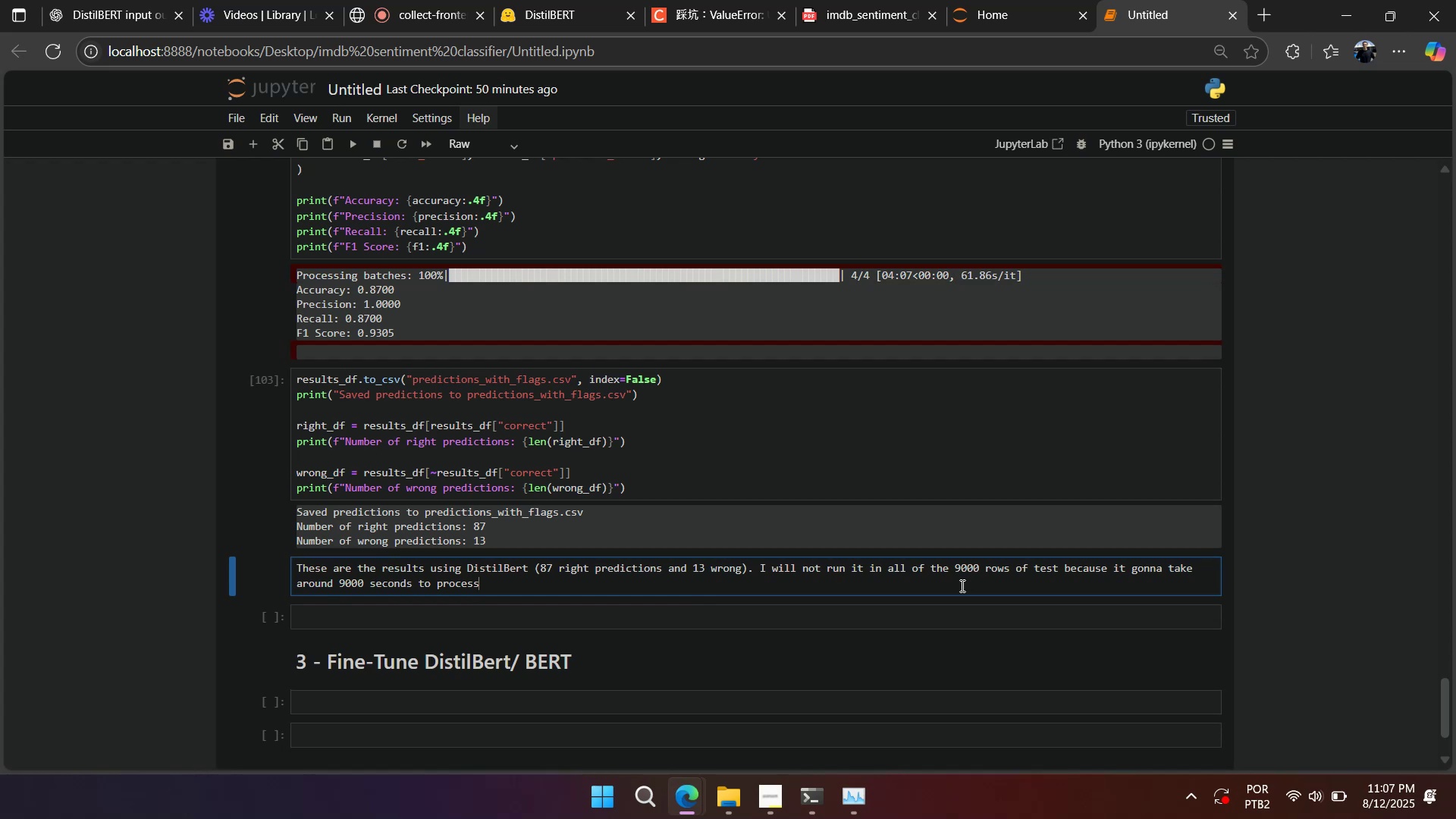 
type(, whci)
key(Backspace)
key(Backspace)
type(ich is more than 2 hours. )
 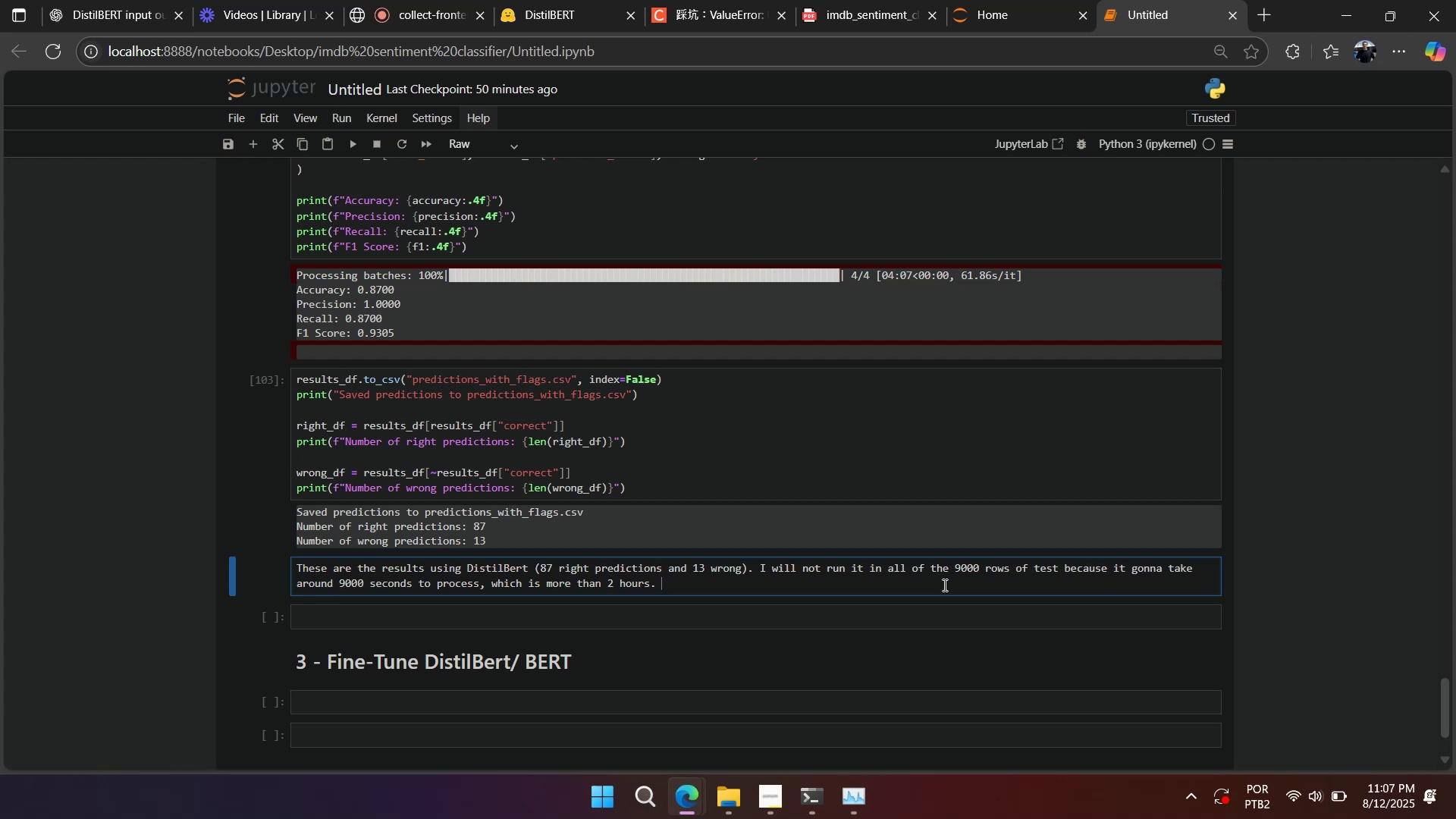 
wait(7.04)
 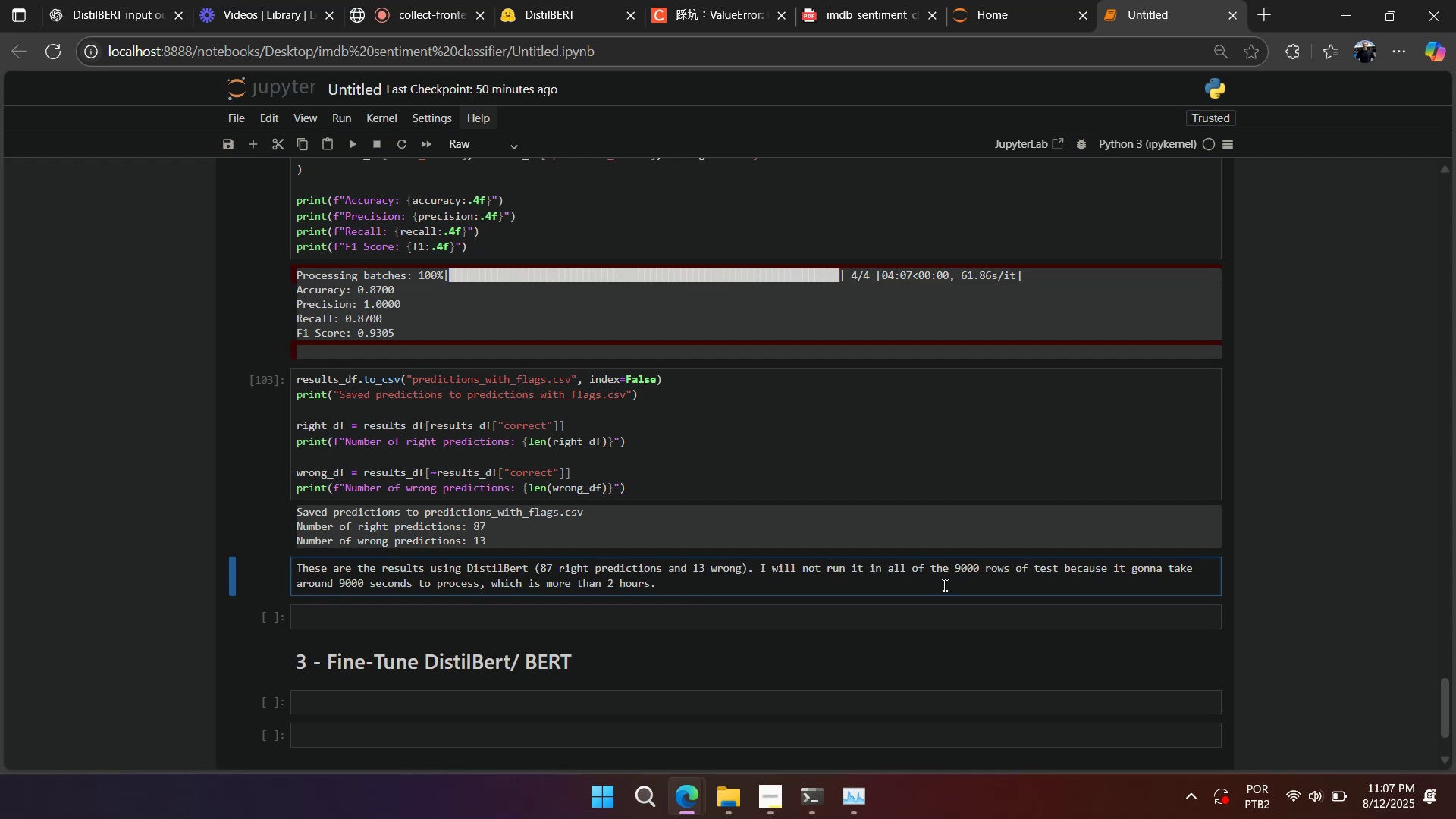 
scroll: coordinate [706, 577], scroll_direction: none, amount: 0.0
 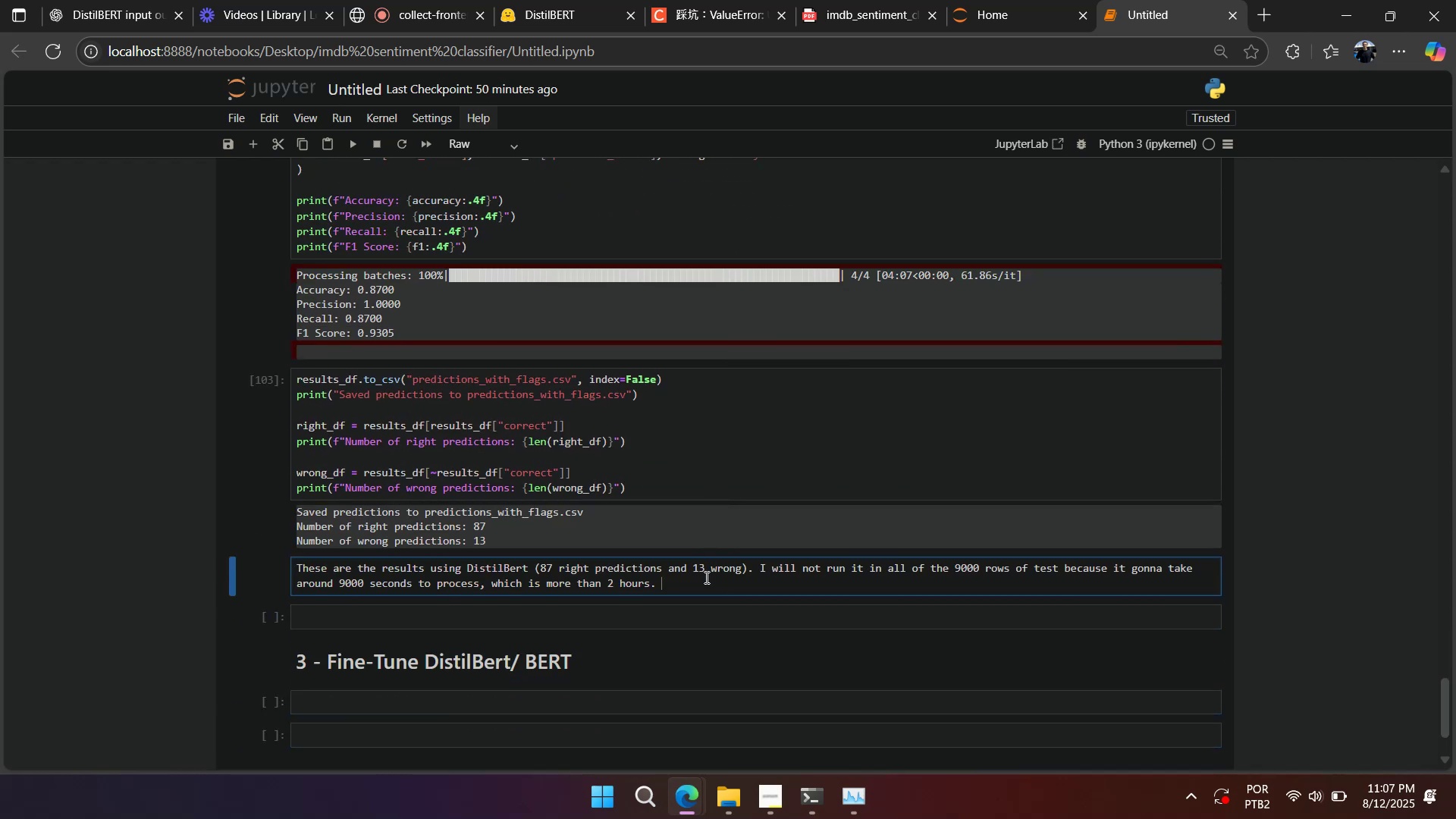 
wait(8.6)
 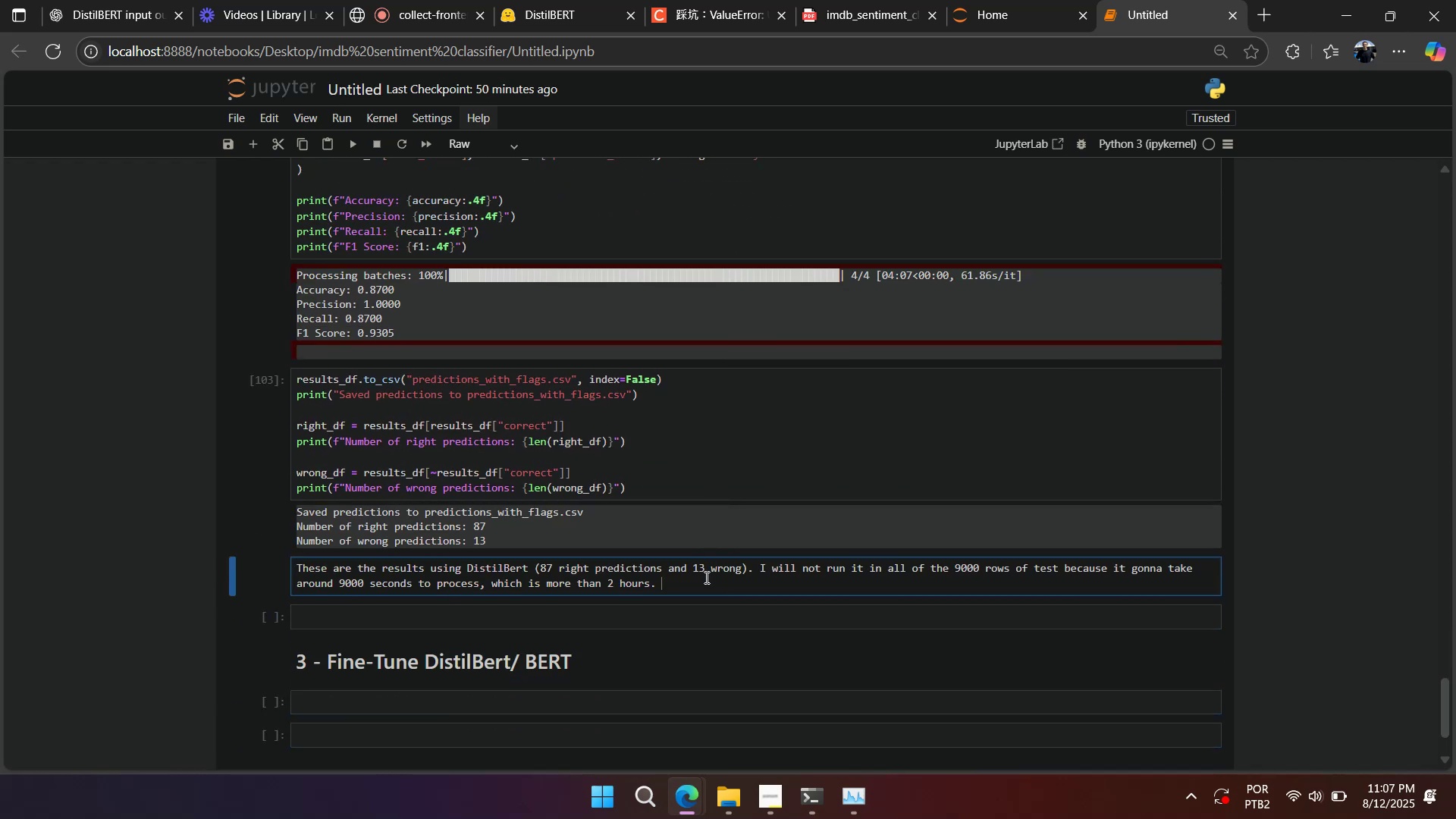 
left_click([1058, 564])
 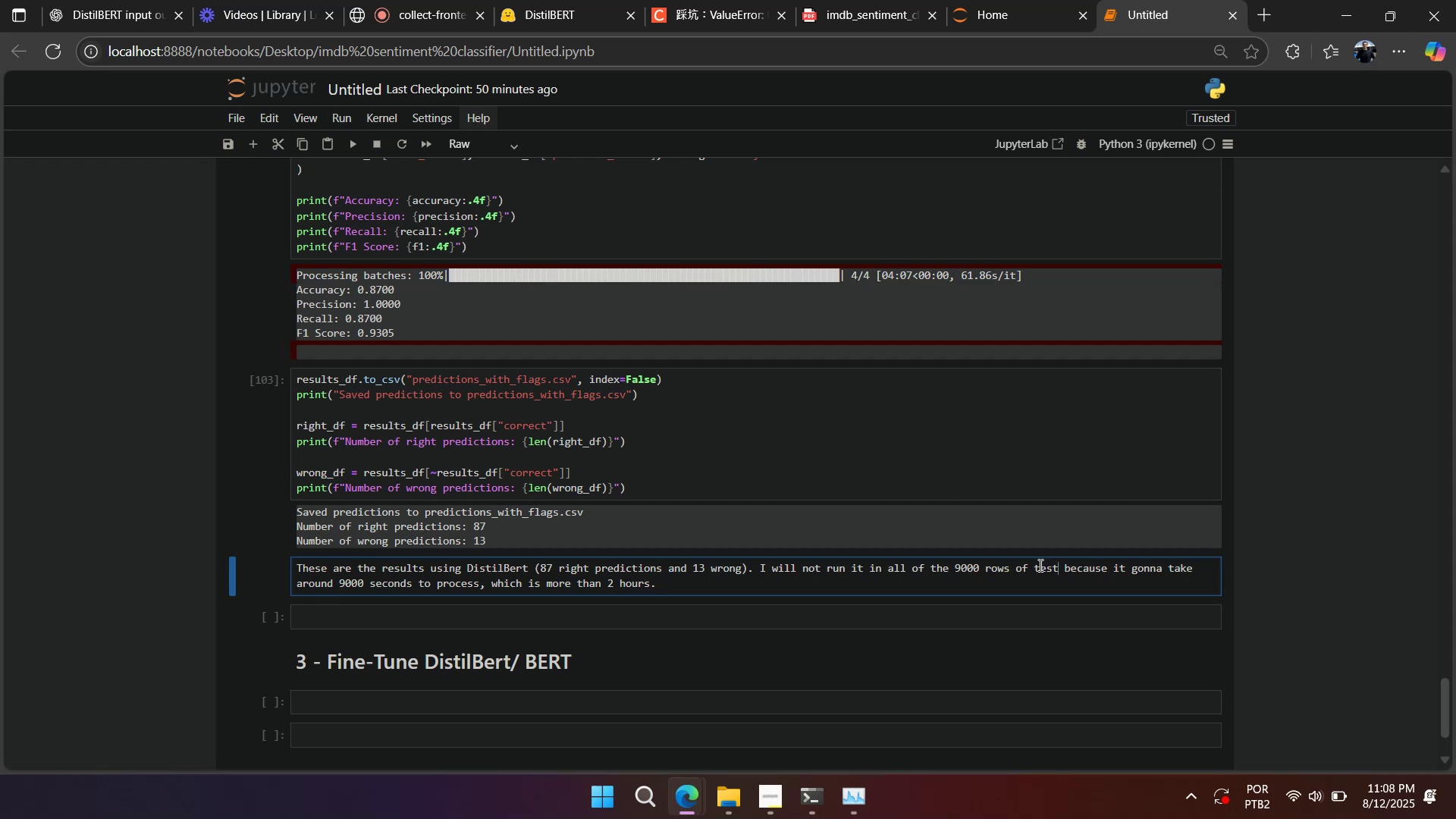 
key(Backspace)
key(Backspace)
key(Backspace)
key(Backspace)
type(df_test)
 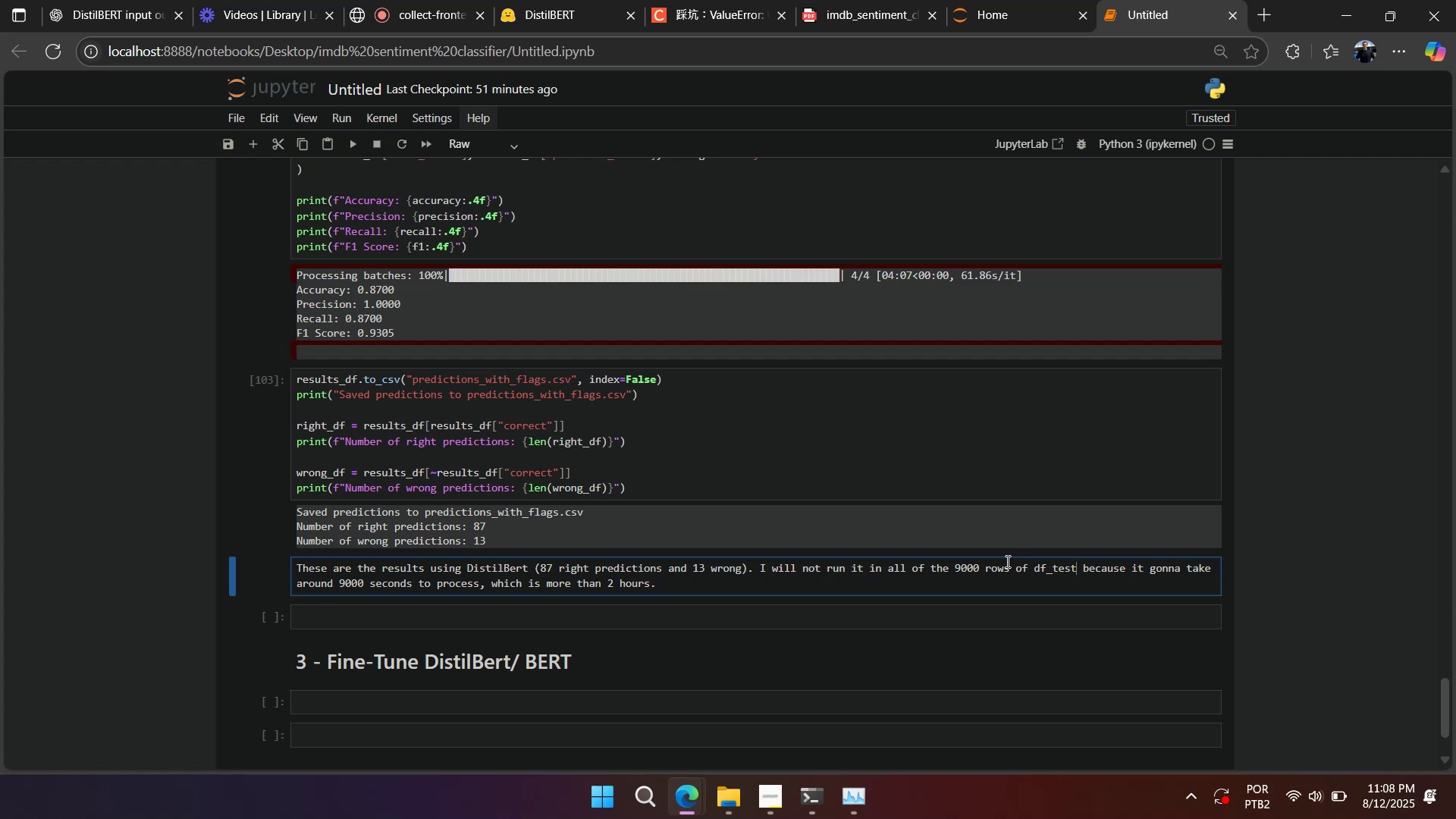 
scroll: coordinate [998, 556], scroll_direction: up, amount: 9.0
 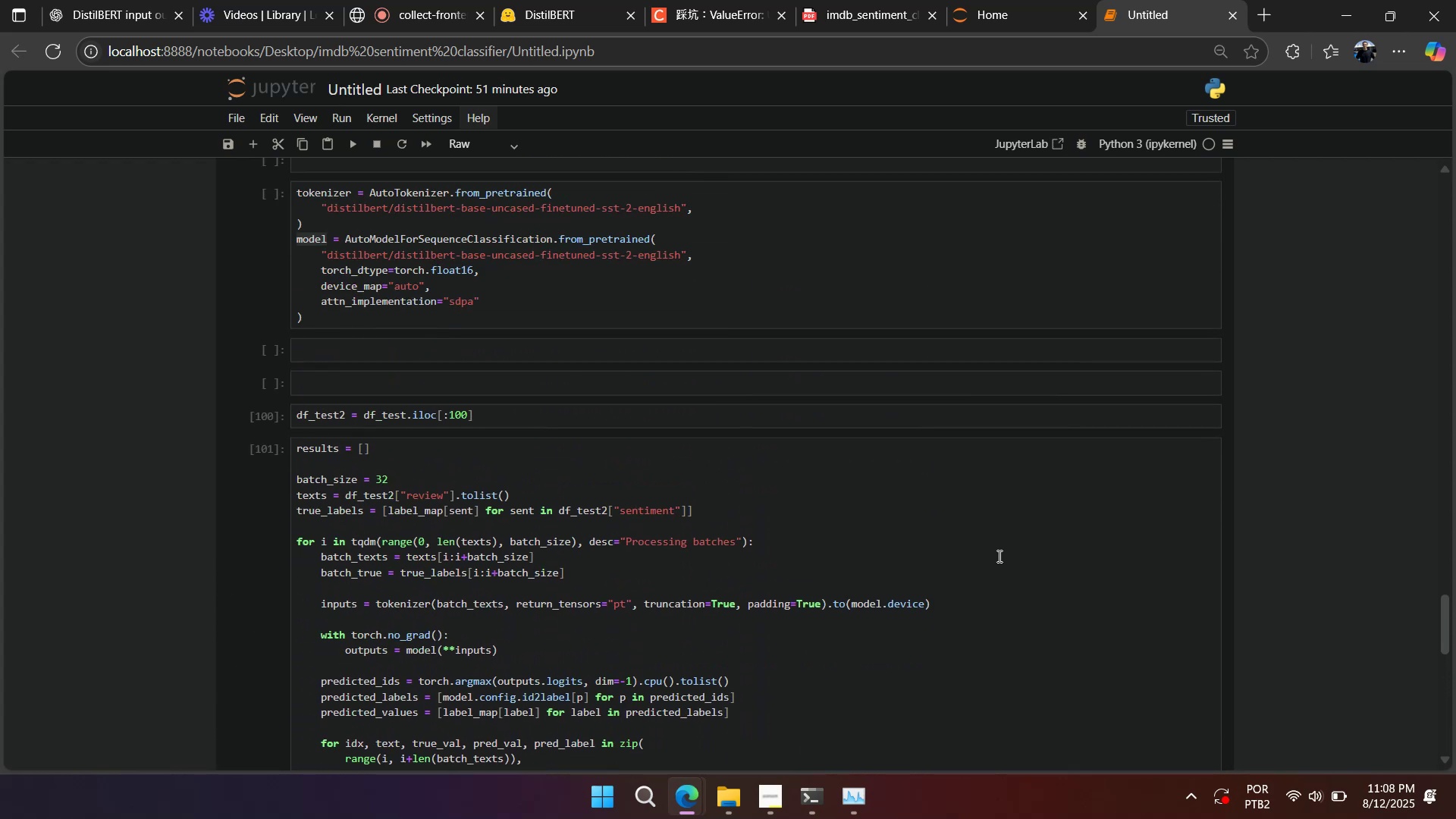 
scroll: coordinate [997, 556], scroll_direction: down, amount: 7.0
 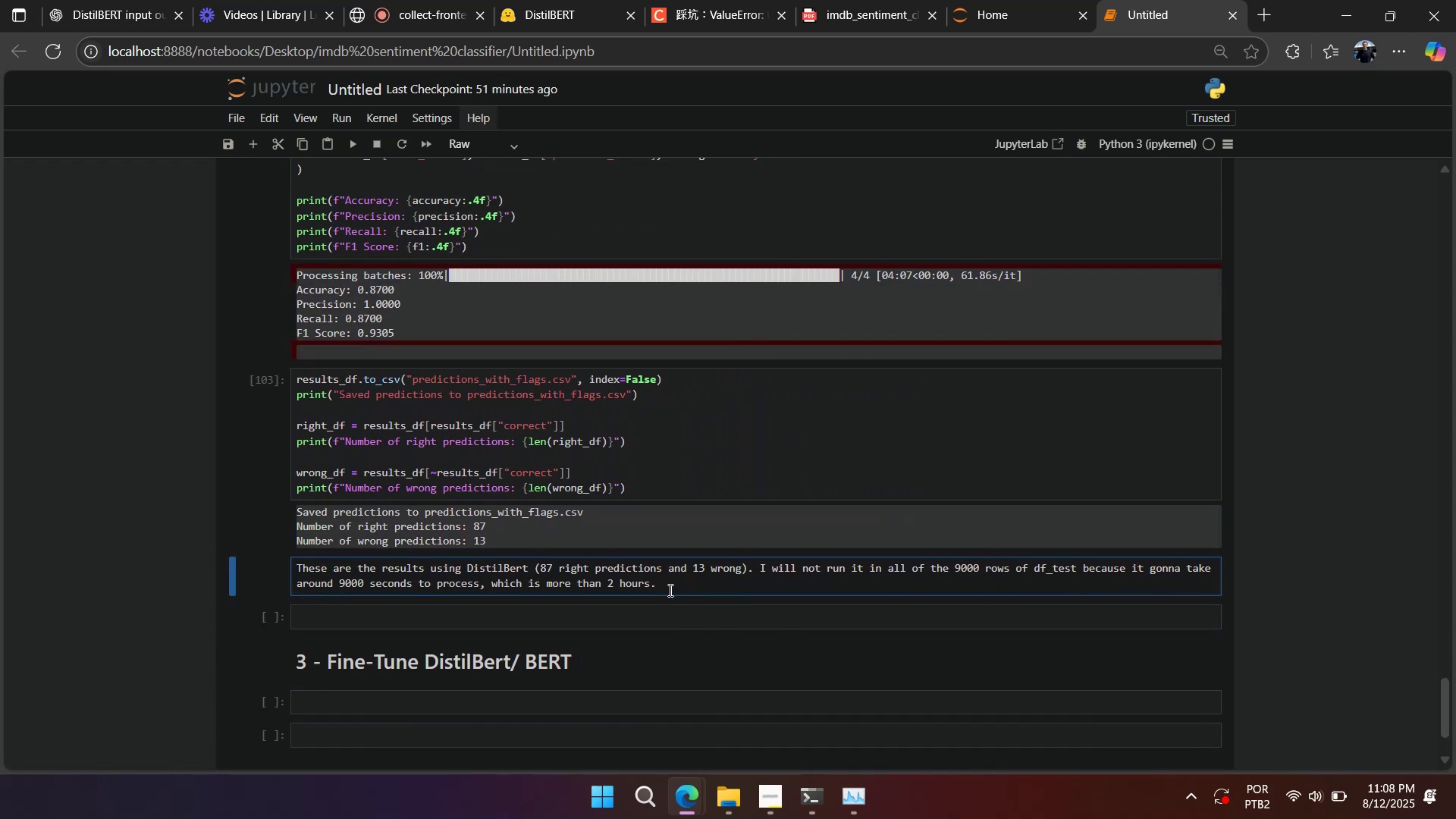 
wait(7.12)
 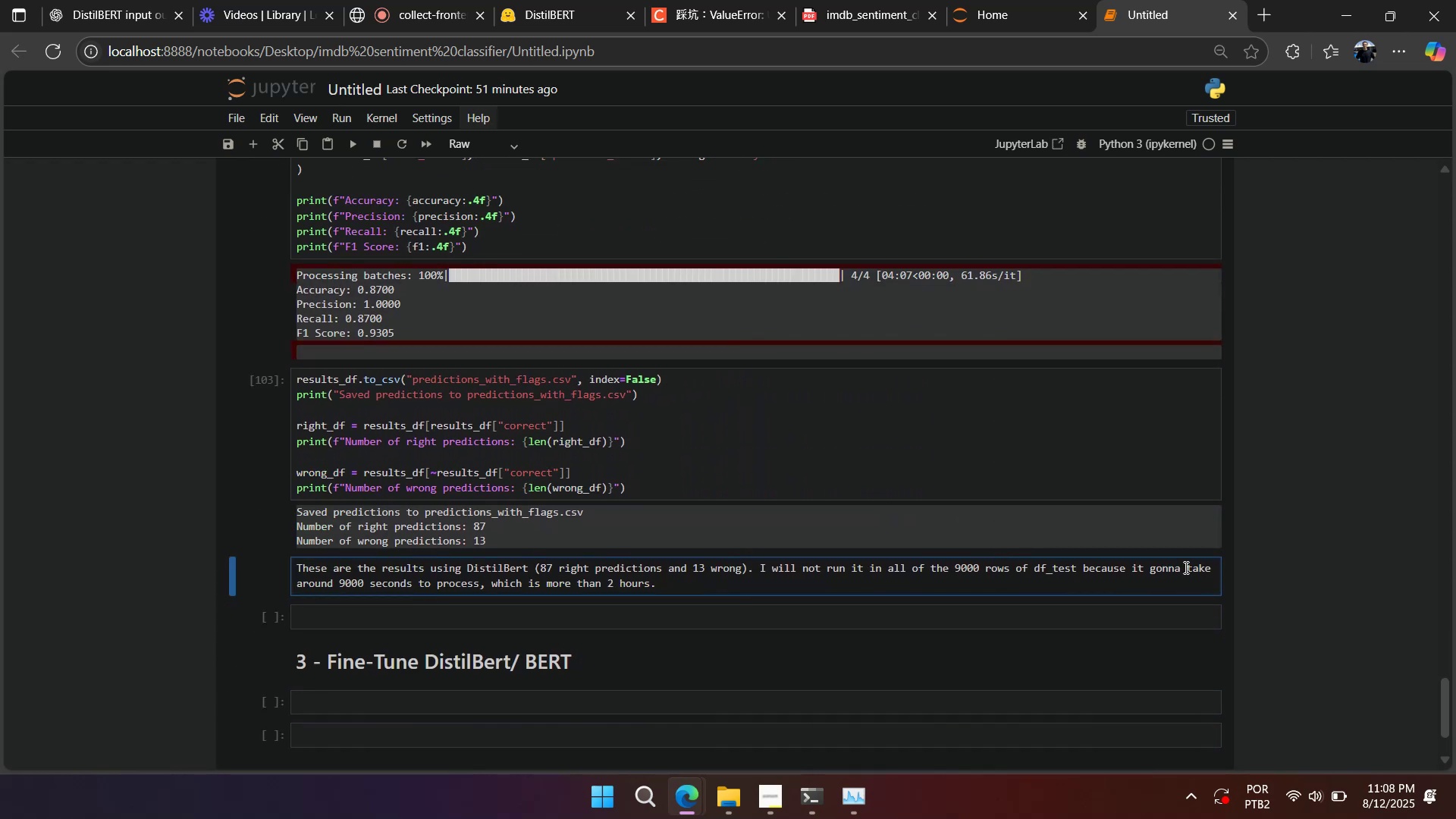 
key(Backspace)
 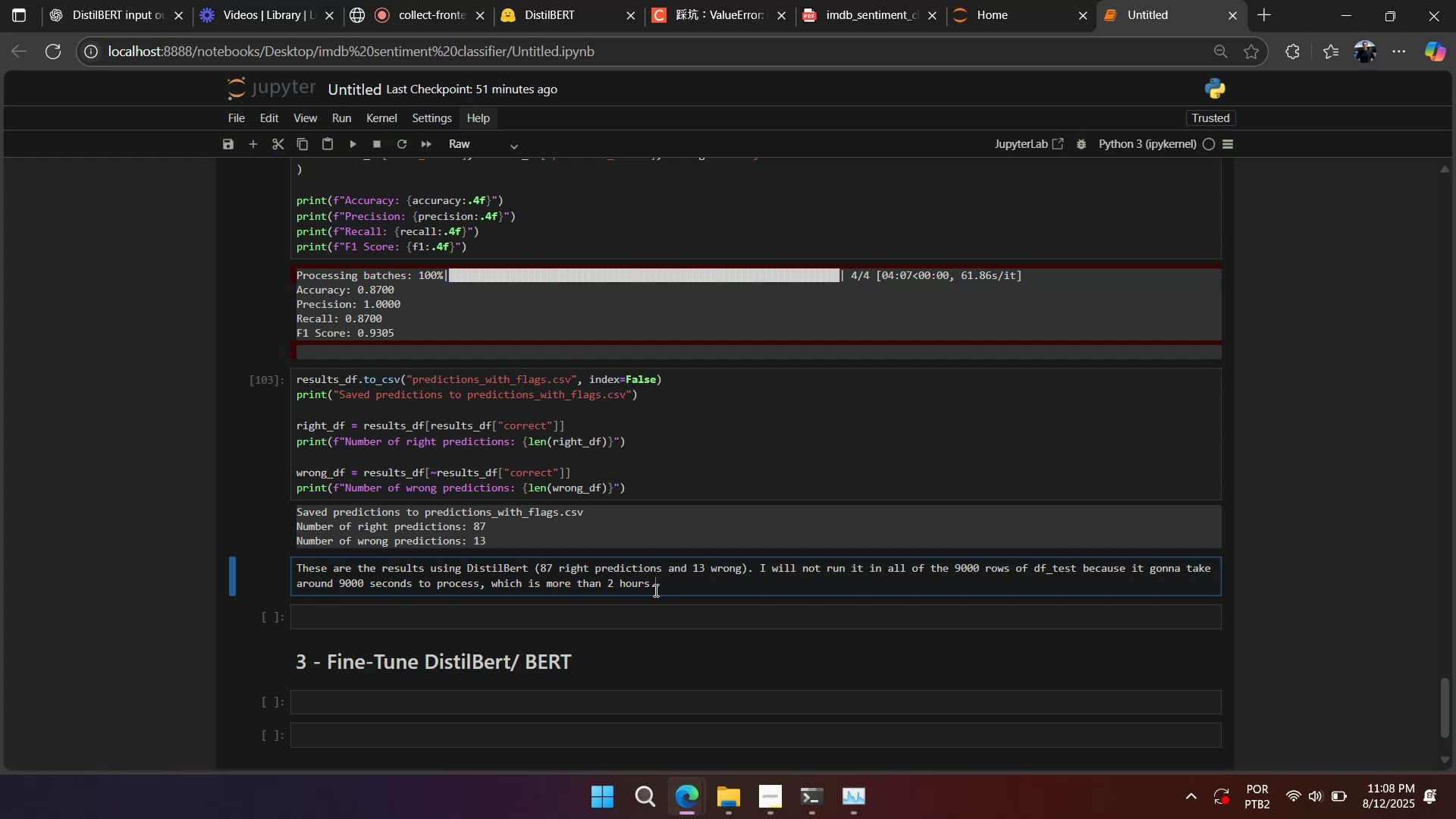 
type( But it's )
key(Backspace)
key(Backspace)
key(Backspace)
type(`s a fev)
key(Backspace)
key(Backspace)
key(Backspace)
type(very good)
 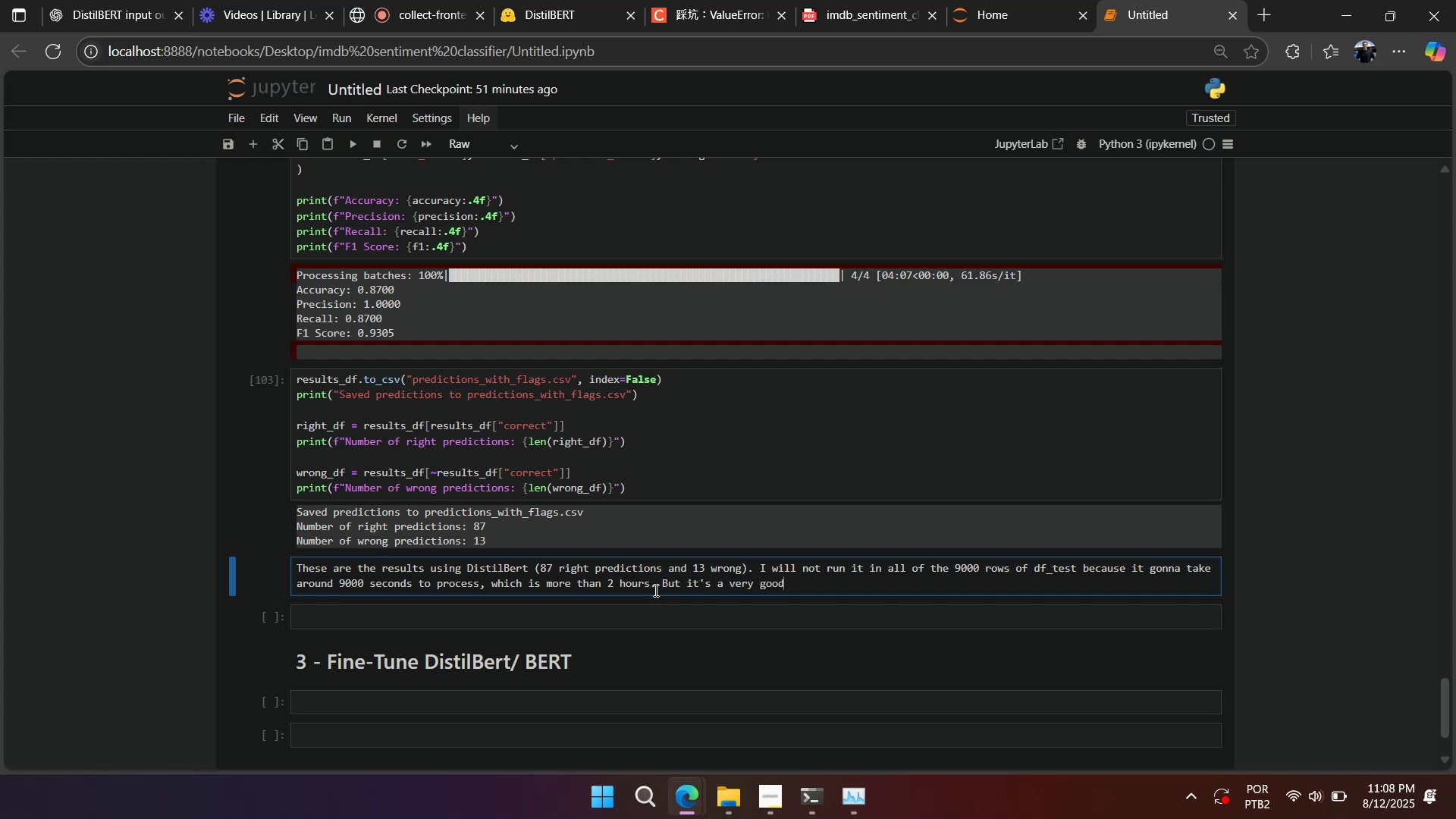 
hold_key(key=Backspace, duration=1.1)
 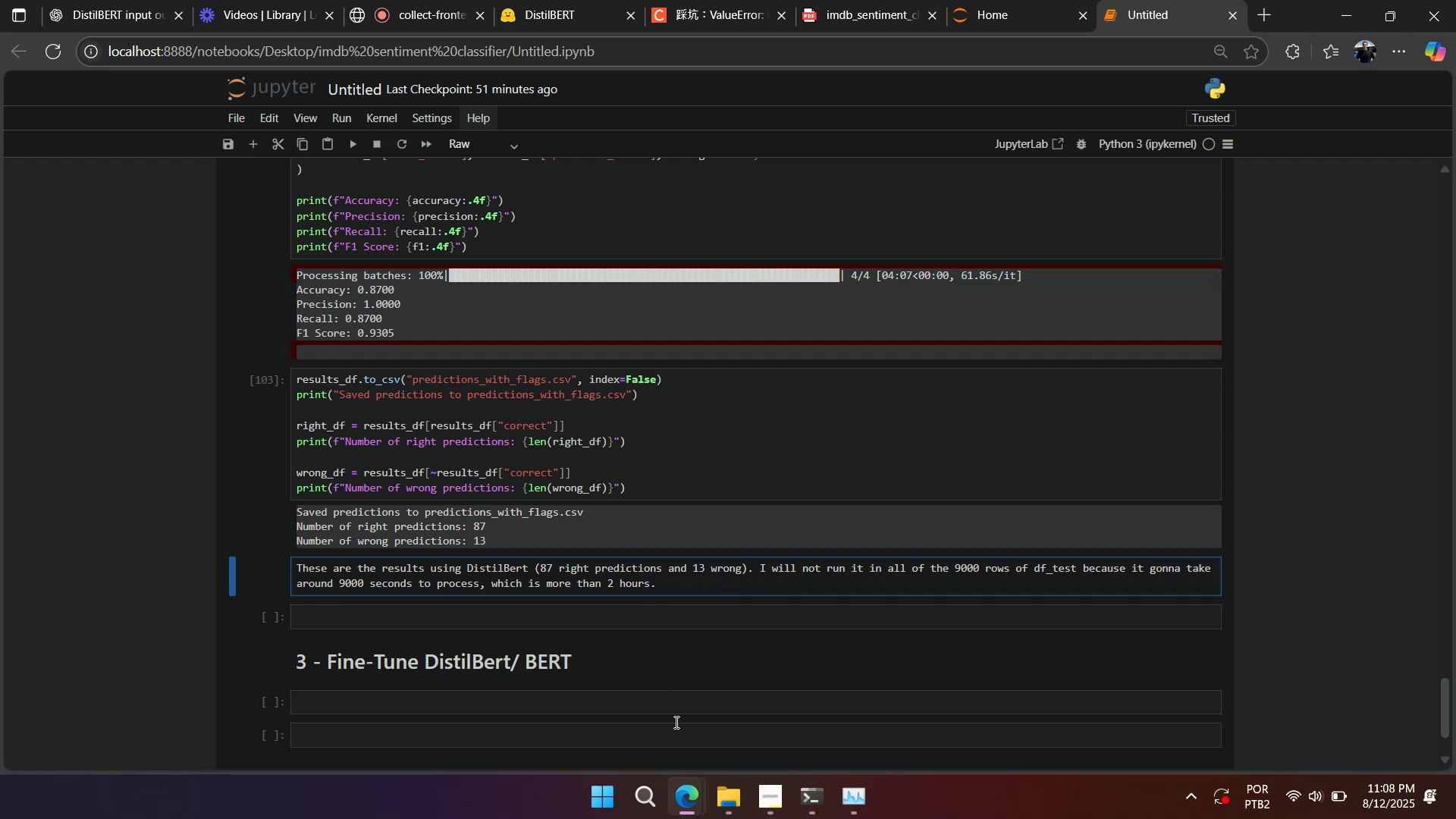 
left_click([723, 795])
 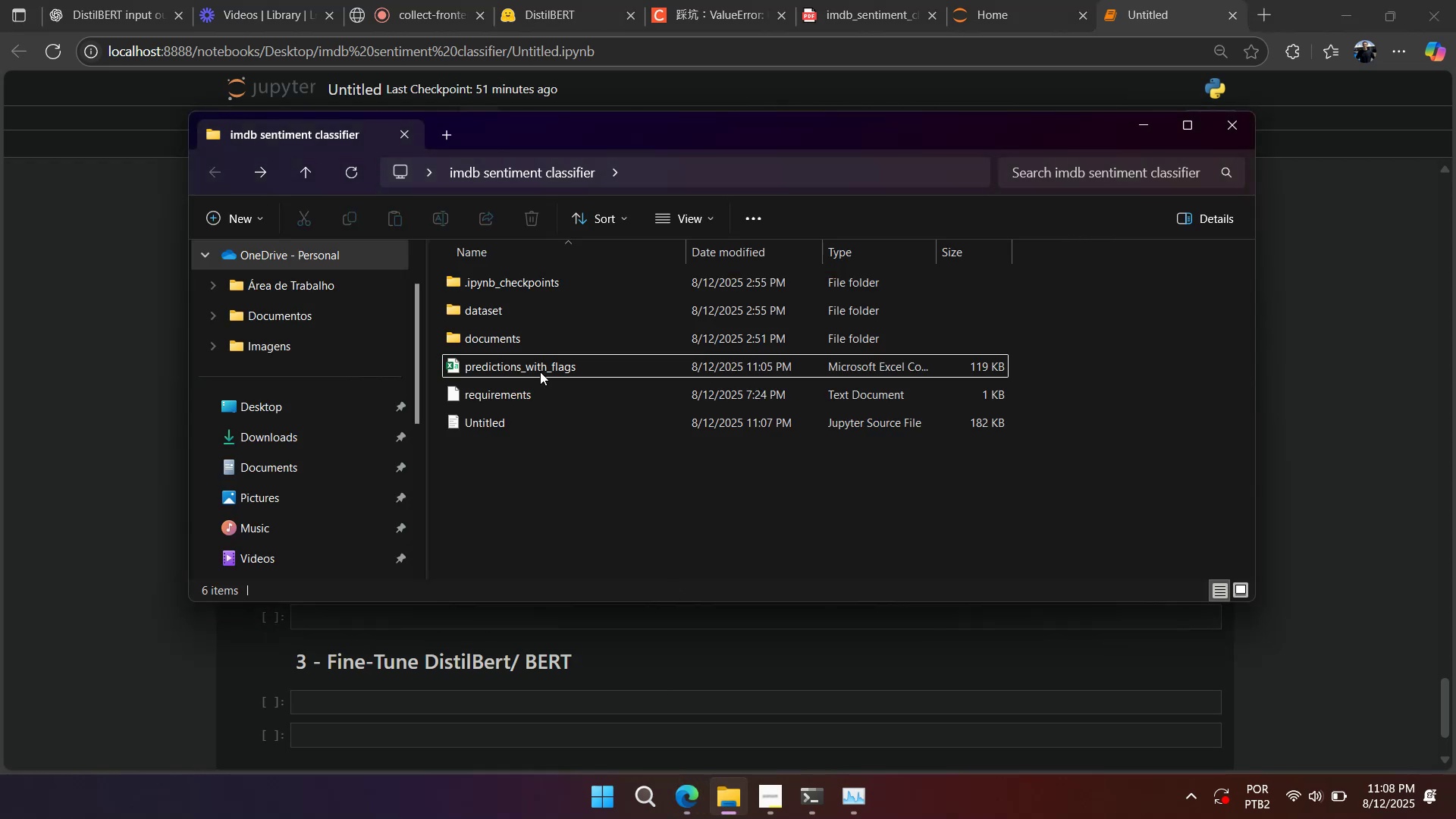 
double_click([539, 364])
 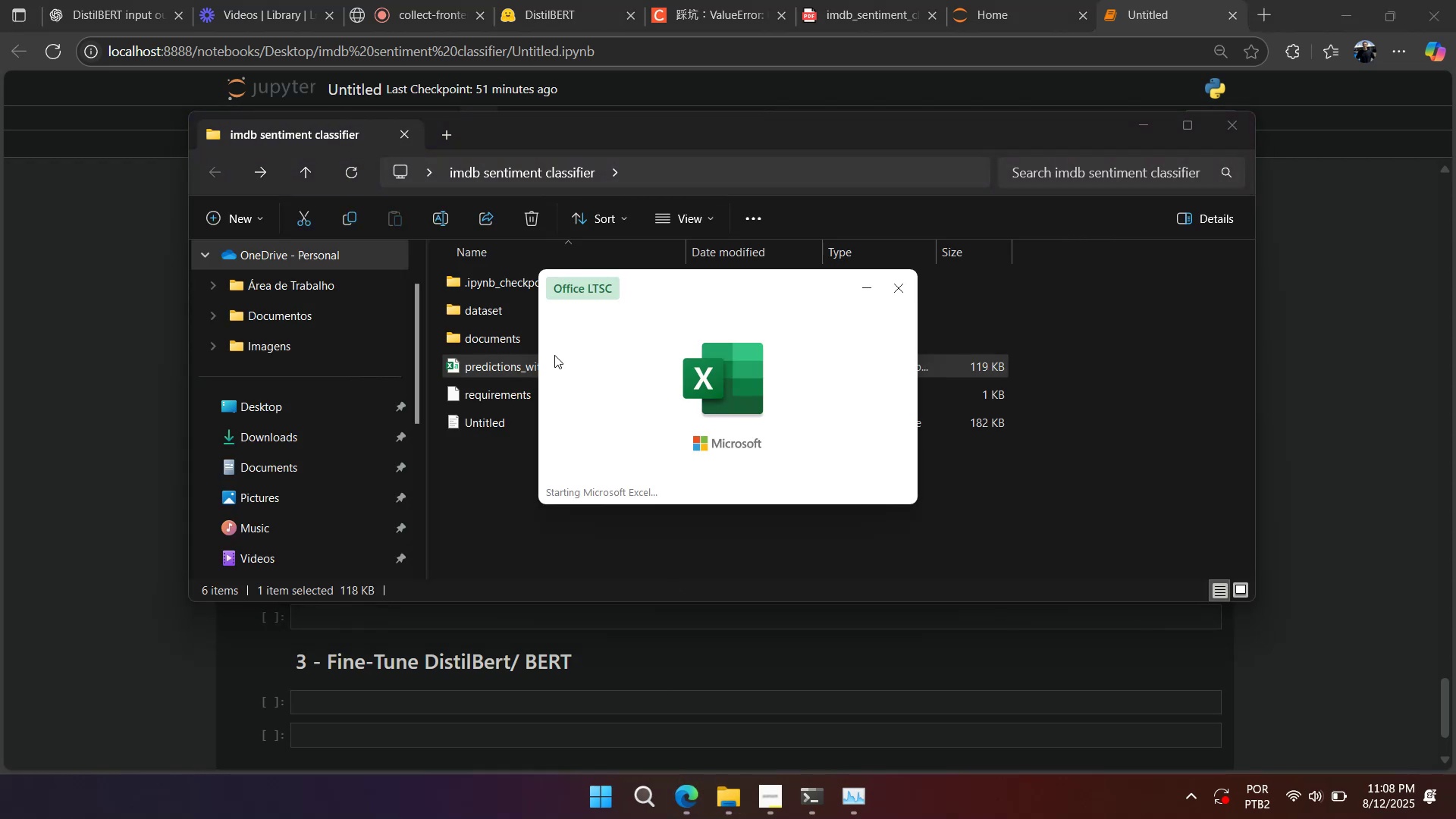 
scroll: coordinate [532, 361], scroll_direction: down, amount: 30.0
 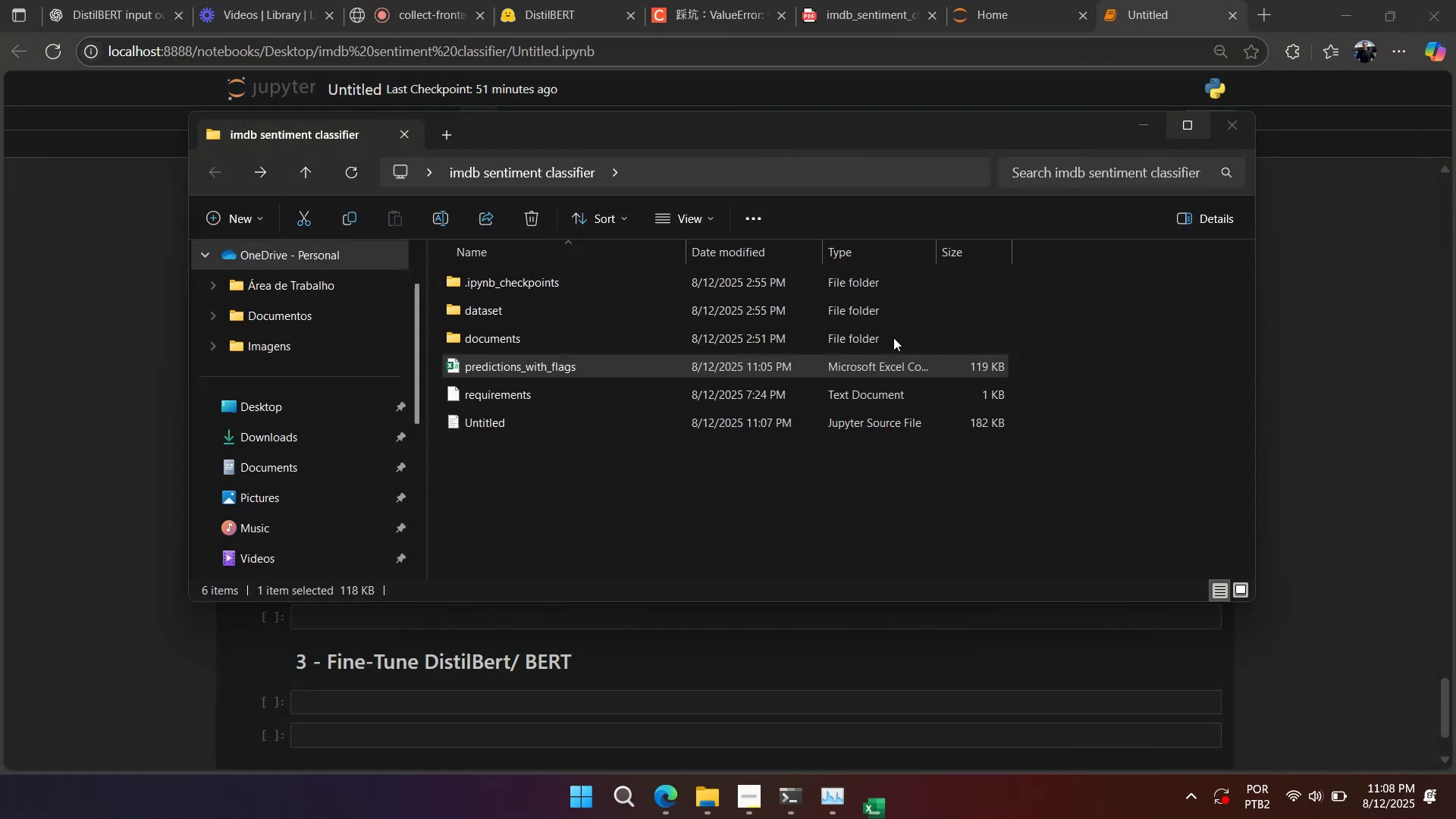 
left_click([653, 618])
 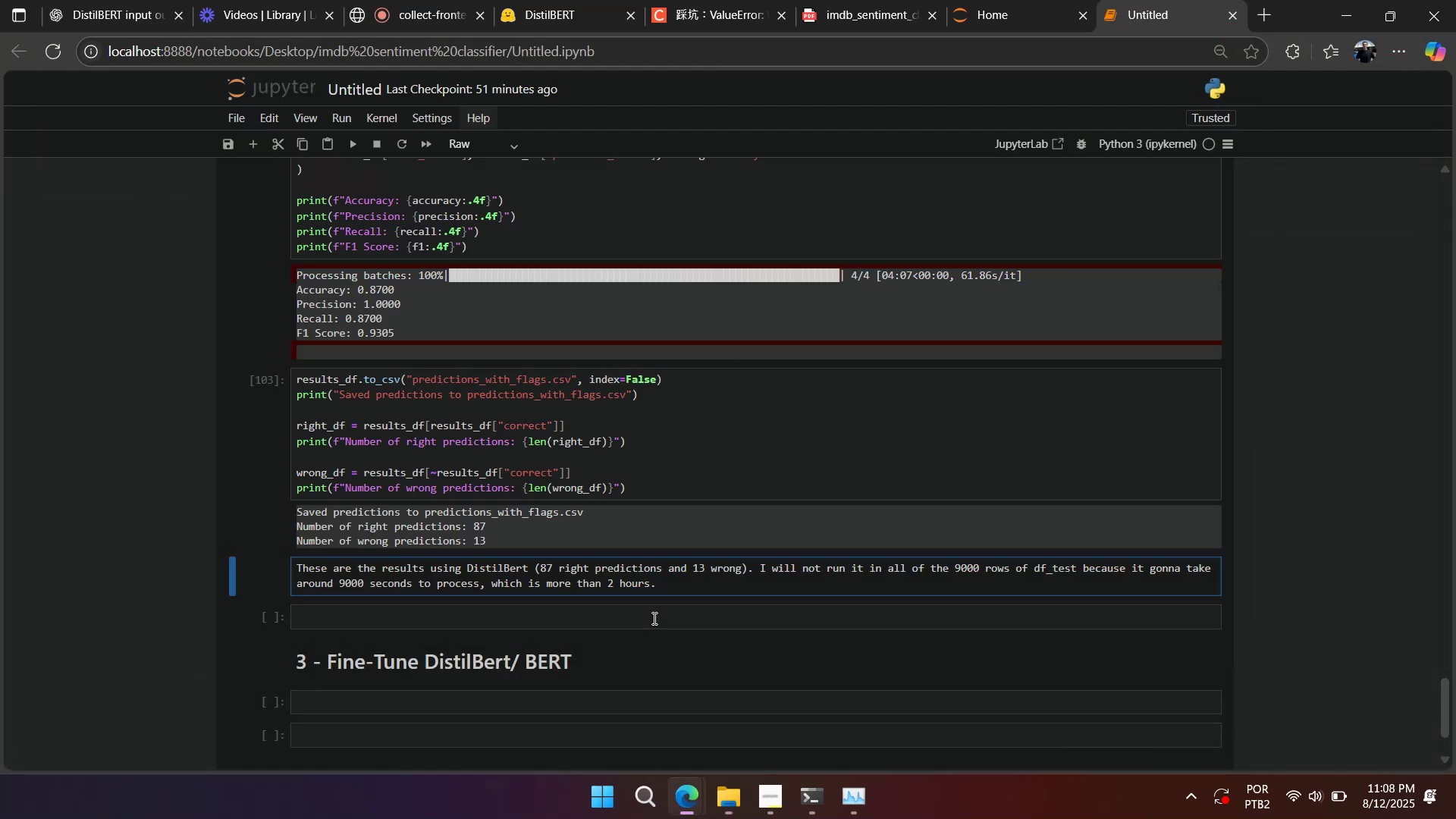 
scroll: coordinate [650, 617], scroll_direction: up, amount: 9.0
 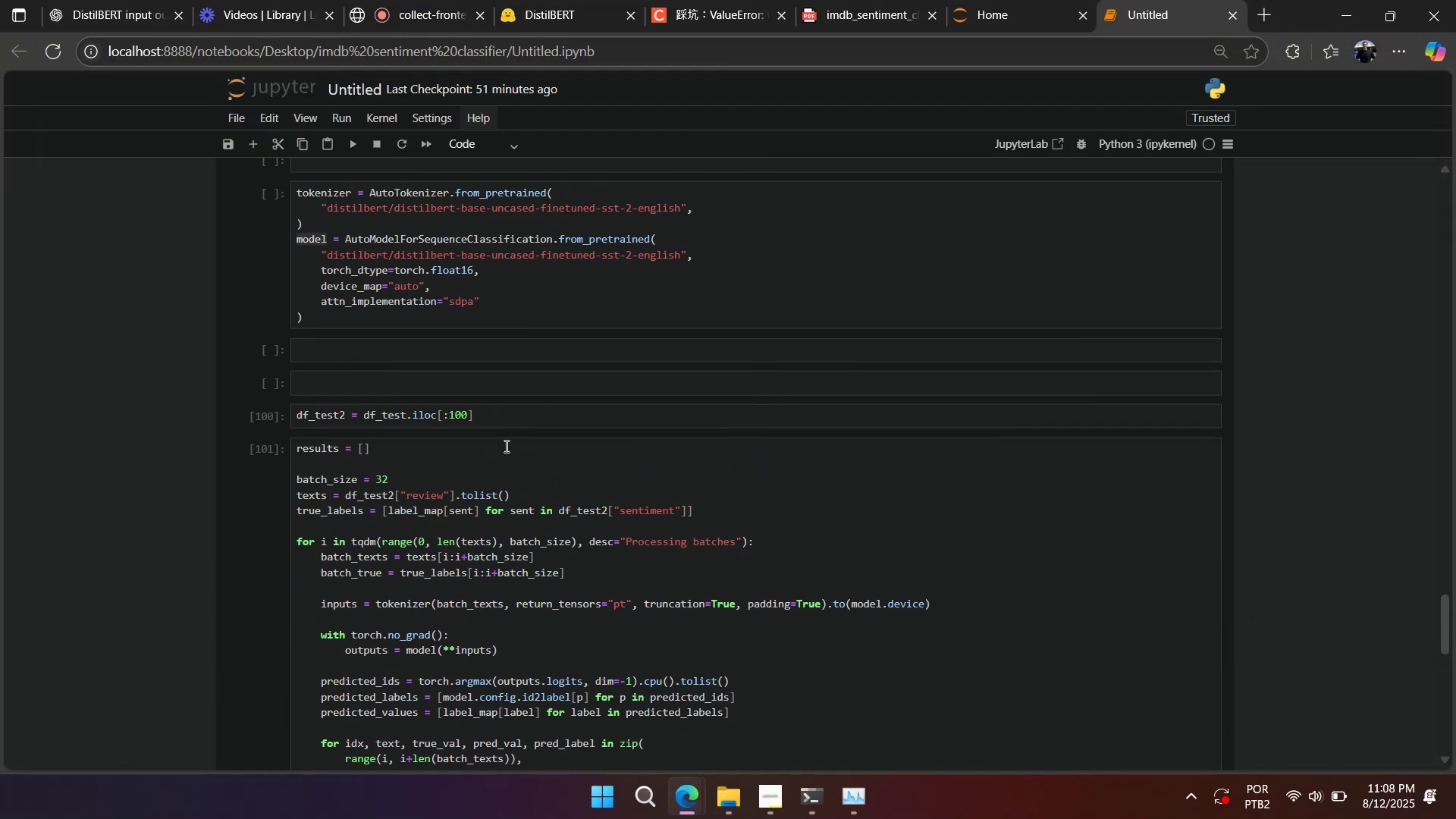 
left_click([494, 414])
 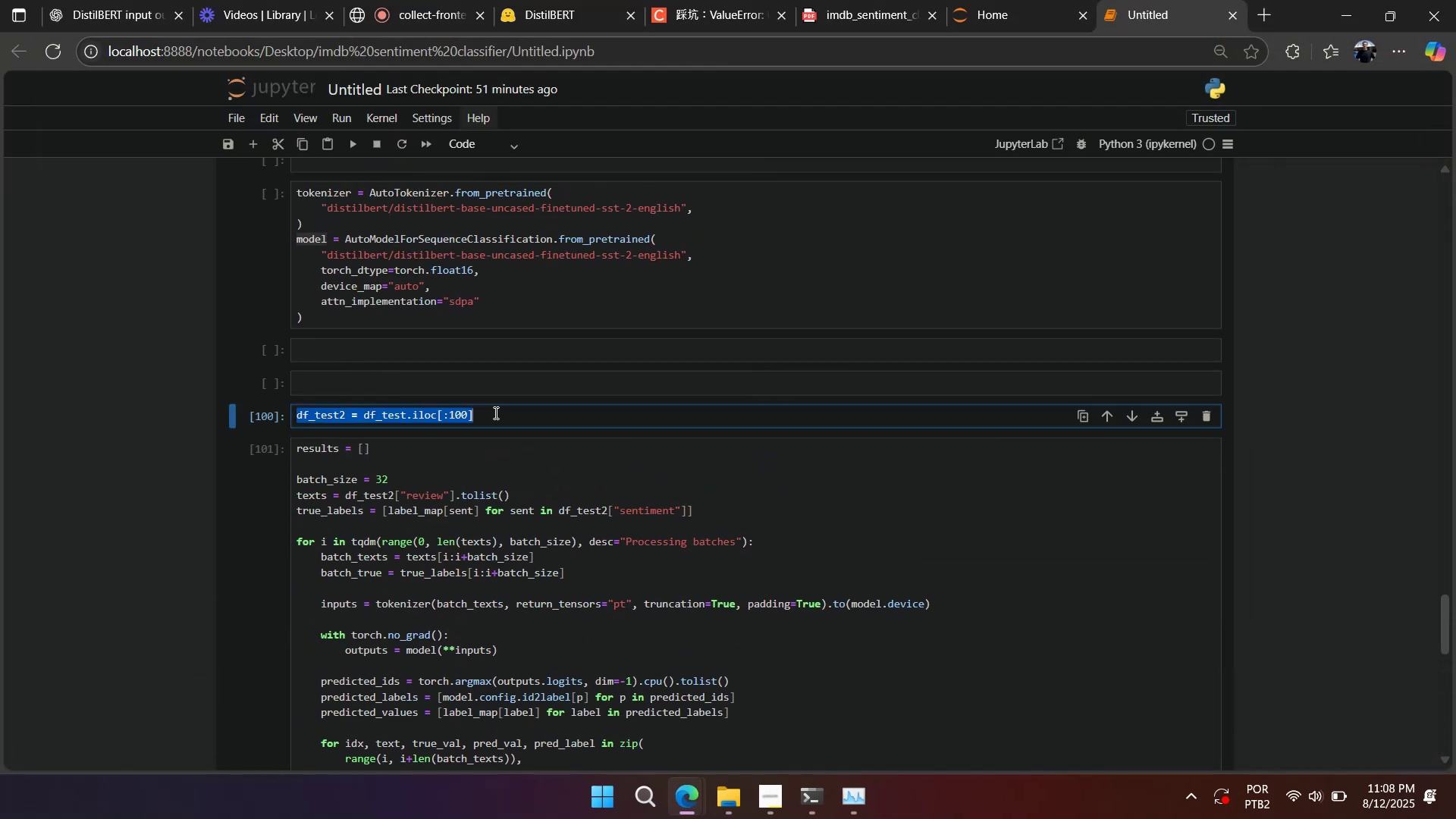 
key(Control+C)
 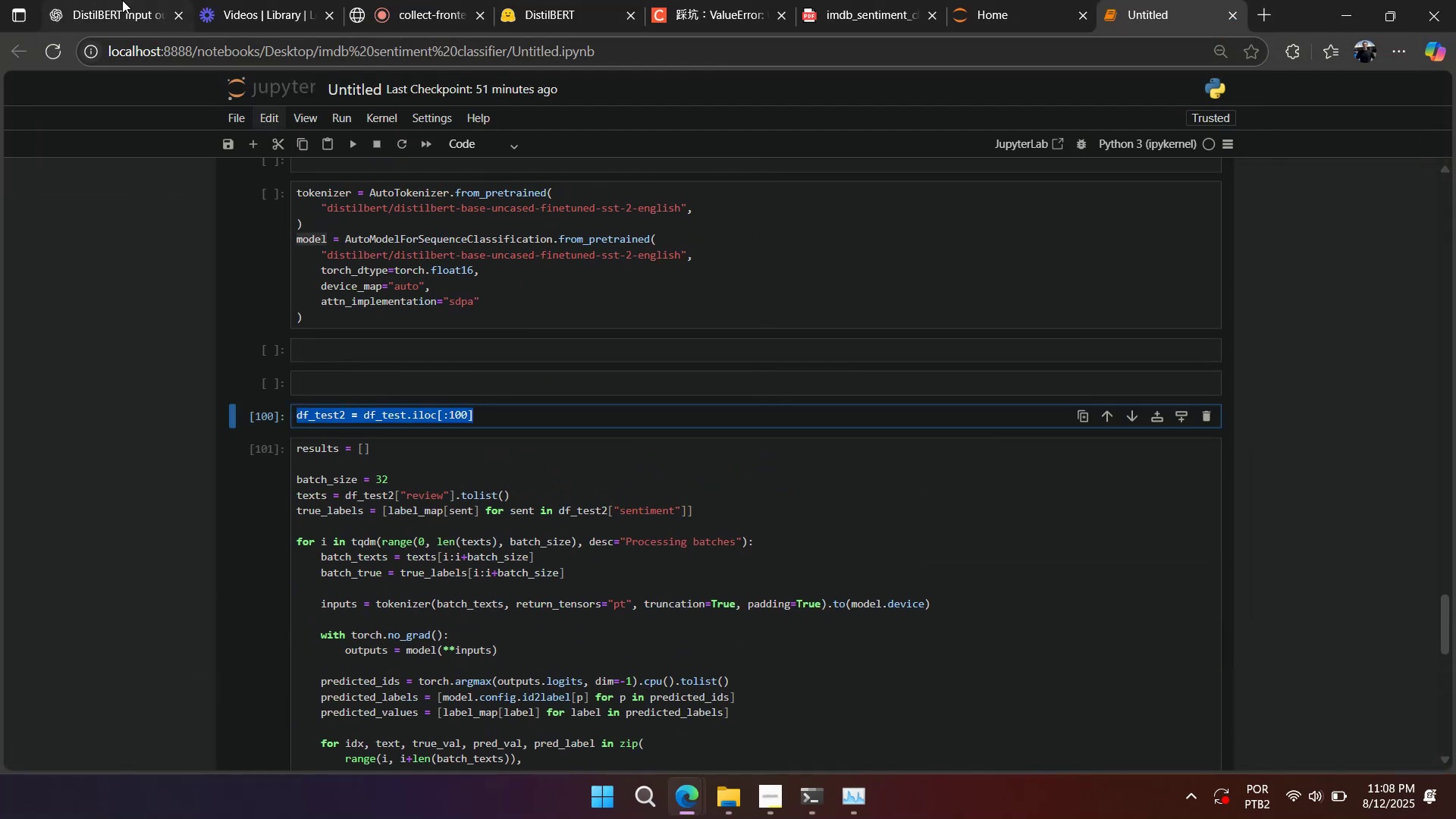 
left_click([114, 3])
 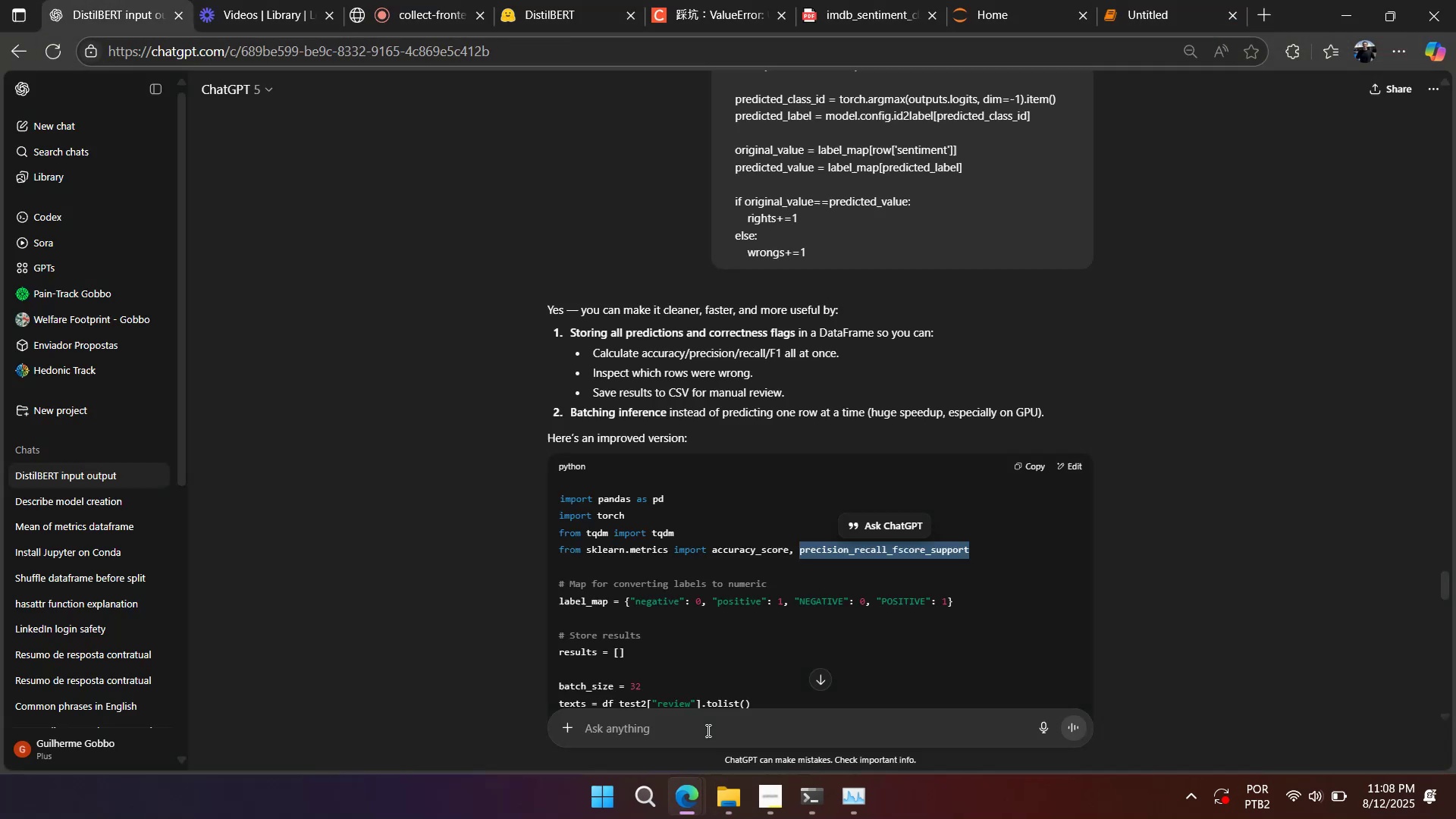 
key(Control+ControlLeft)
 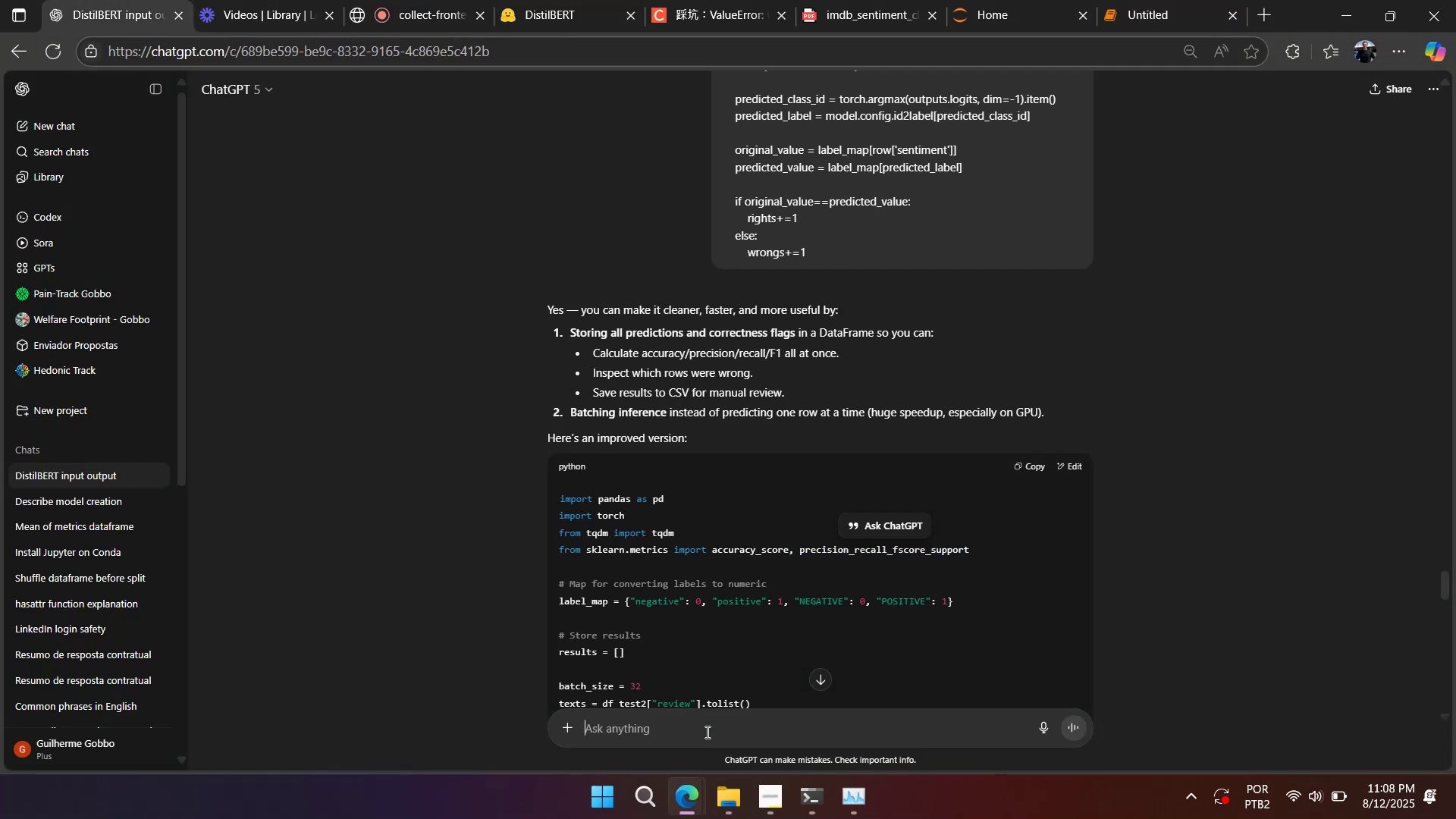 
key(Control+V)
 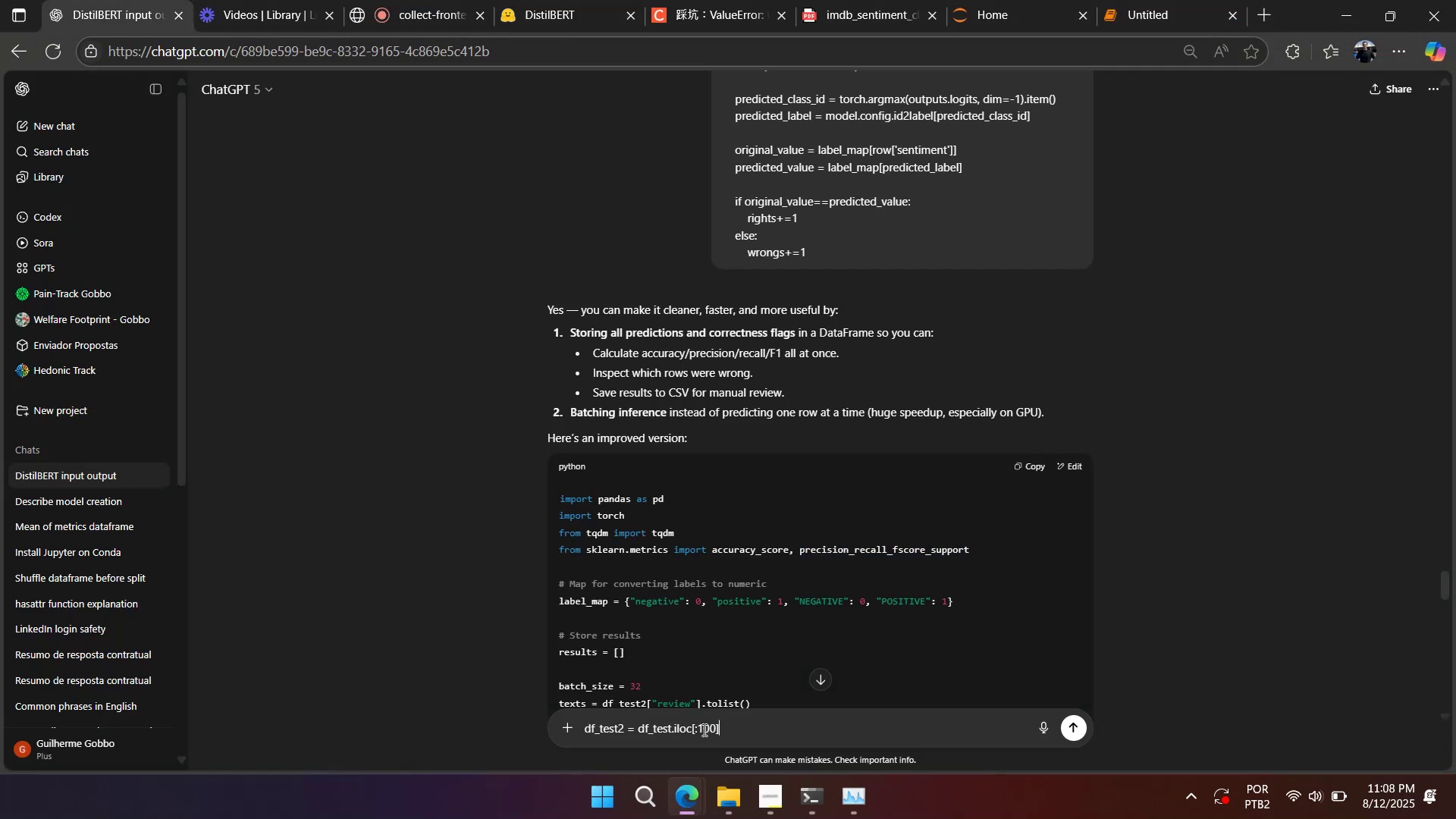 
key(Shift+Enter)
 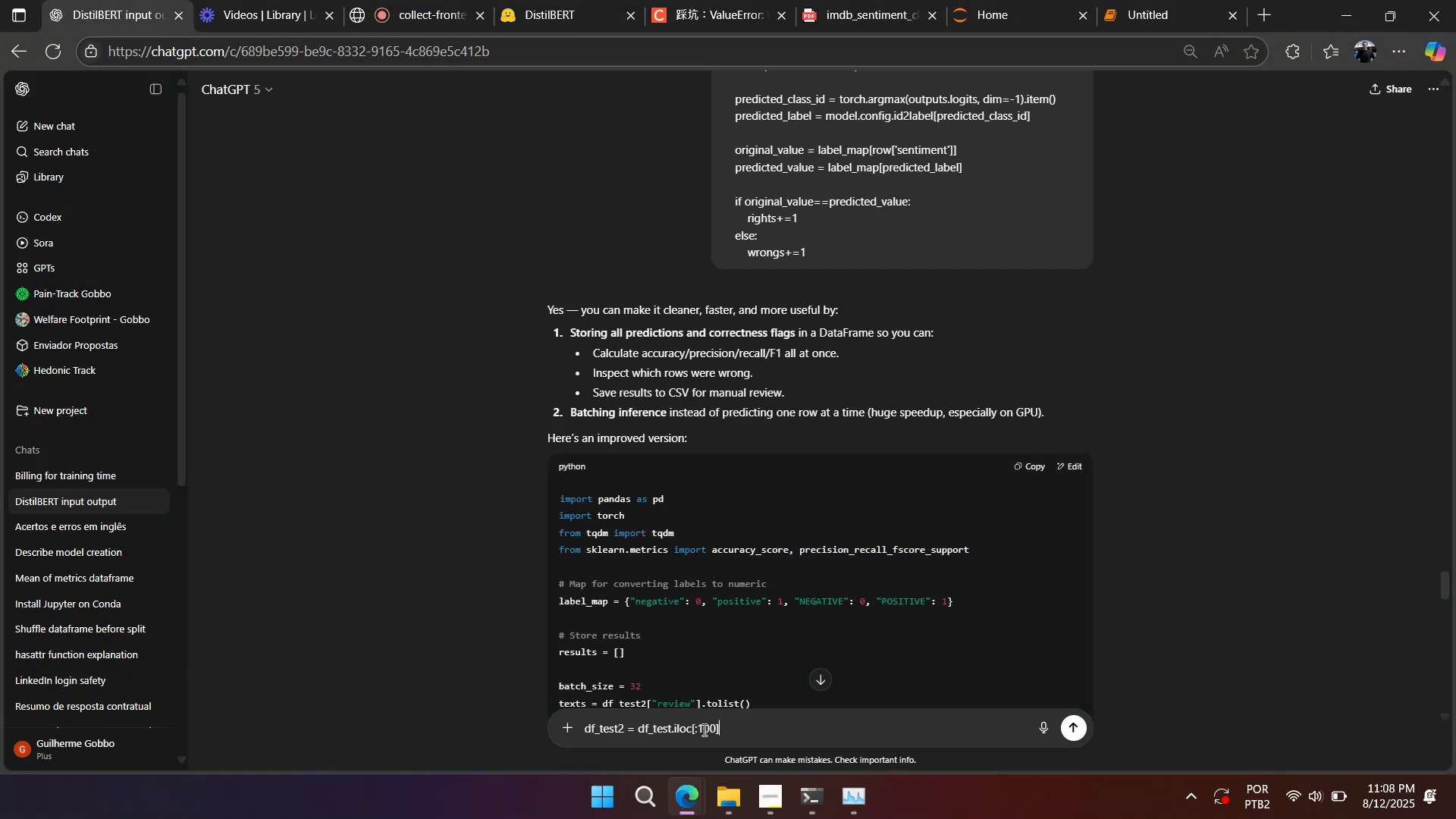 
key(Shift+Enter)
 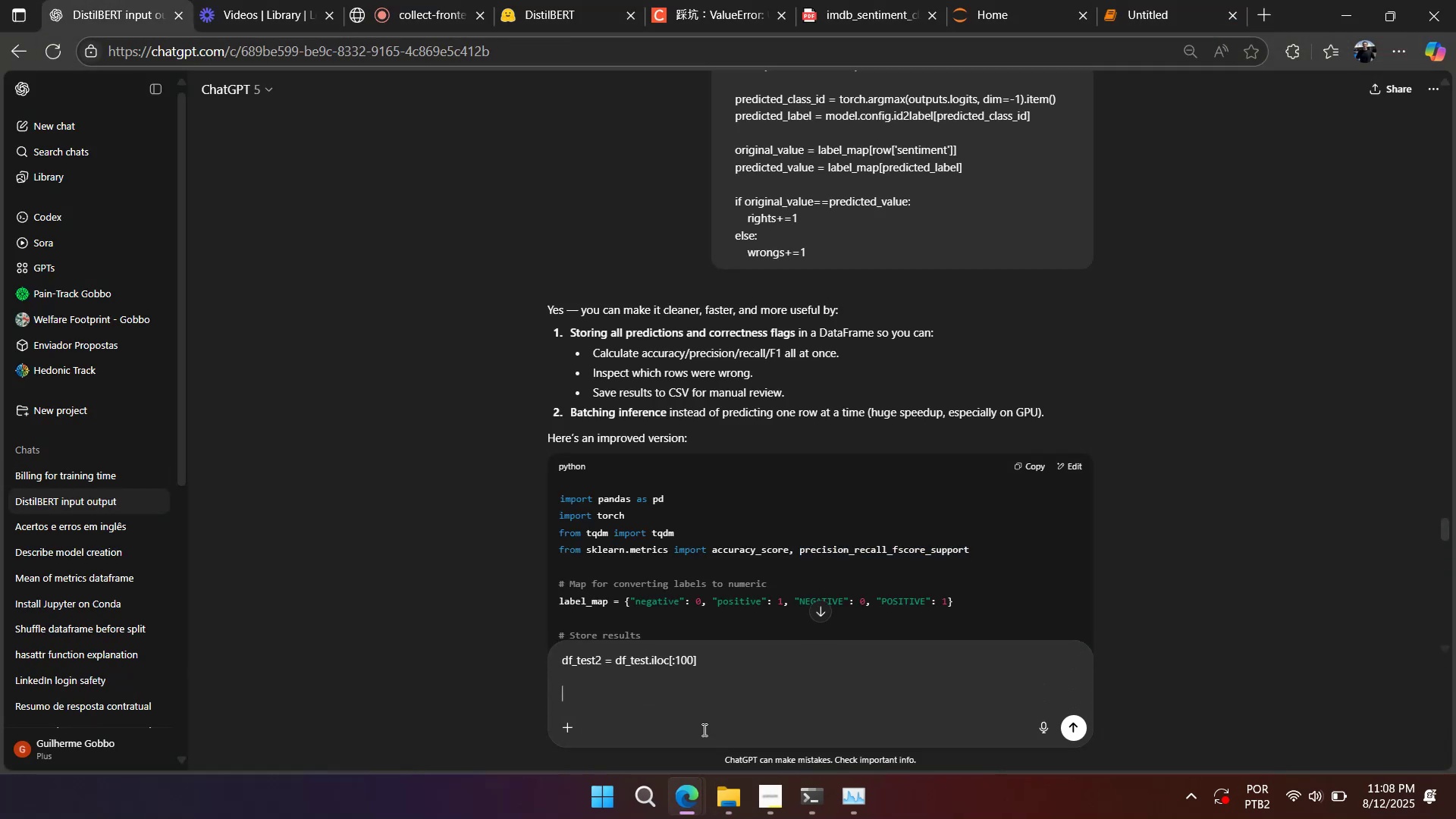 
type(select 5)
 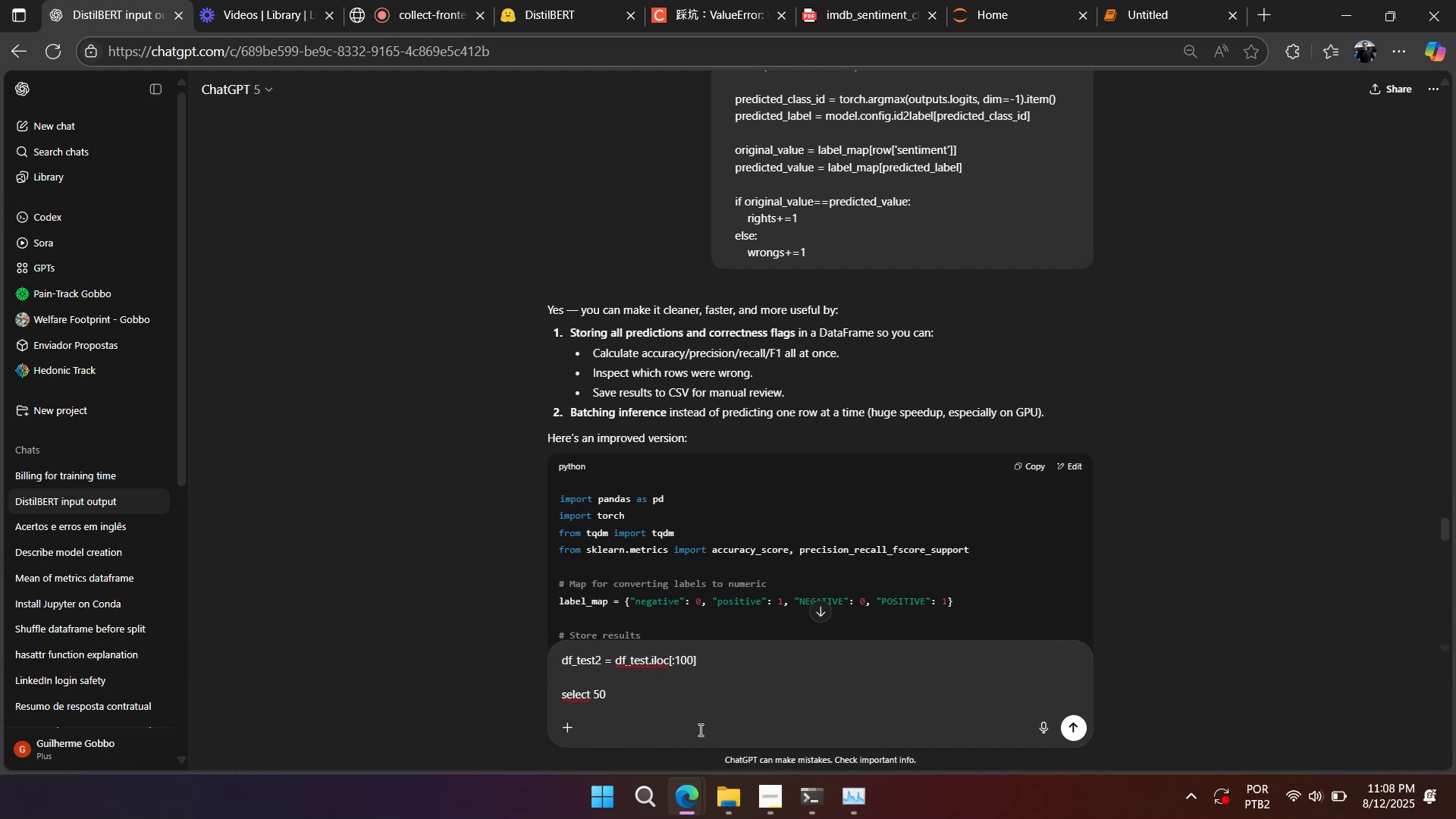 
wait(5.38)
 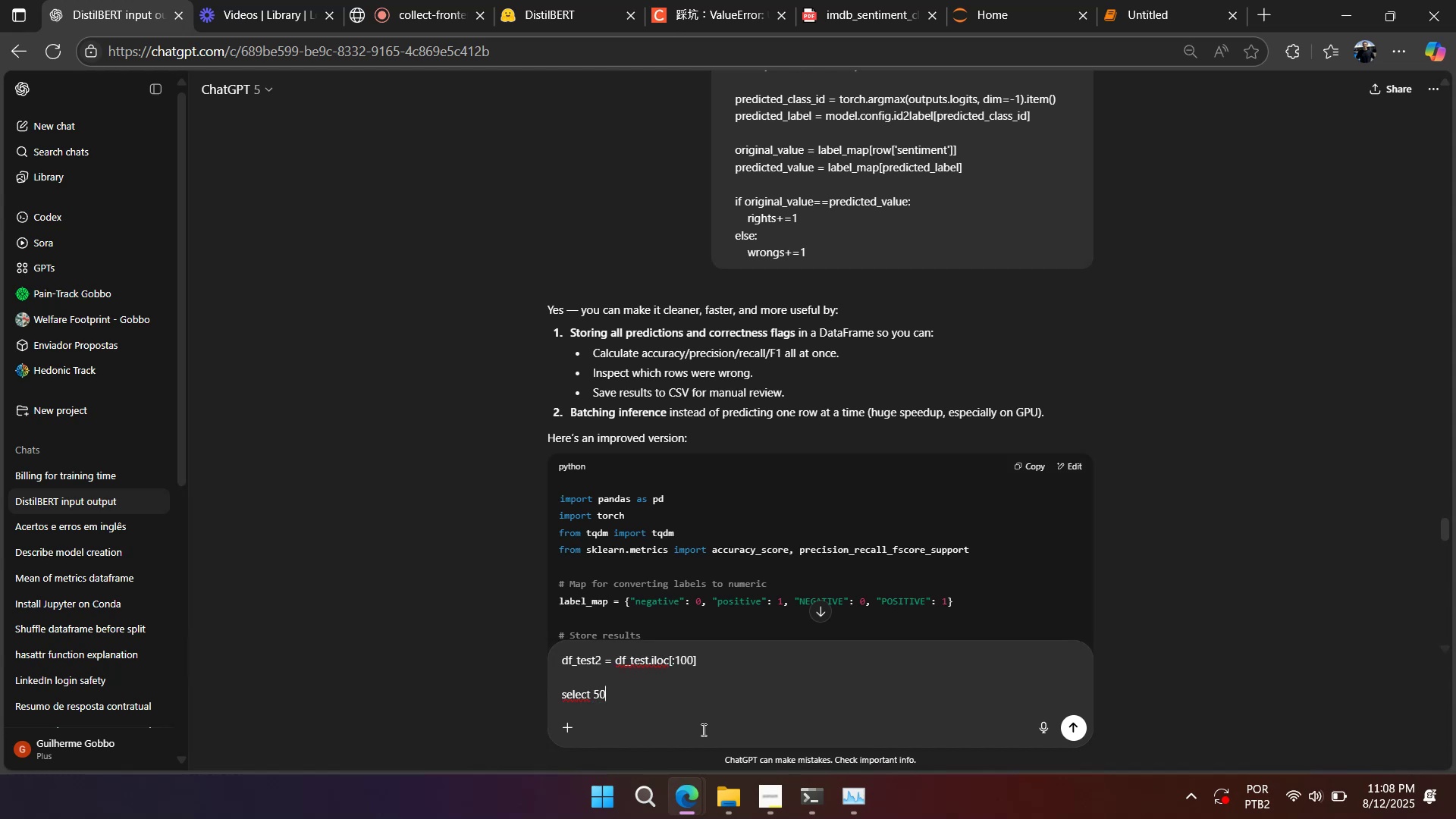 
type( entiment pot)
key(Backspace)
type(itive from here and 50 negative)
 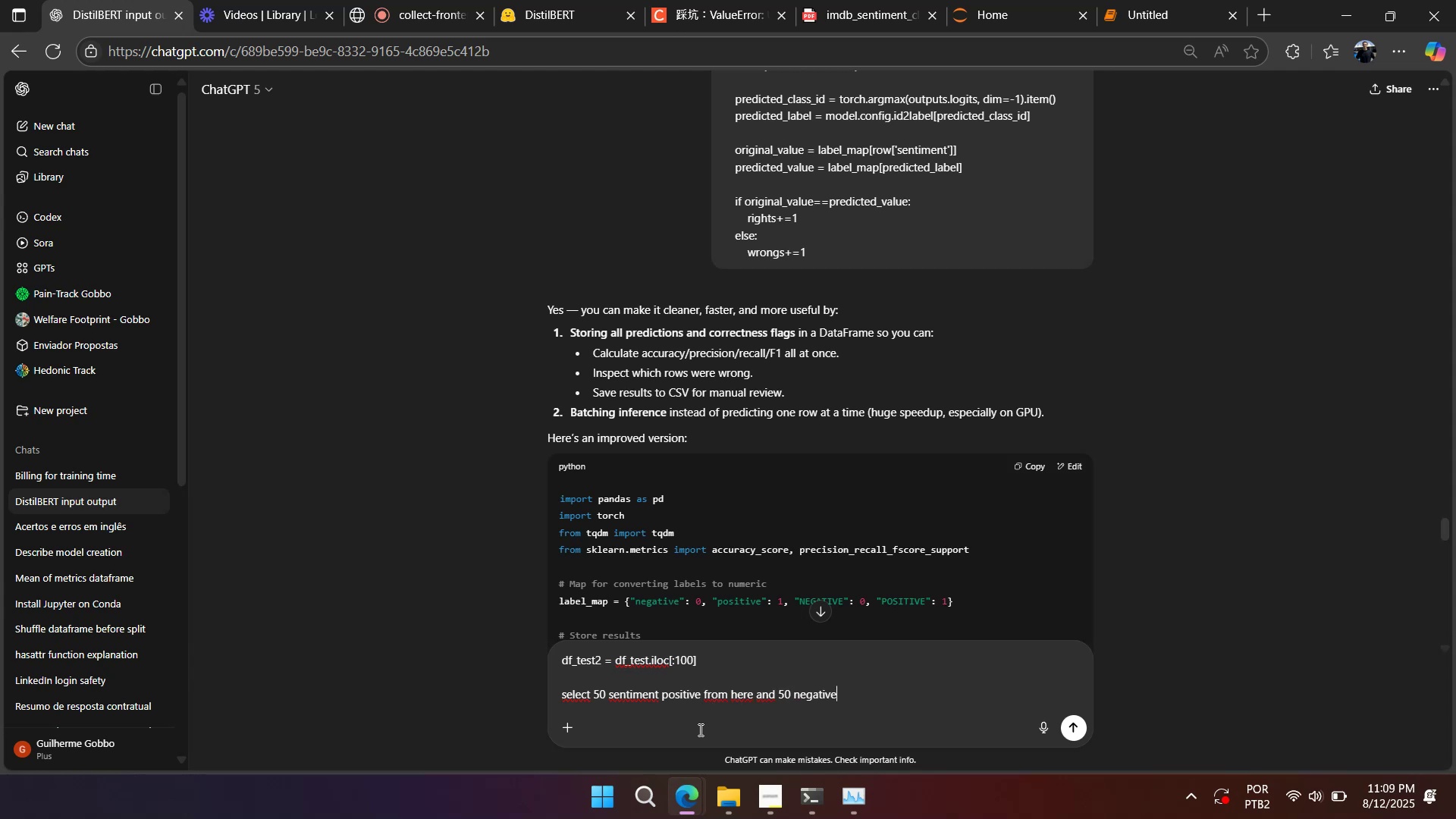 
hold_key(key=S, duration=1.43)
 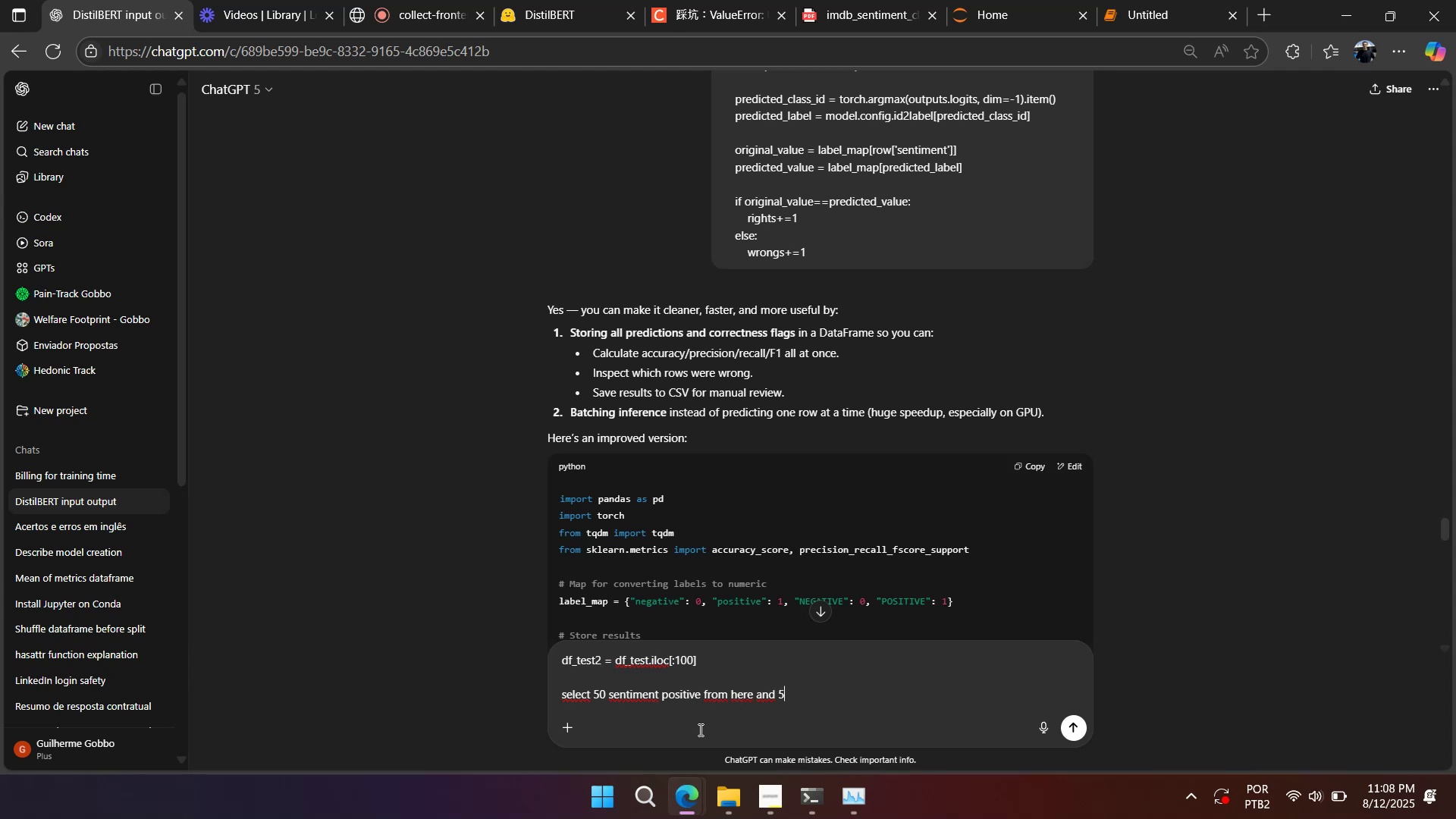 
key(Enter)
 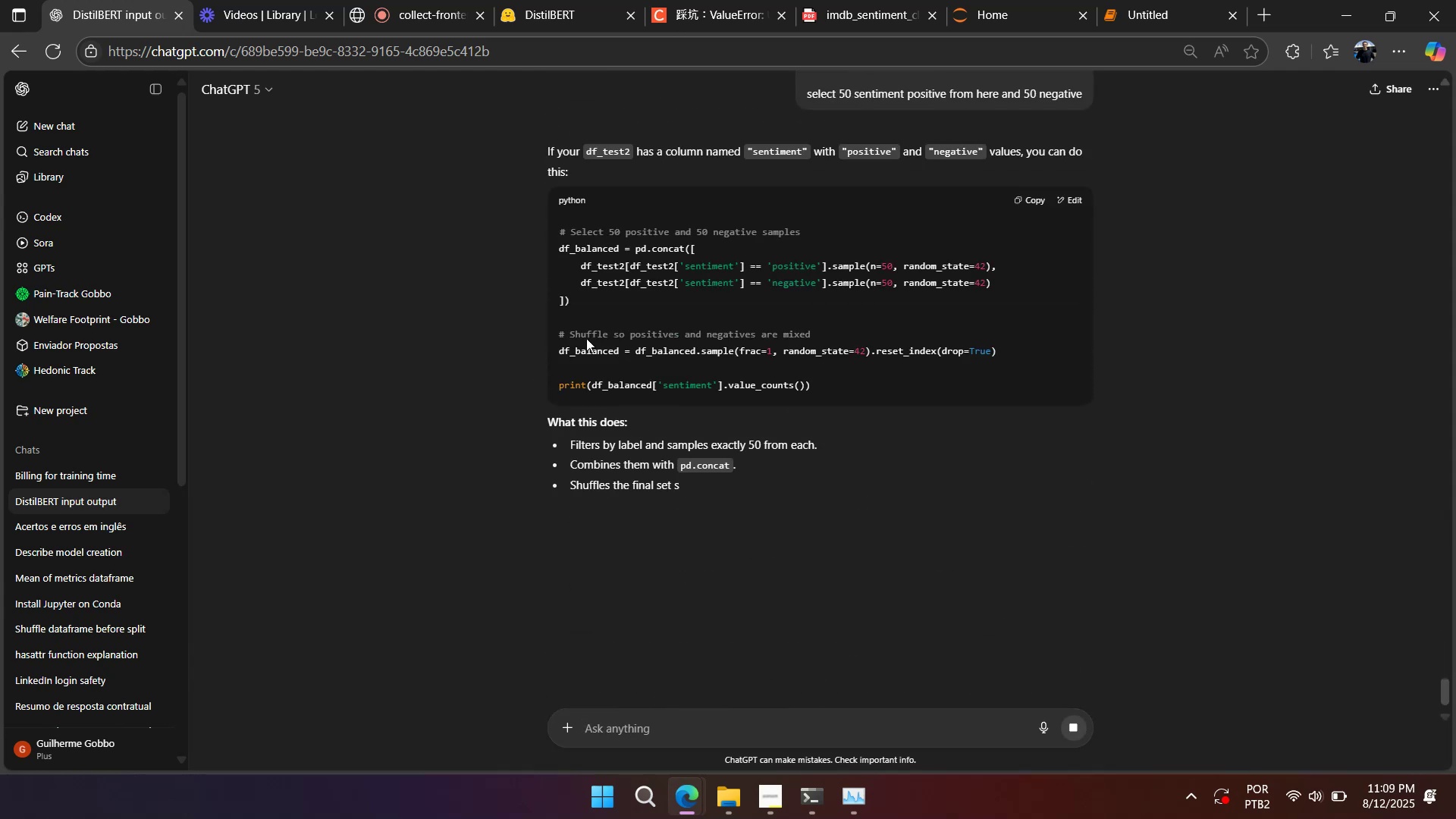 
wait(5.97)
 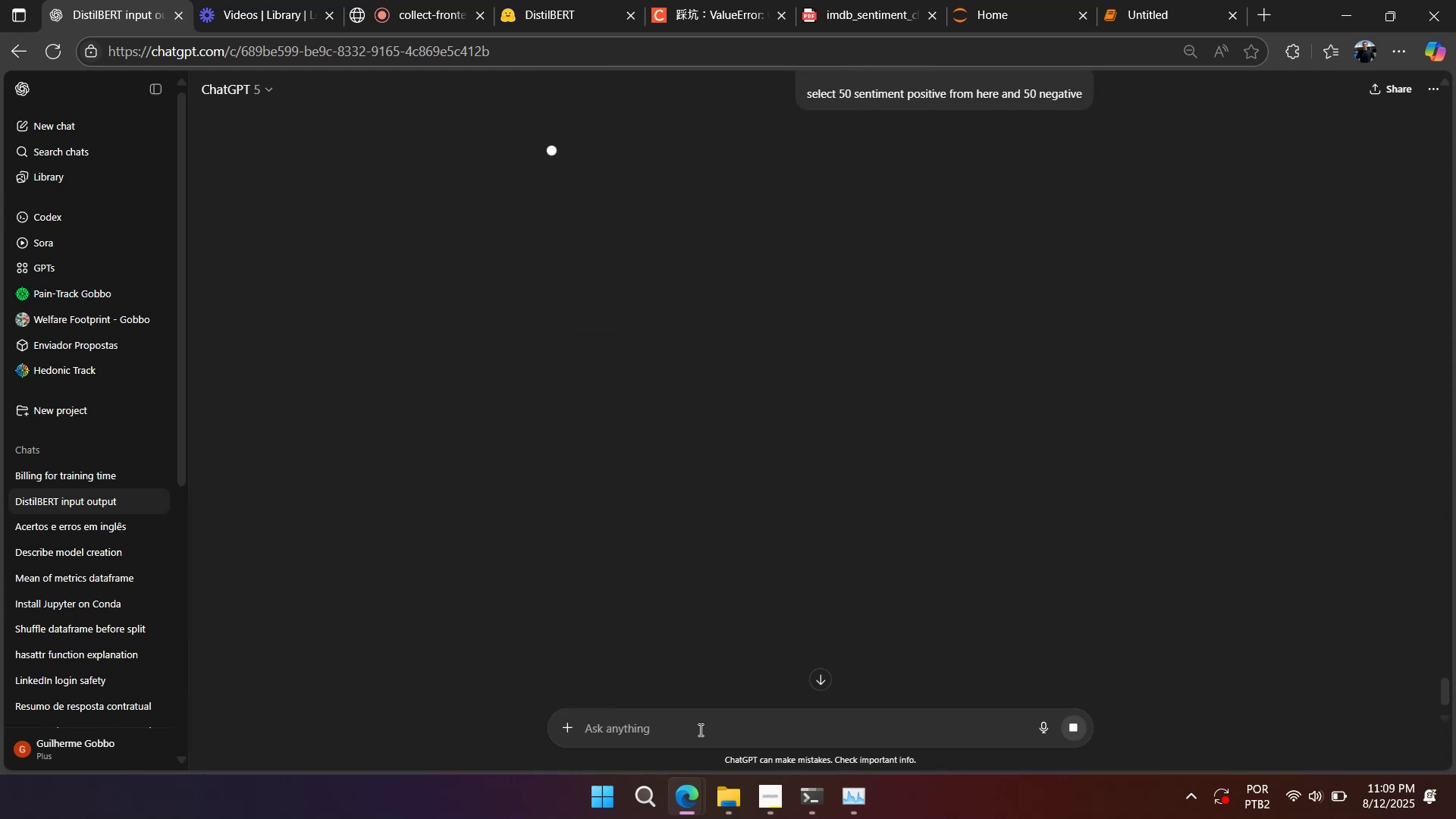 
left_click_drag(start_coordinate=[821, 389], to_coordinate=[543, 254])
 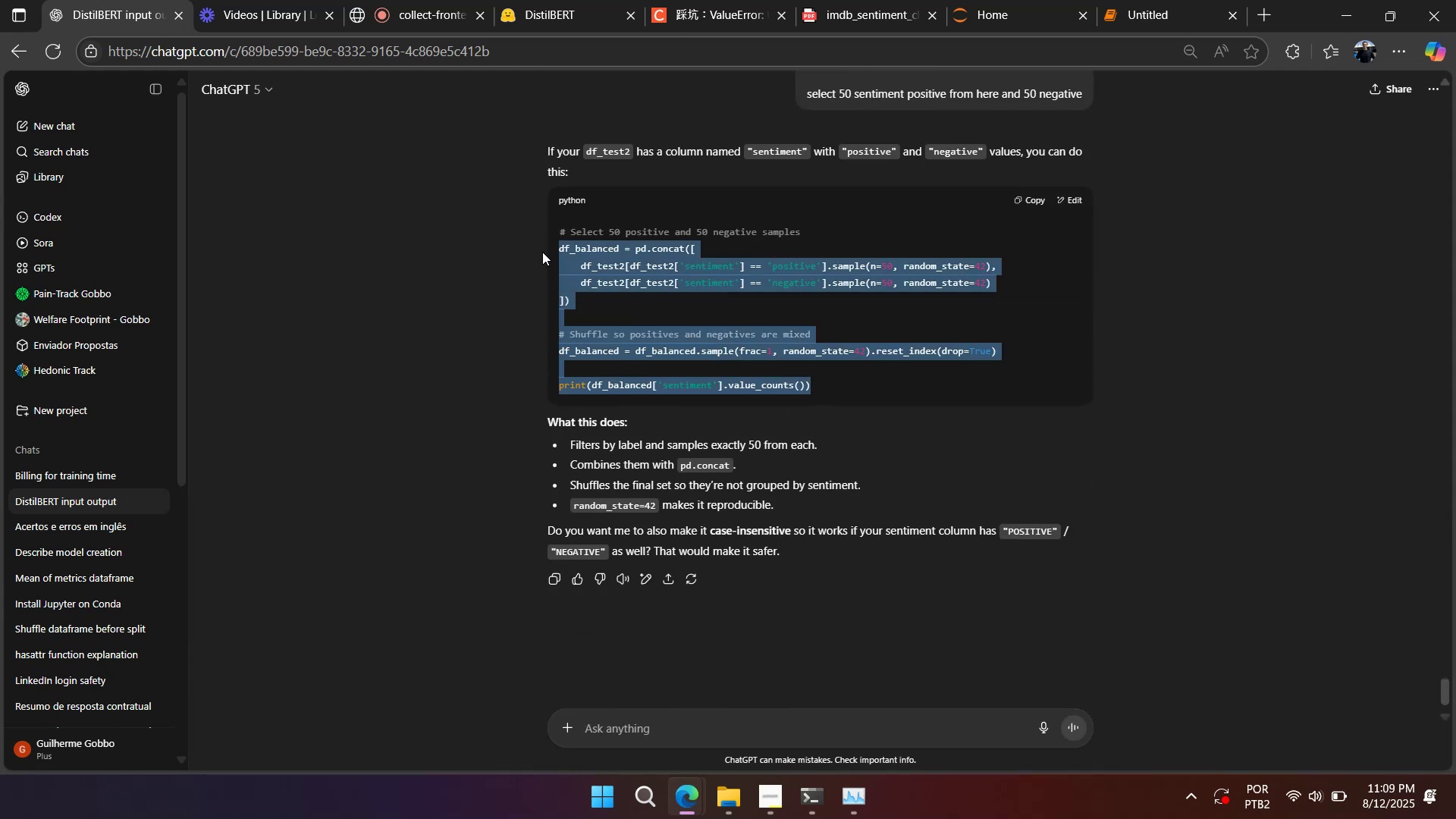 
key(Control+C)
 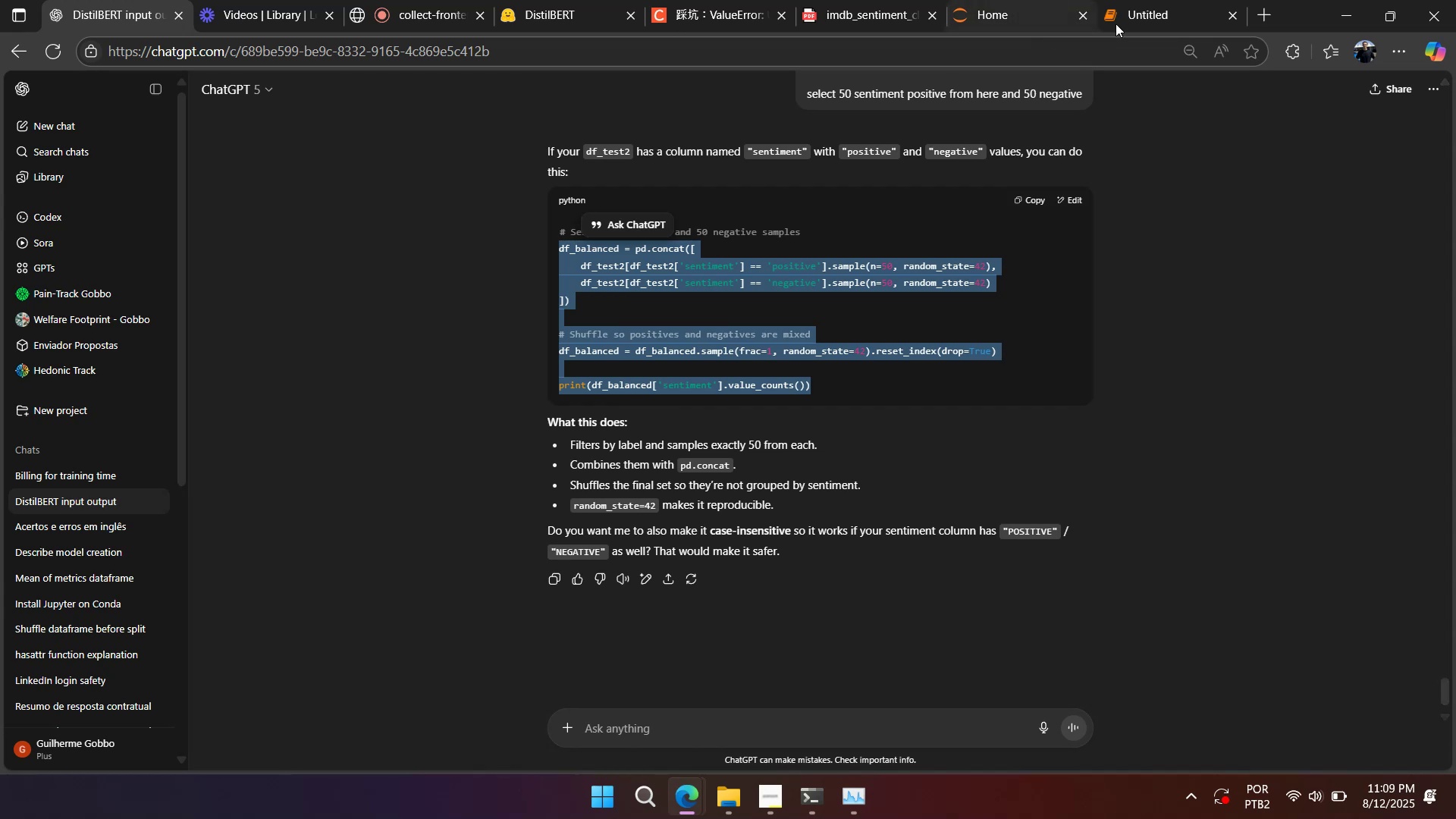 
left_click([1127, 16])
 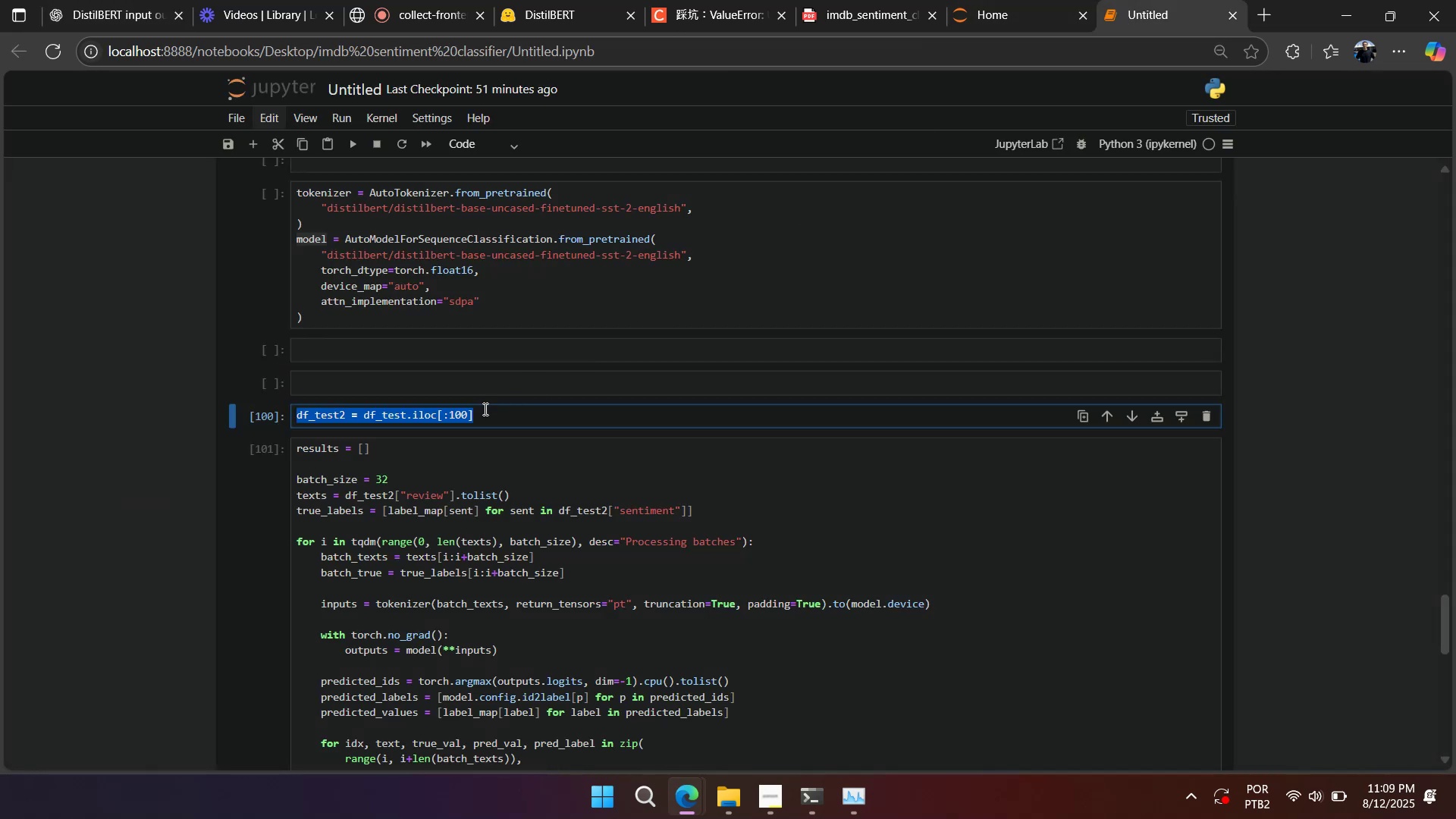 
left_click([479, 415])
 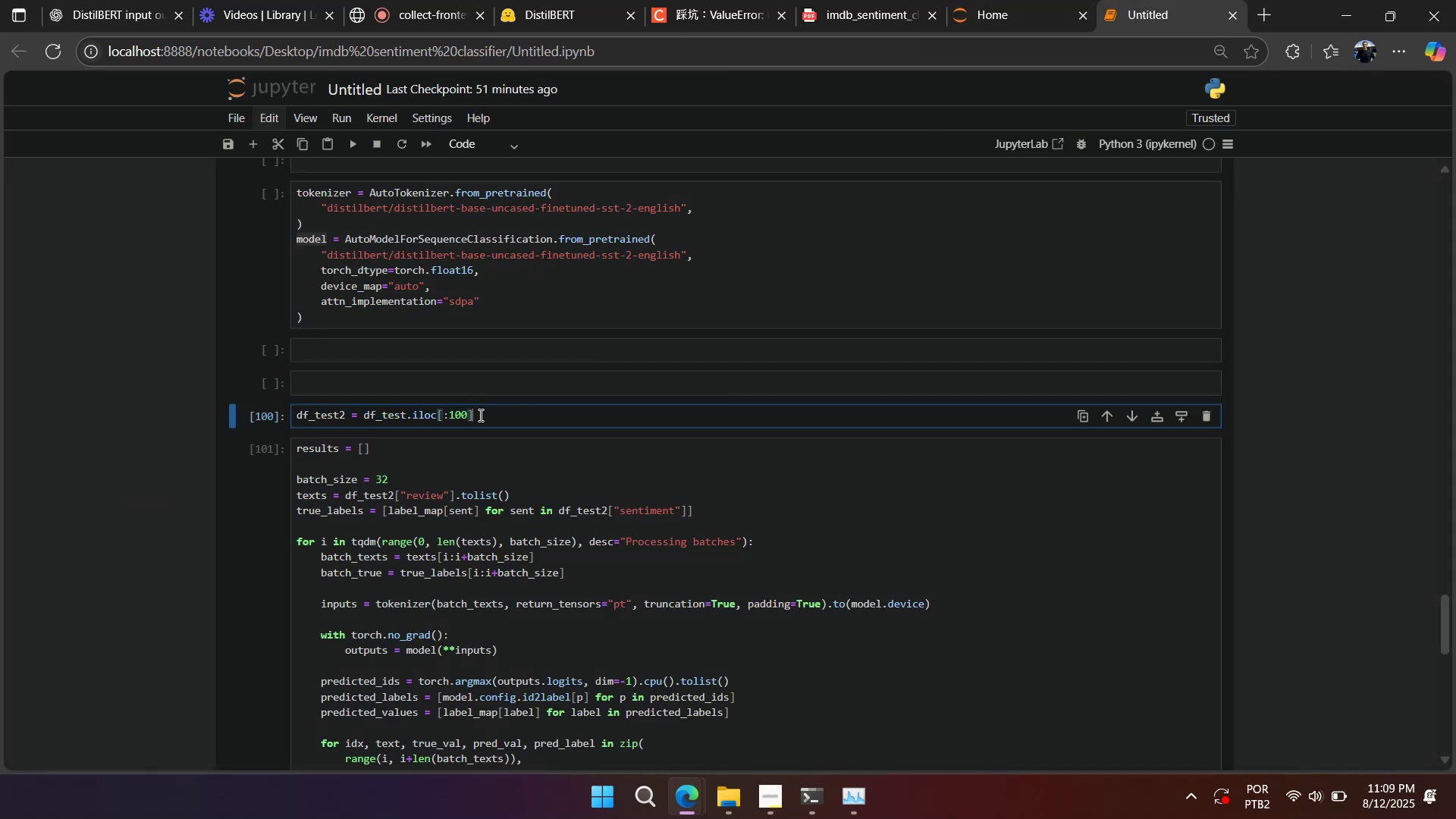 
key(Control+A)
 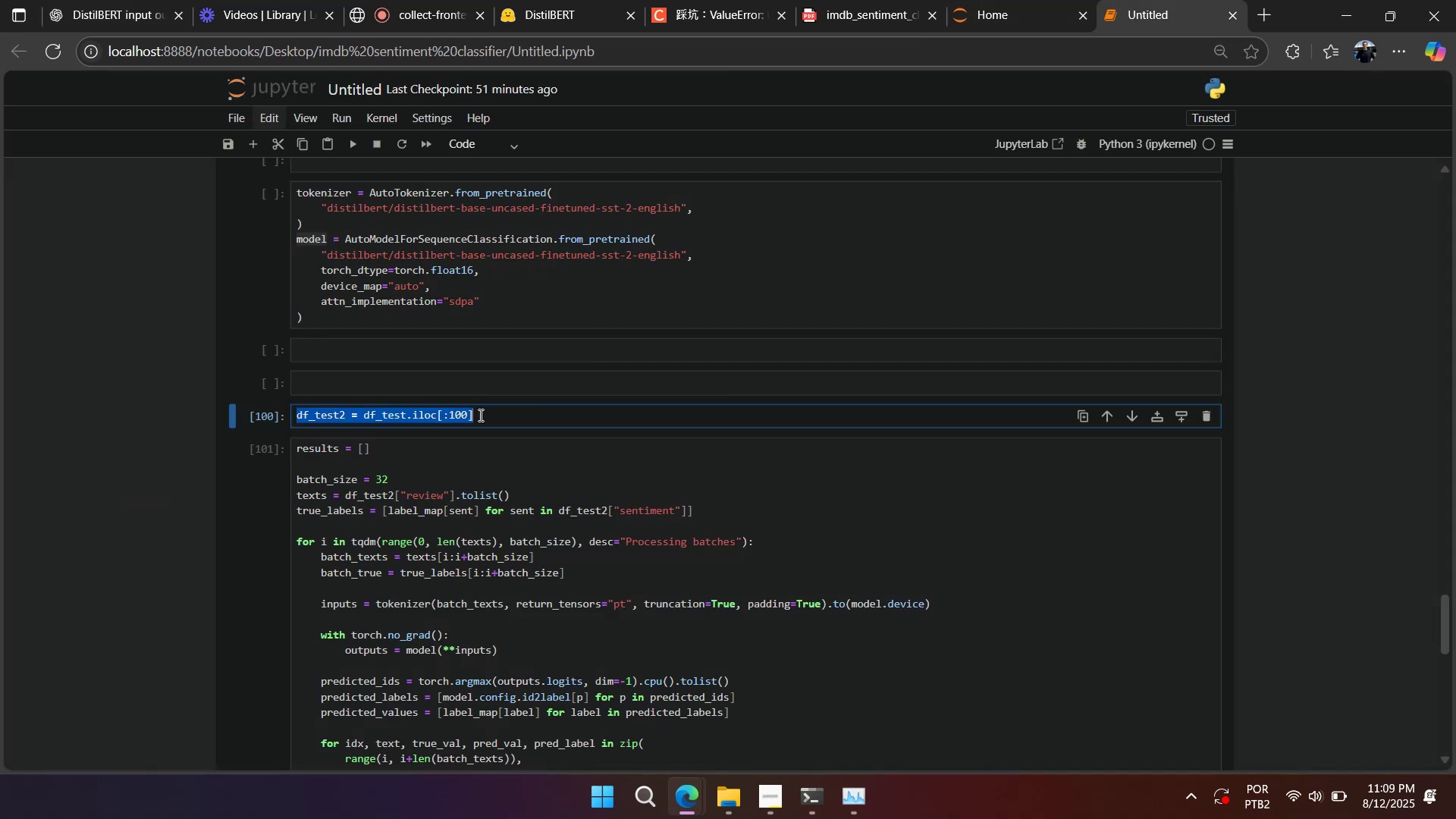 
key(Control+V)
 